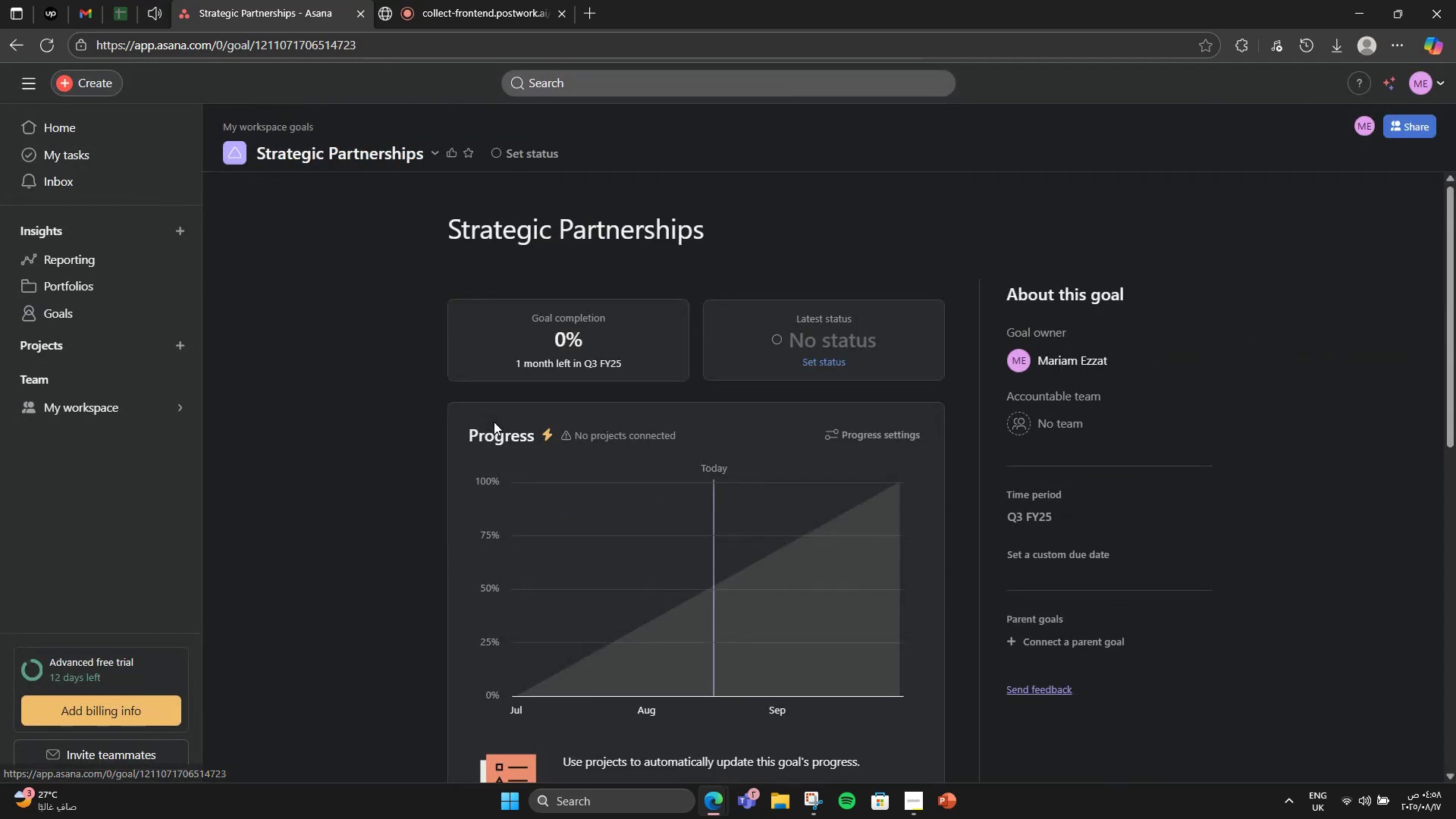 
scroll: coordinate [698, 726], scroll_direction: down, amount: 7.0
 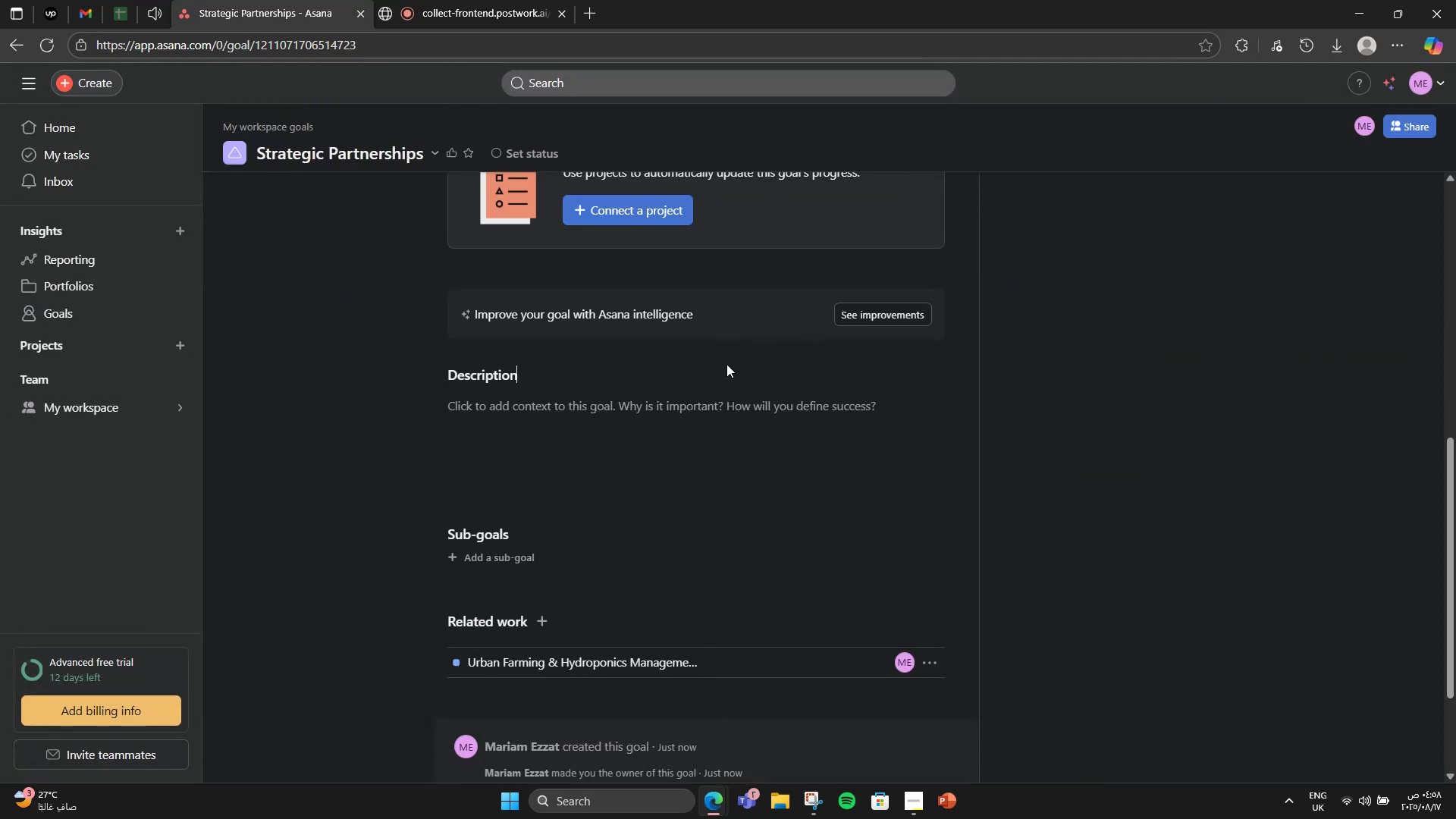 
double_click([723, 394])
 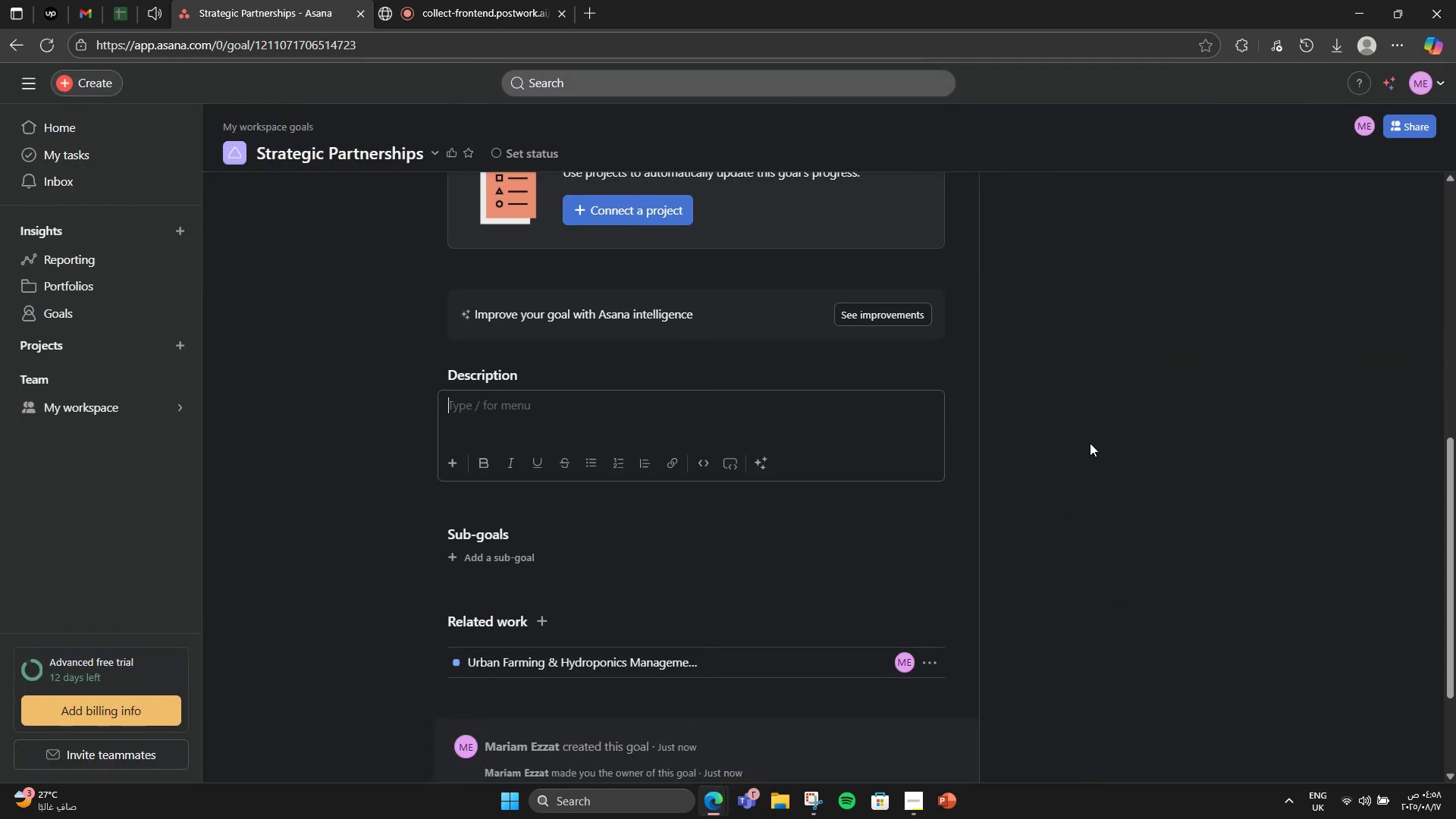 
scroll: coordinate [1121, 431], scroll_direction: up, amount: 2.0
 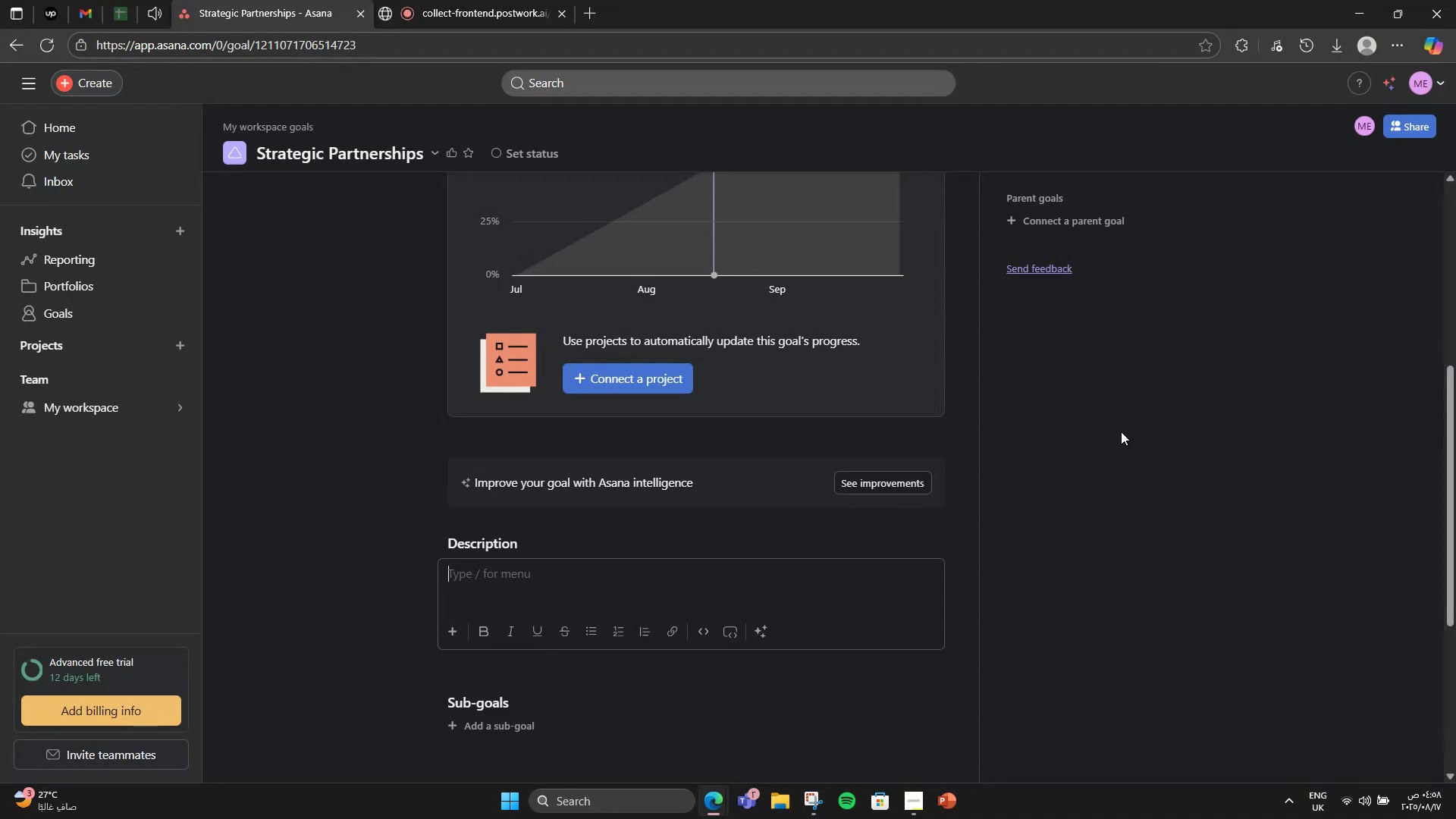 
type(Partnet)
key(Backspace)
type(r with restaurants, cafes, and local marj)
key(Backspace)
type(kets to scale adoption.)
 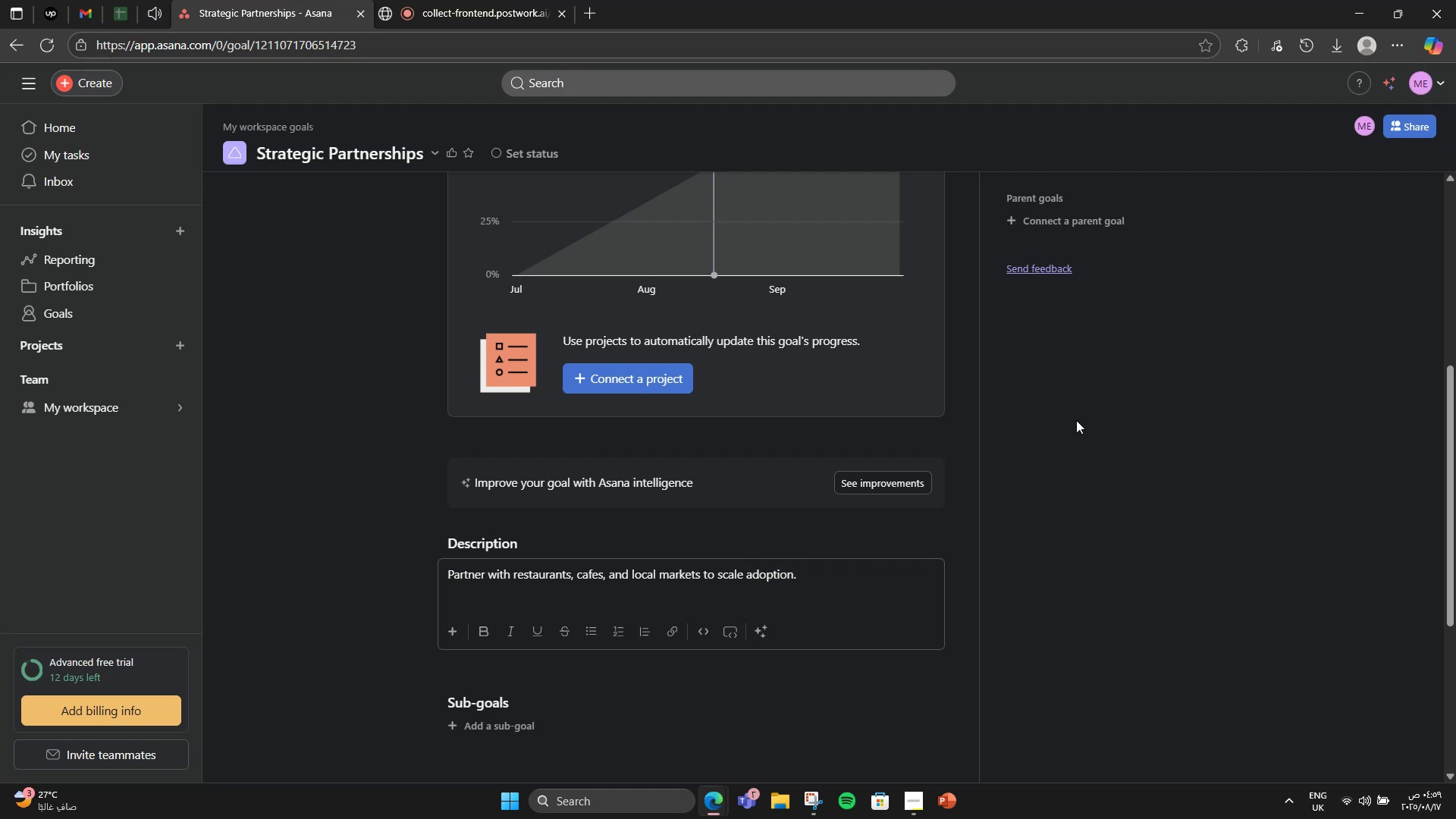 
wait(7.14)
 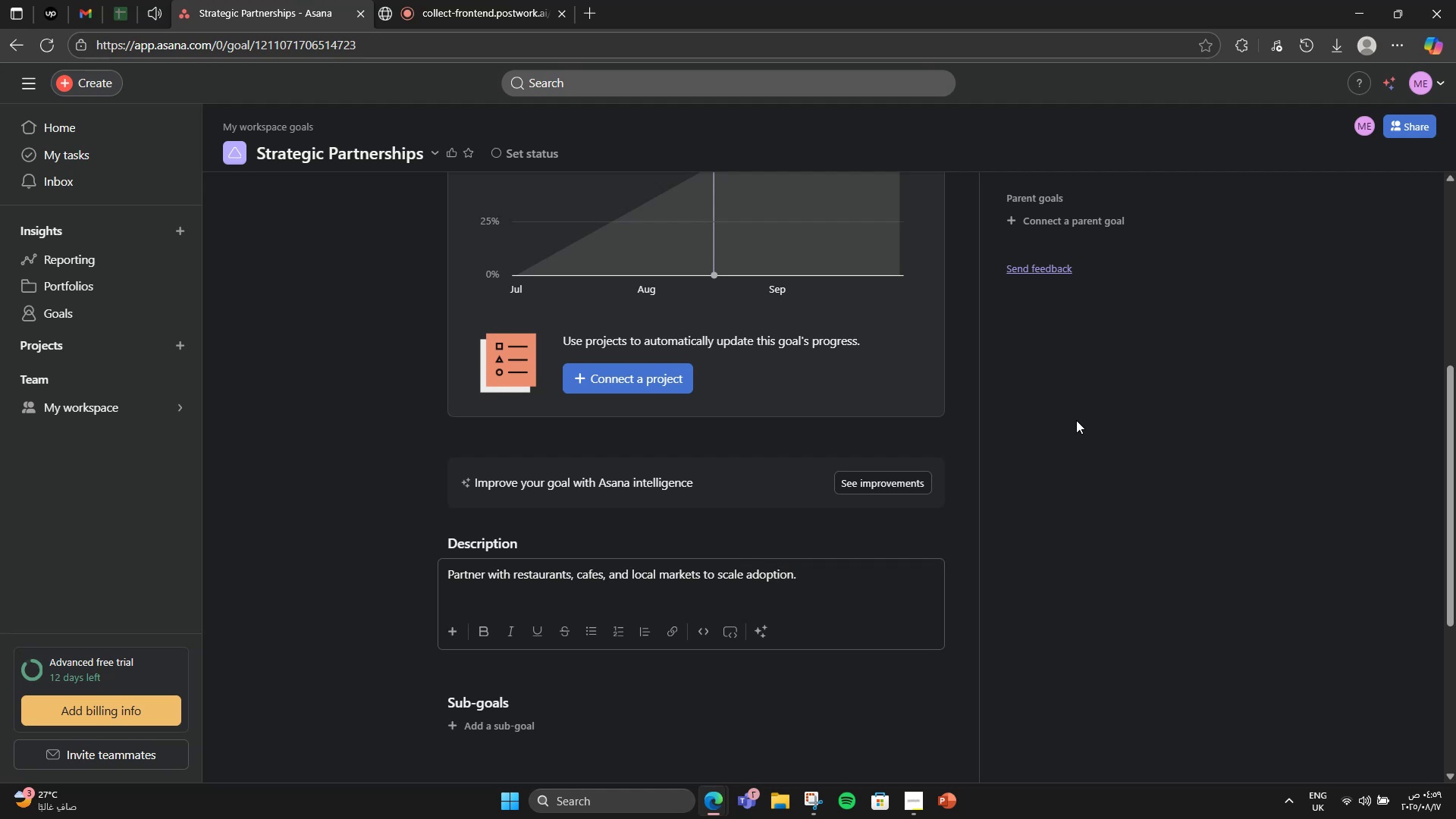 
scroll: coordinate [1022, 410], scroll_direction: down, amount: 1.0
 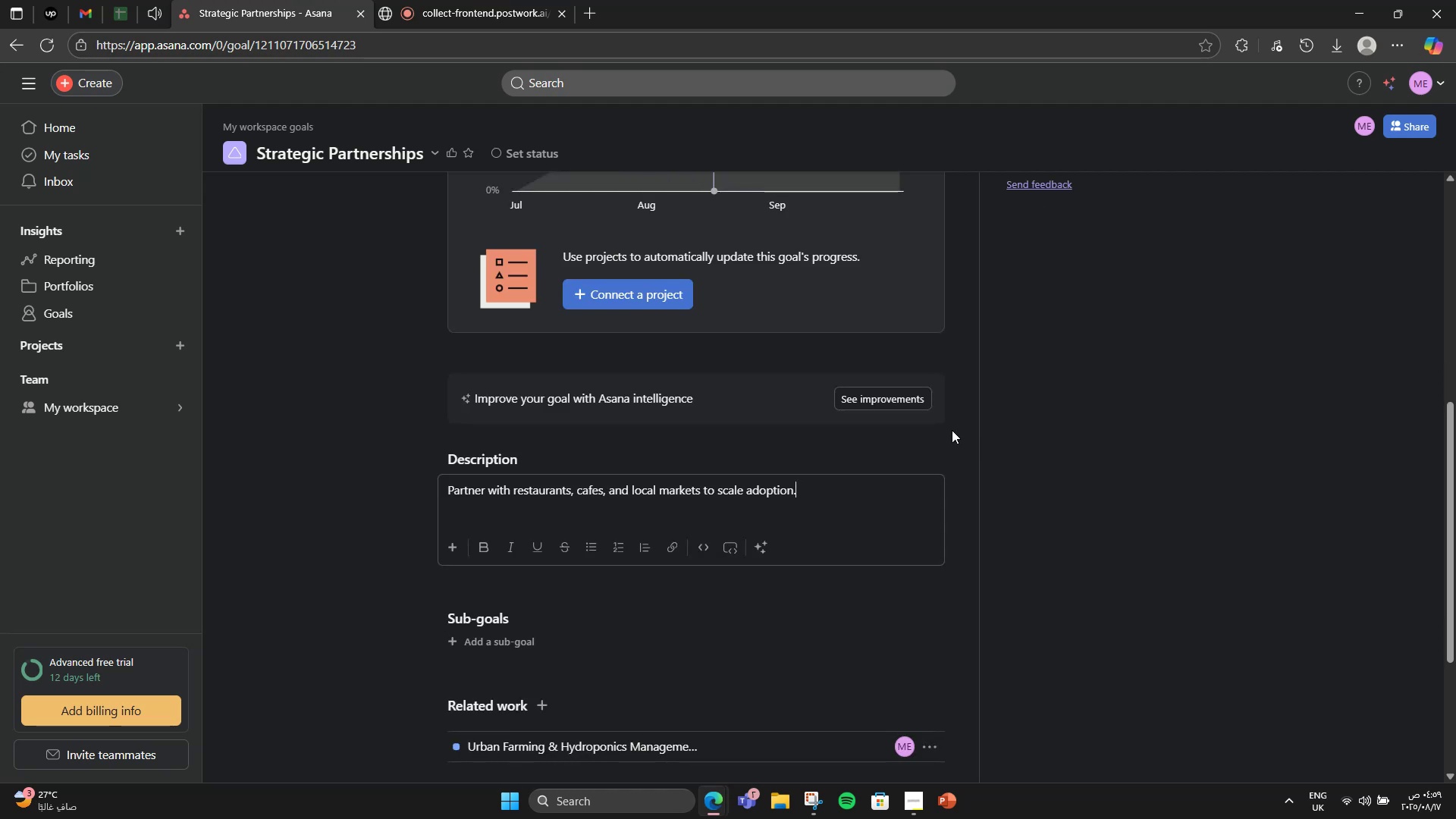 
scroll: coordinate [497, 100], scroll_direction: up, amount: 2.0
 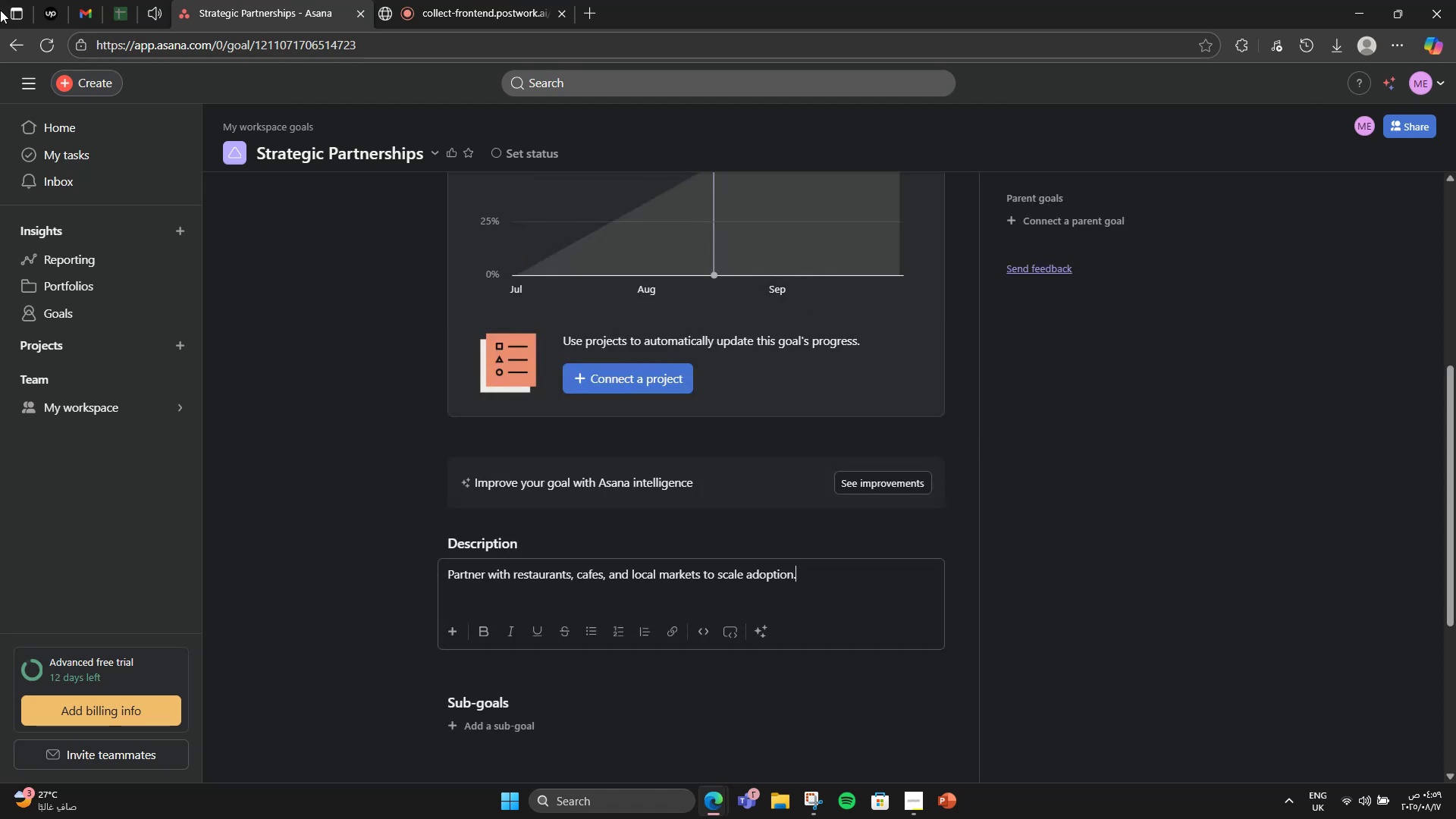 
left_click([0, 39])
 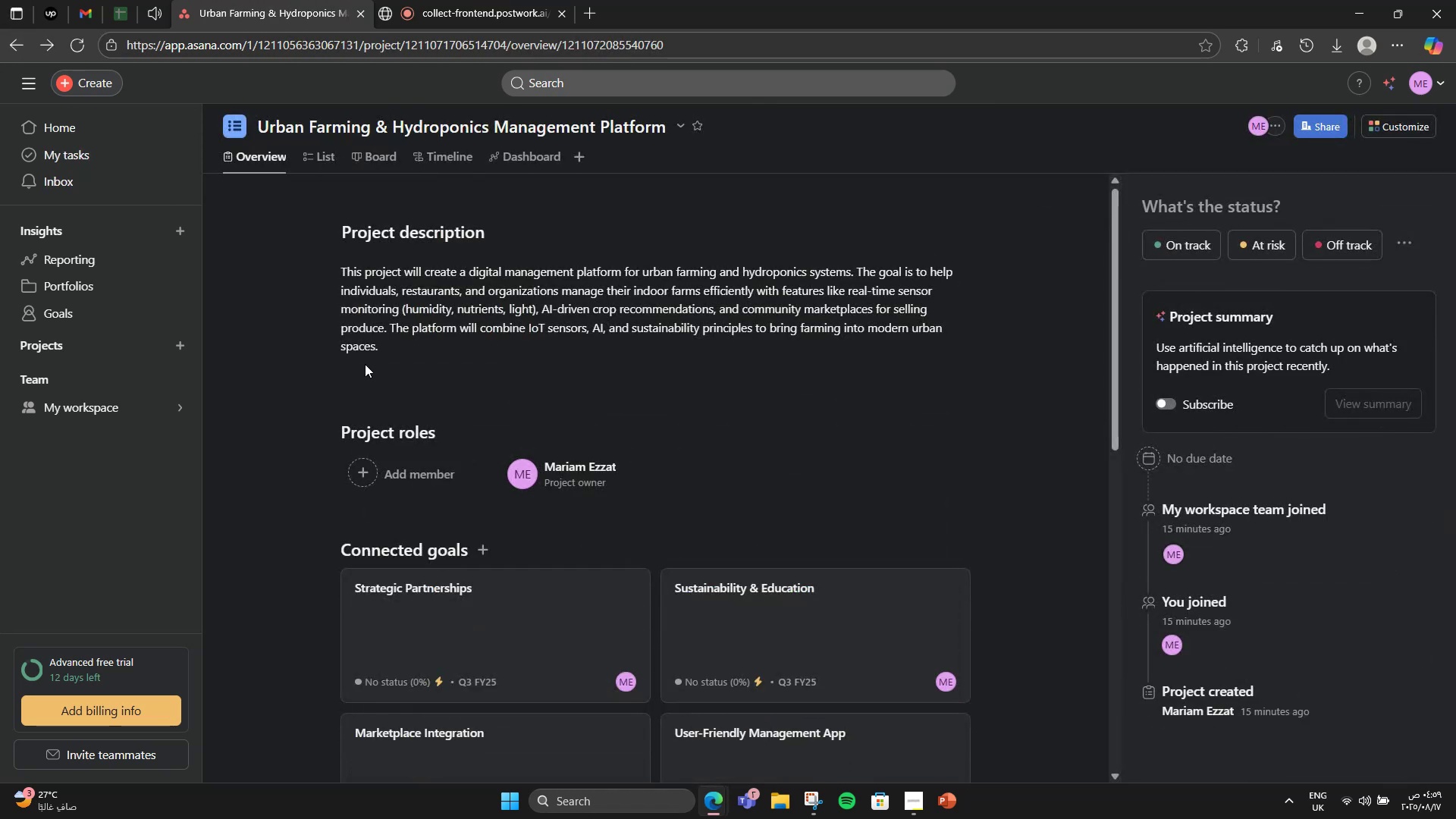 
scroll: coordinate [912, 300], scroll_direction: down, amount: 5.0
 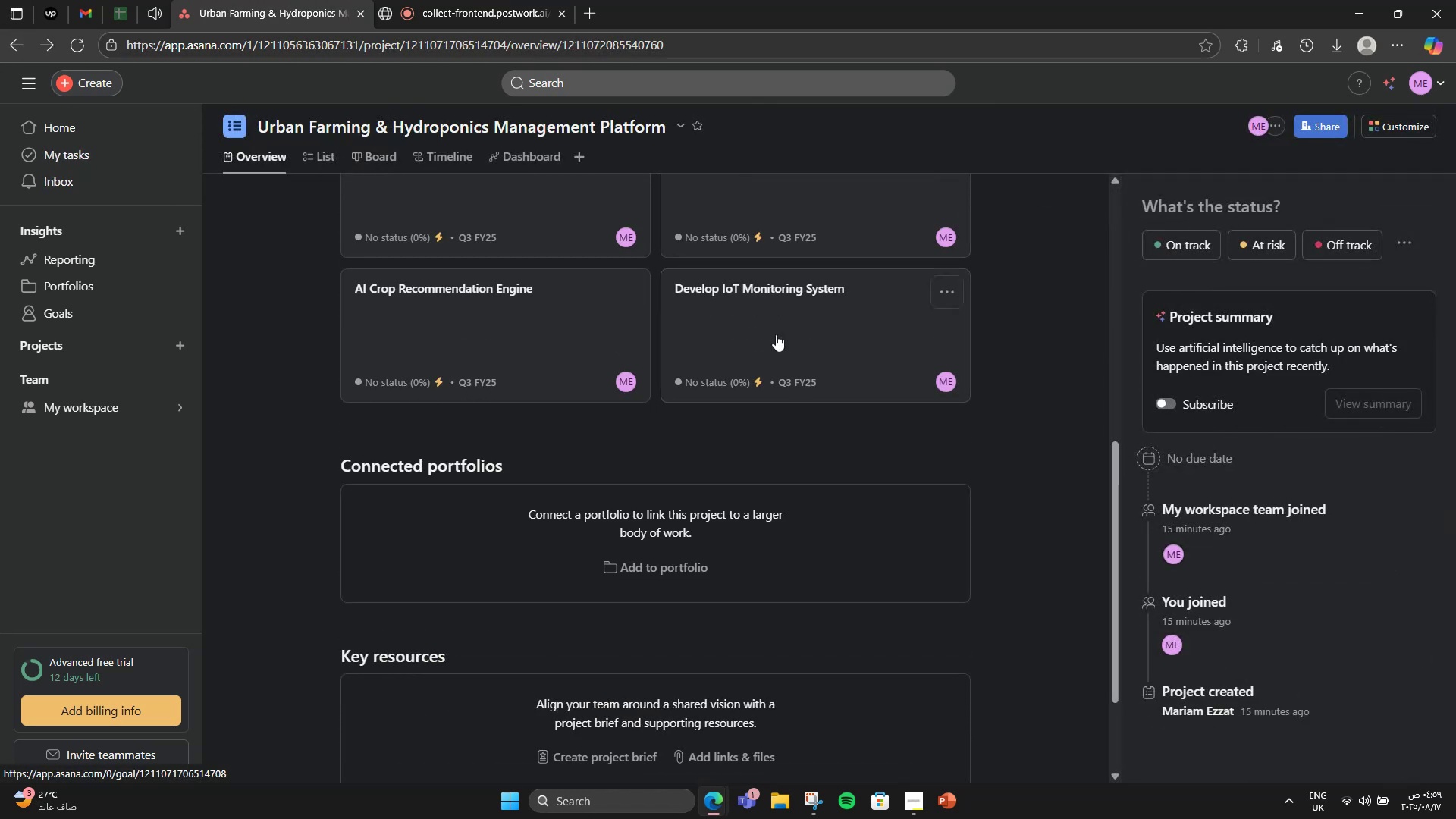 
left_click([776, 328])
 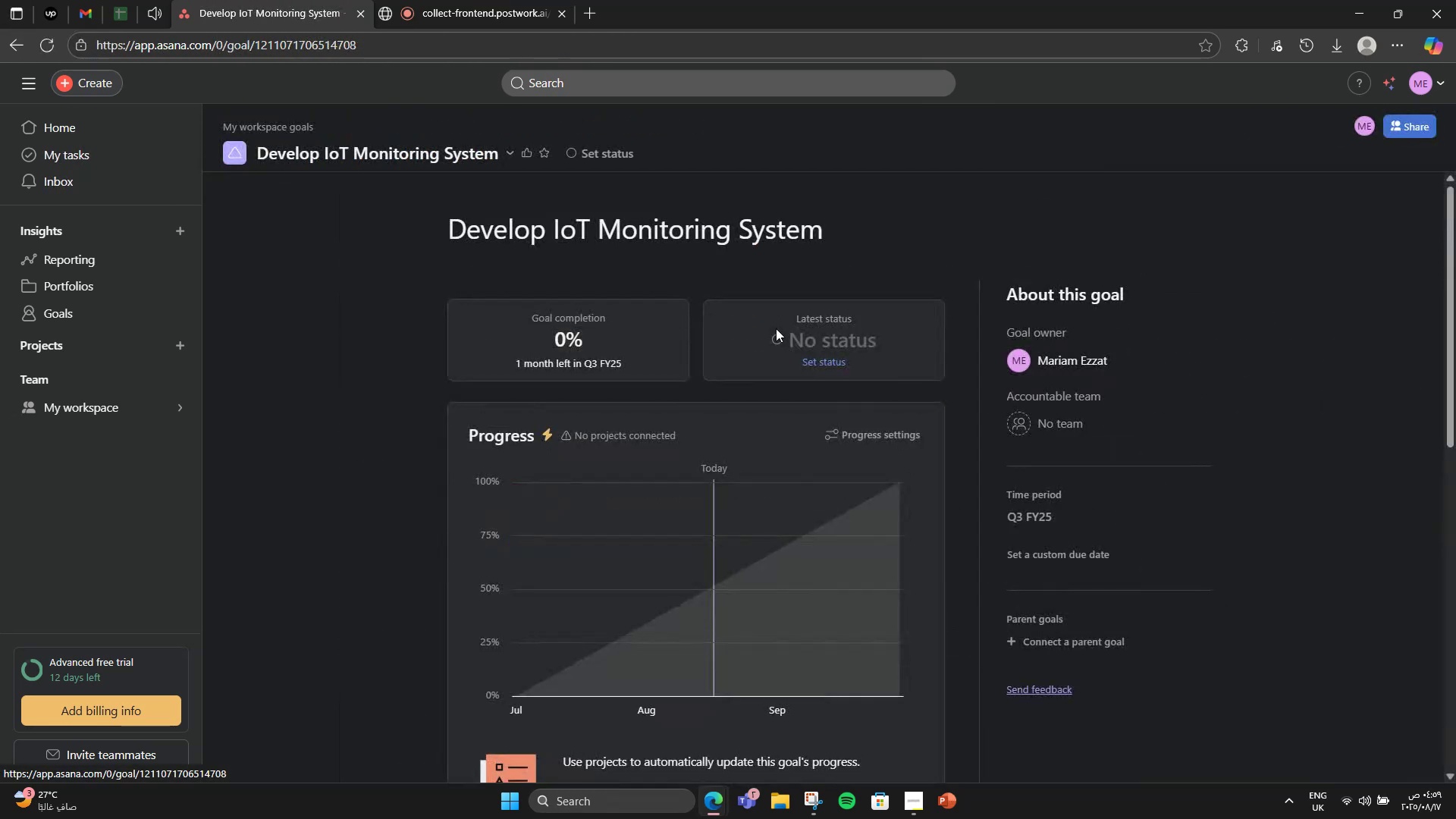 
scroll: coordinate [585, 483], scroll_direction: down, amount: 10.0
 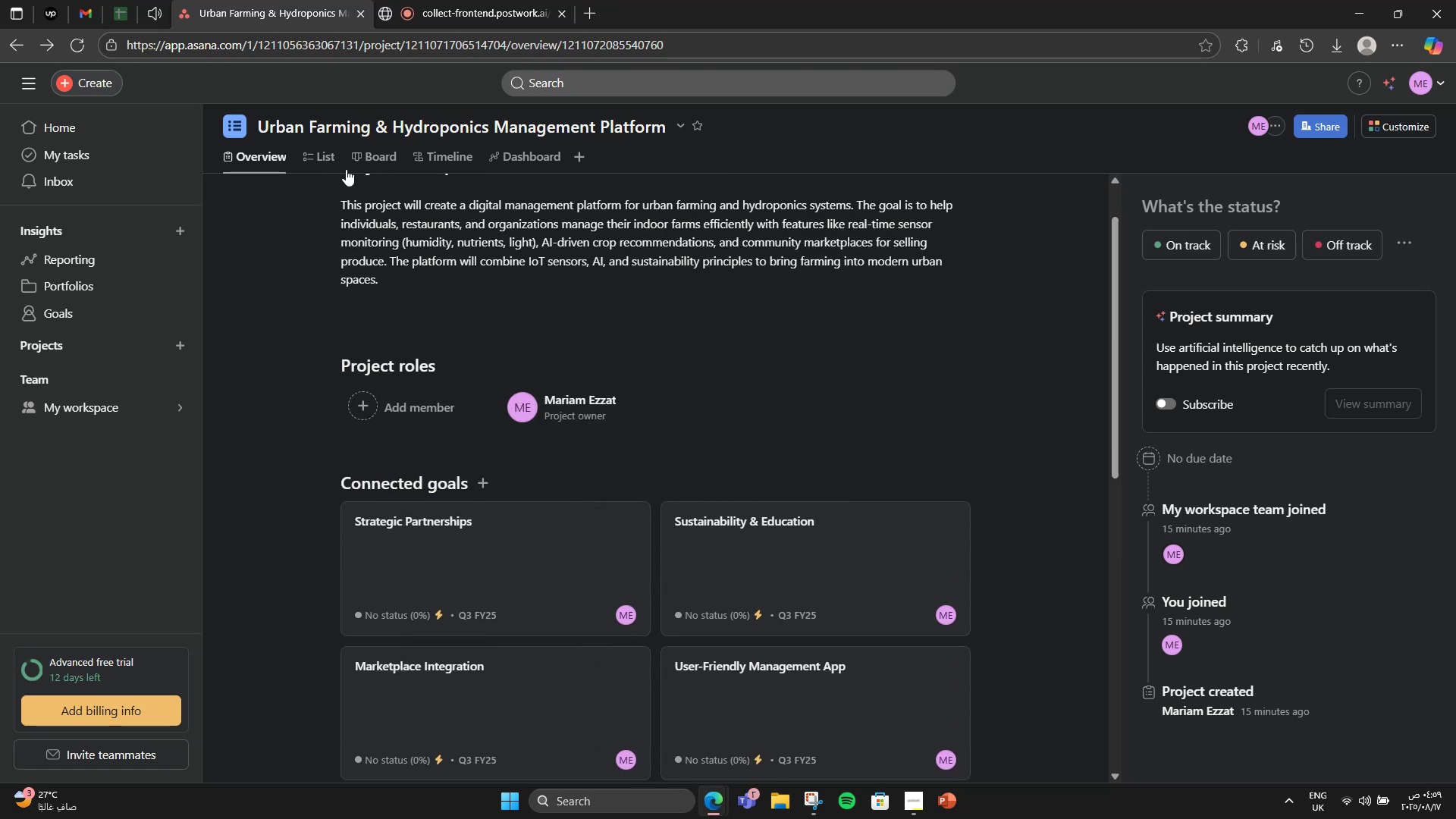 
left_click([327, 167])
 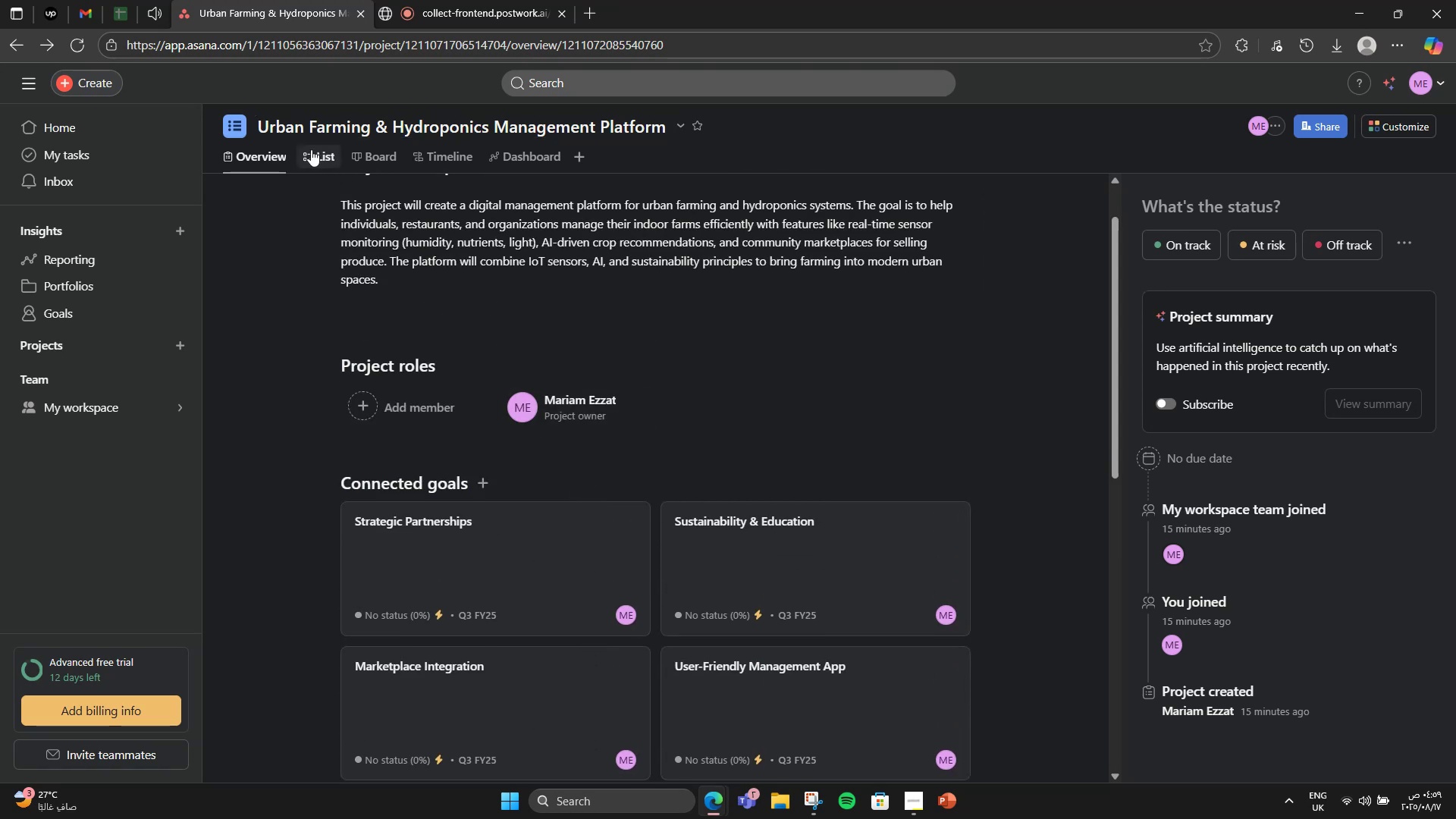 
left_click([306, 155])
 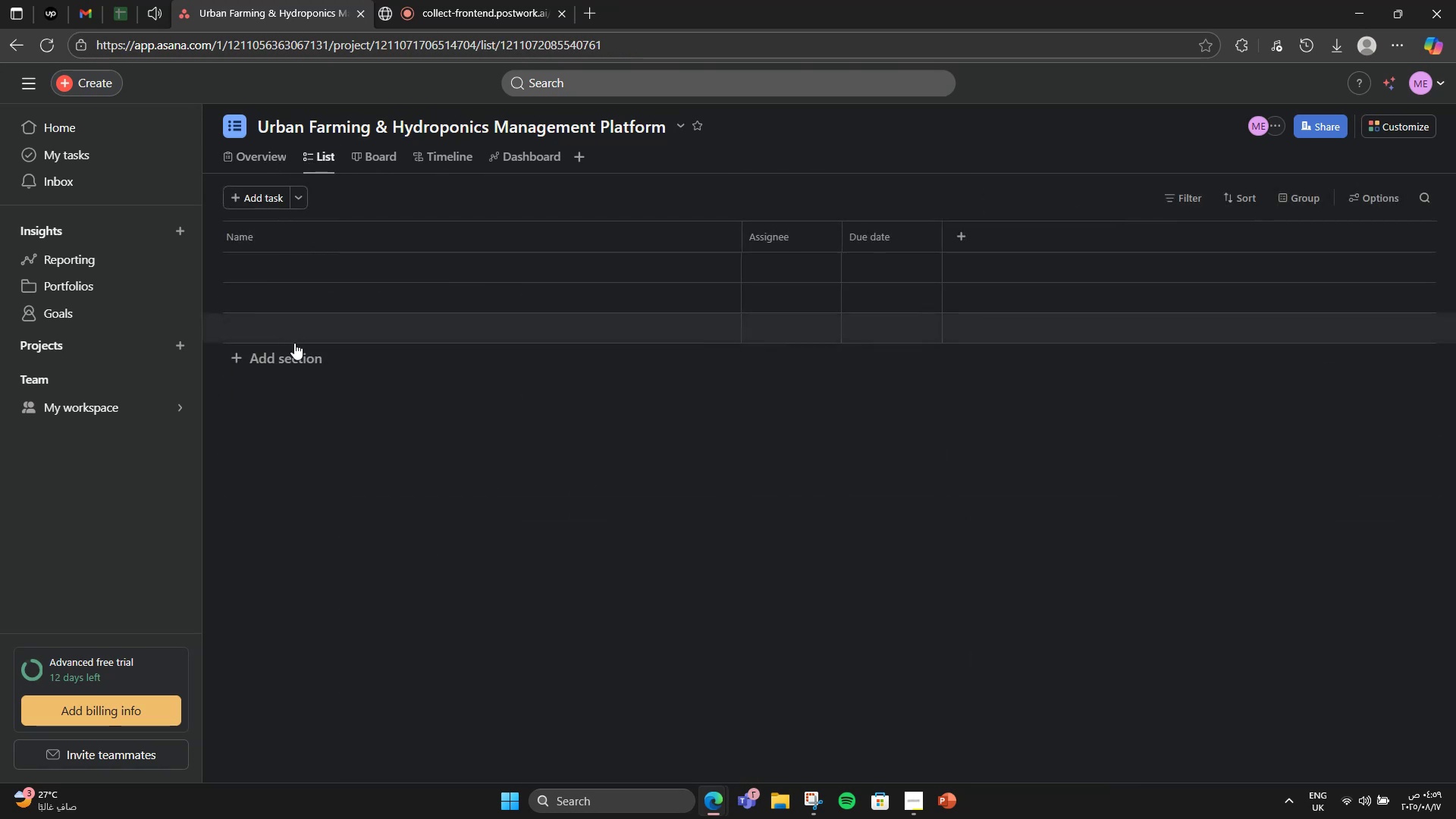 
left_click([294, 351])
 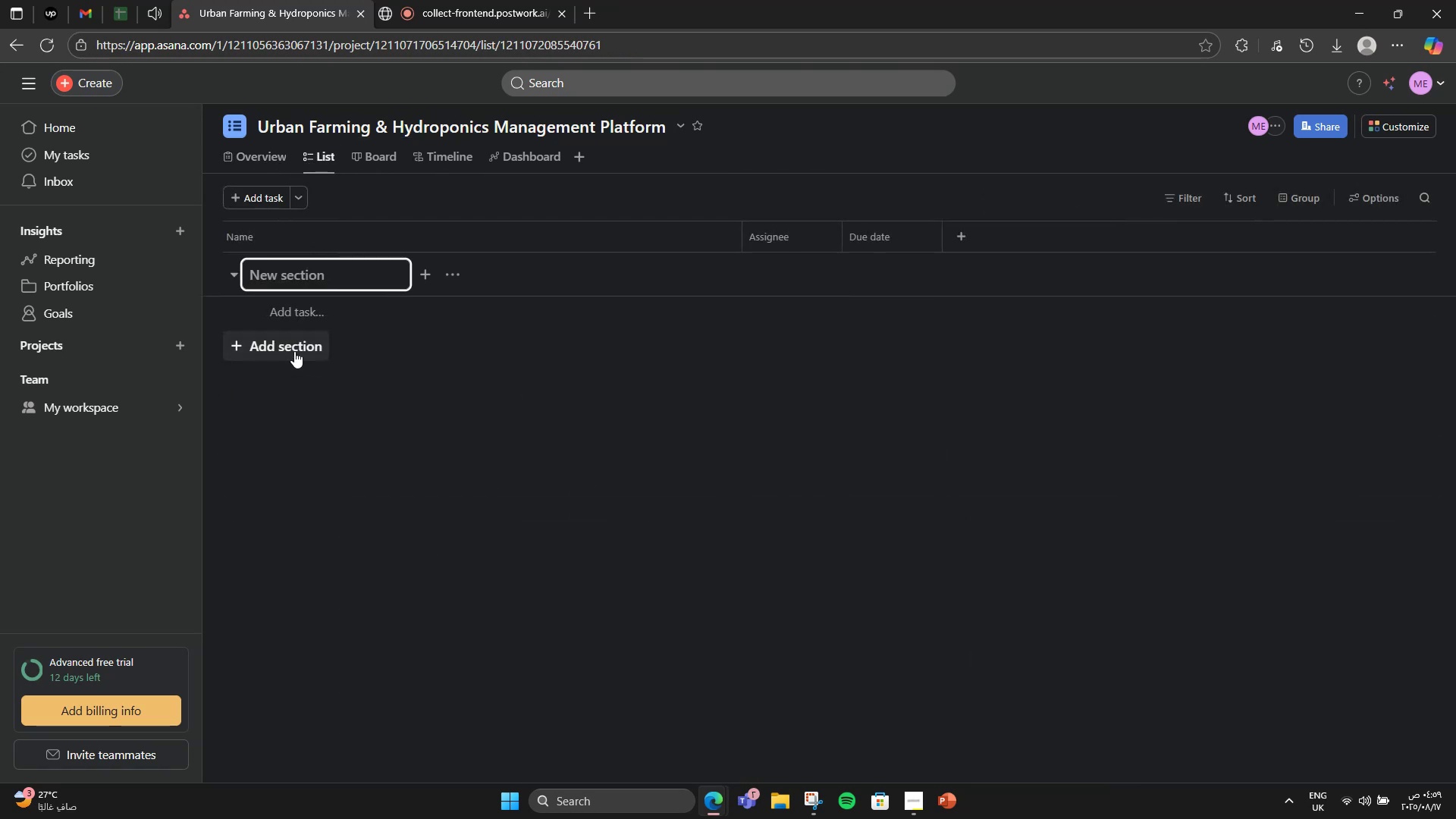 
type(Development )
key(Backspace)
 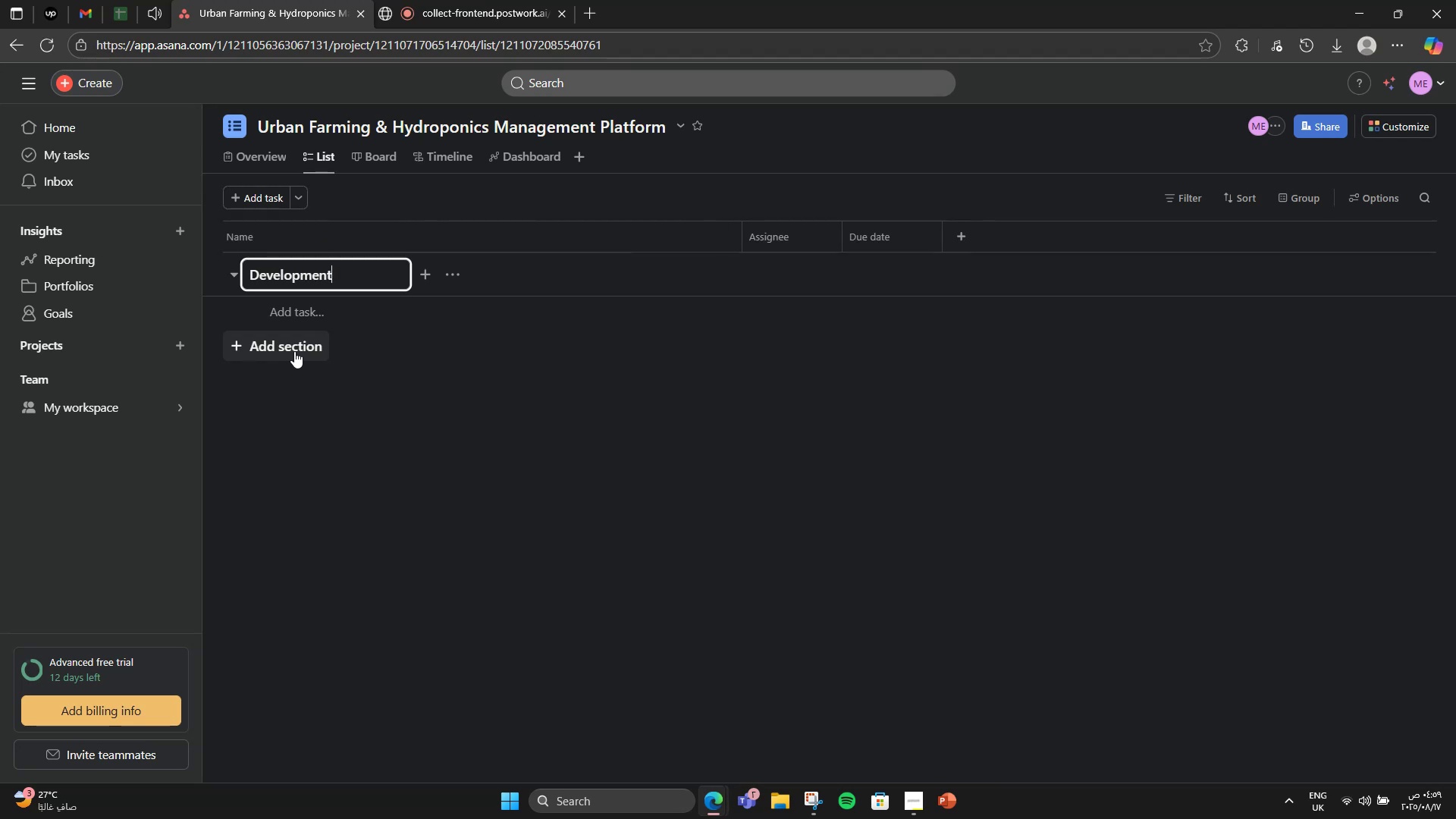 
key(Enter)
 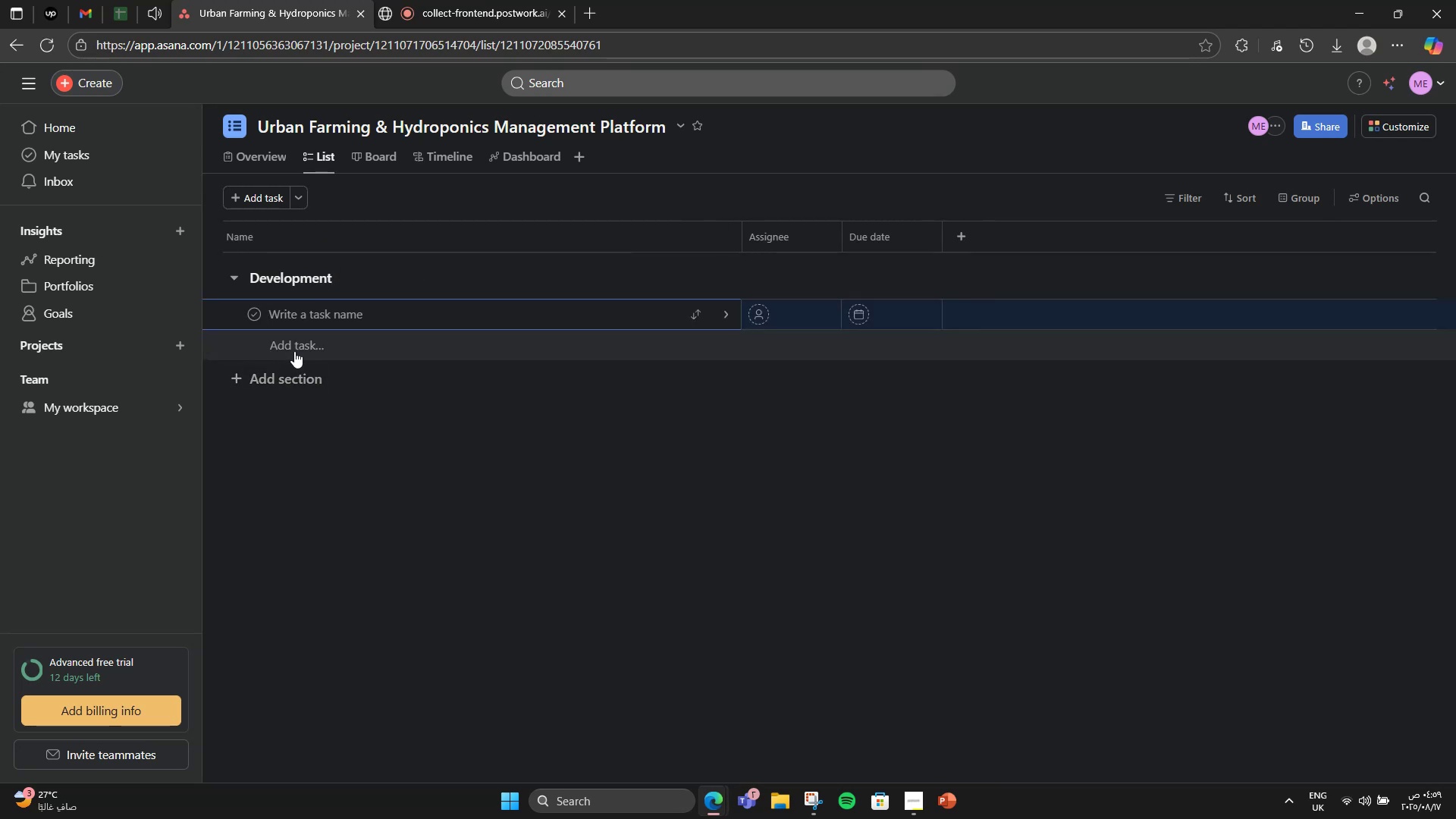 
type(Build IoT sensor integration)
key(NumpadEnter)
type(Develop crop growy)
key(Backspace)
type(th database)
 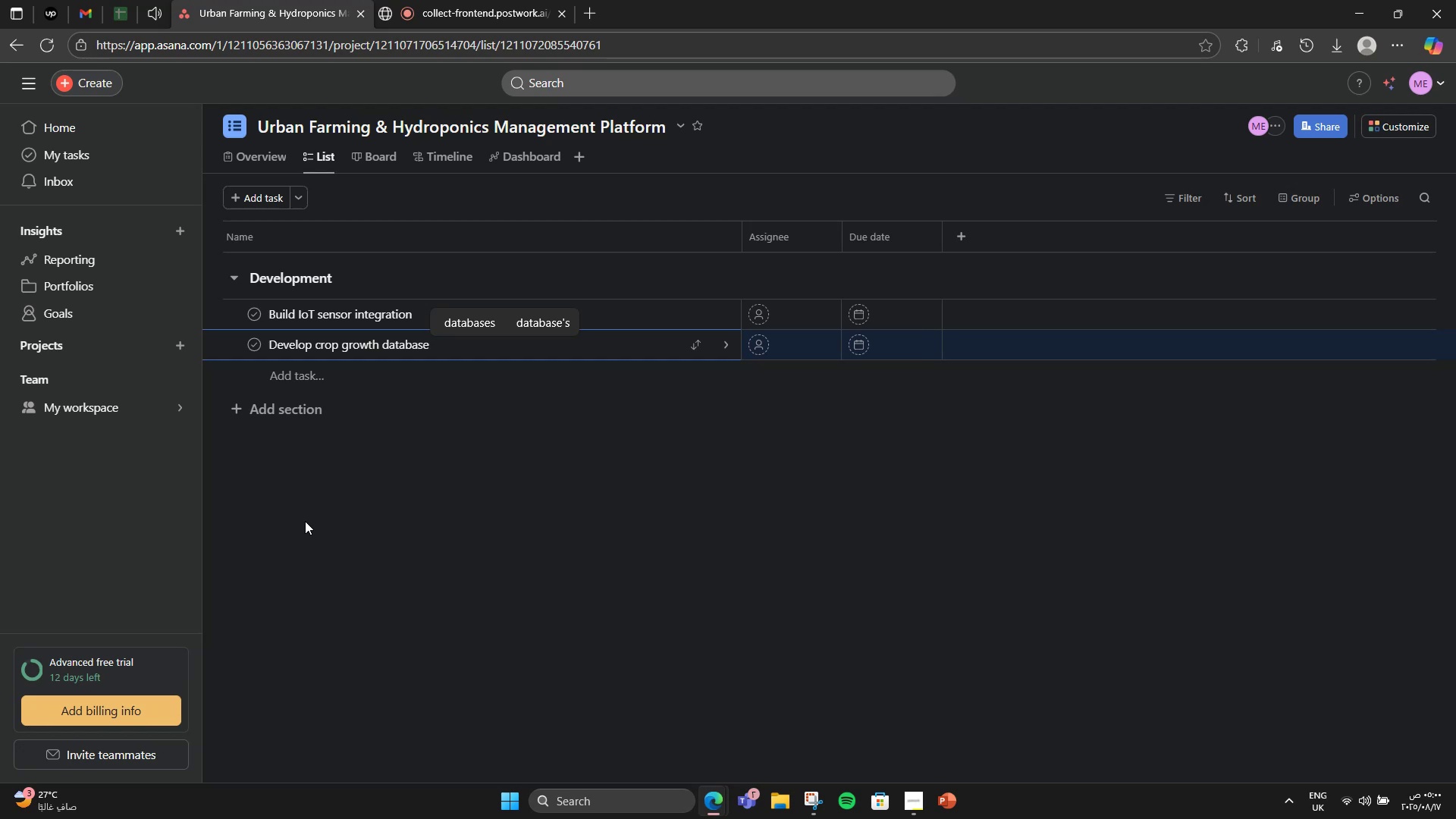 
wait(6.66)
 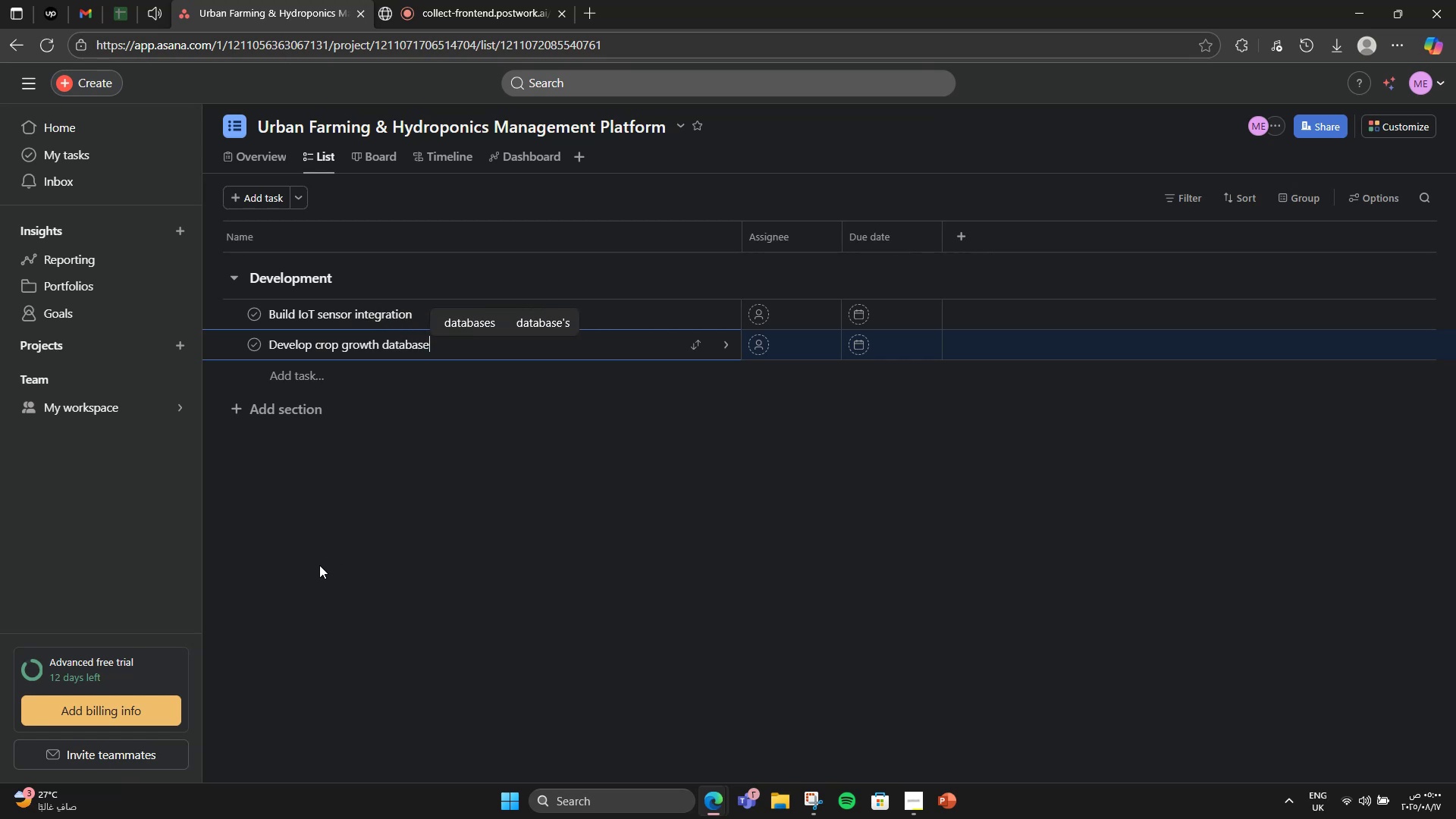 
key(Enter)
 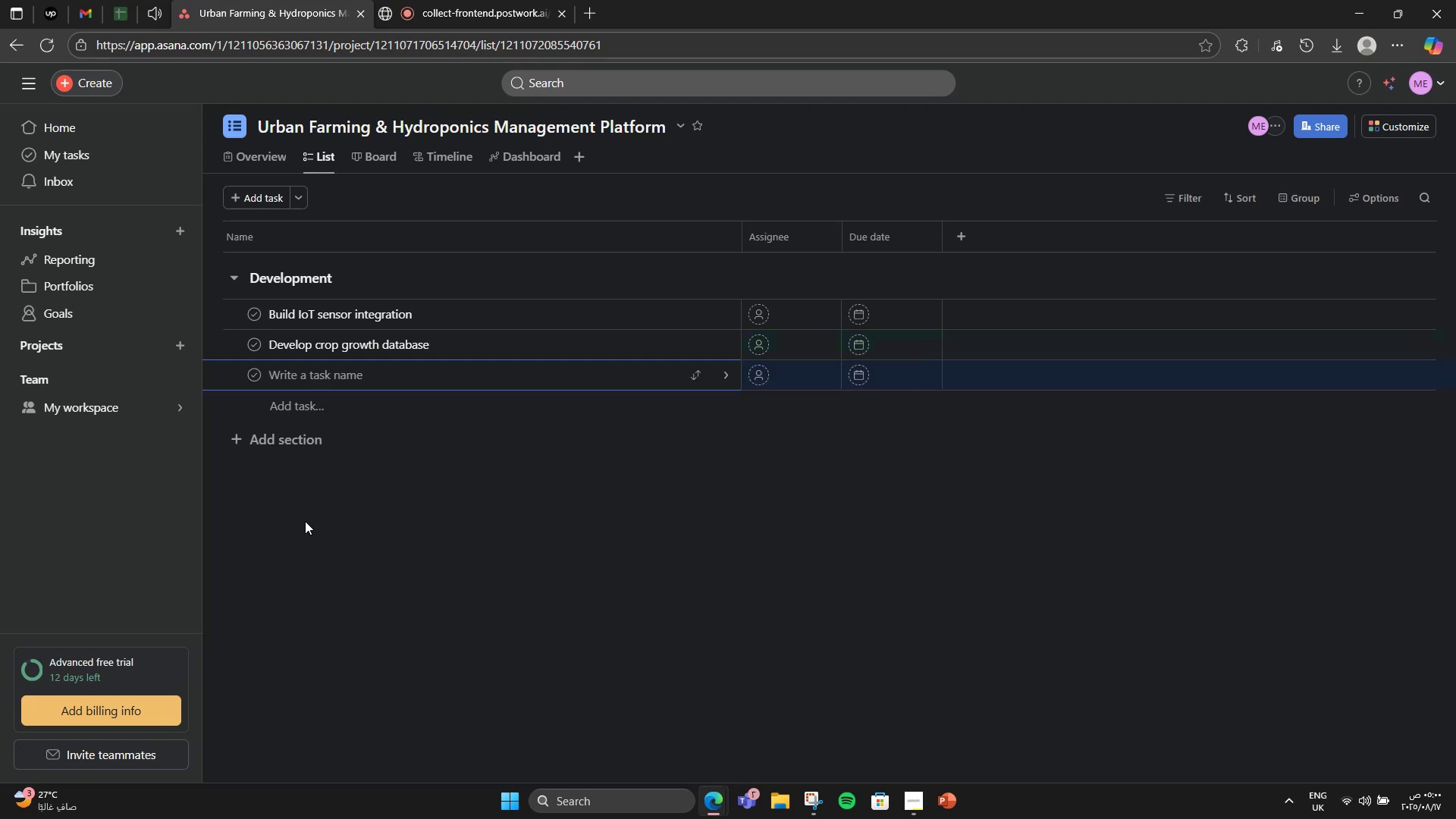 
type(AI crop recommendations)
key(Backspace)
type( algorithm)
 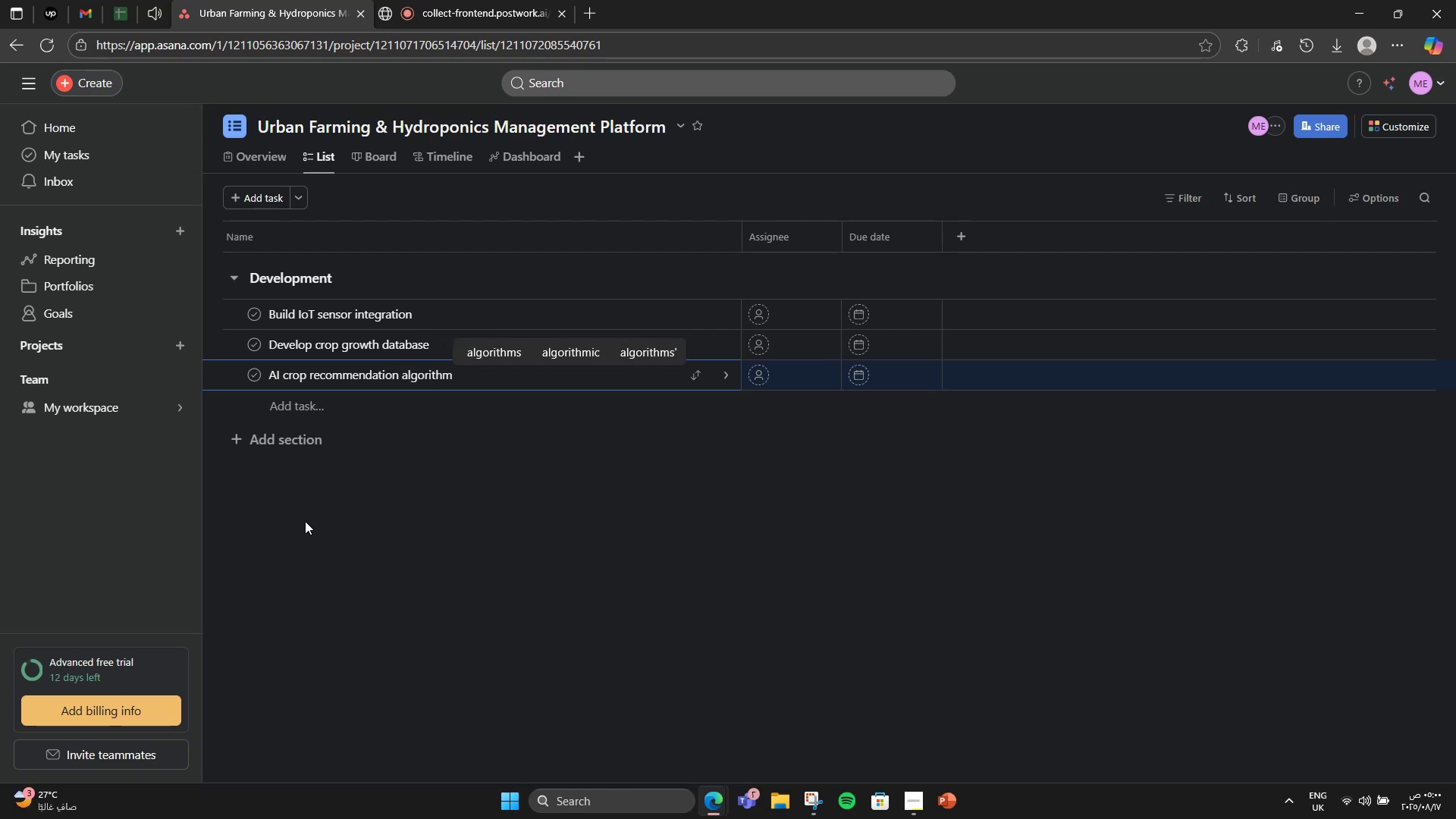 
key(Enter)
 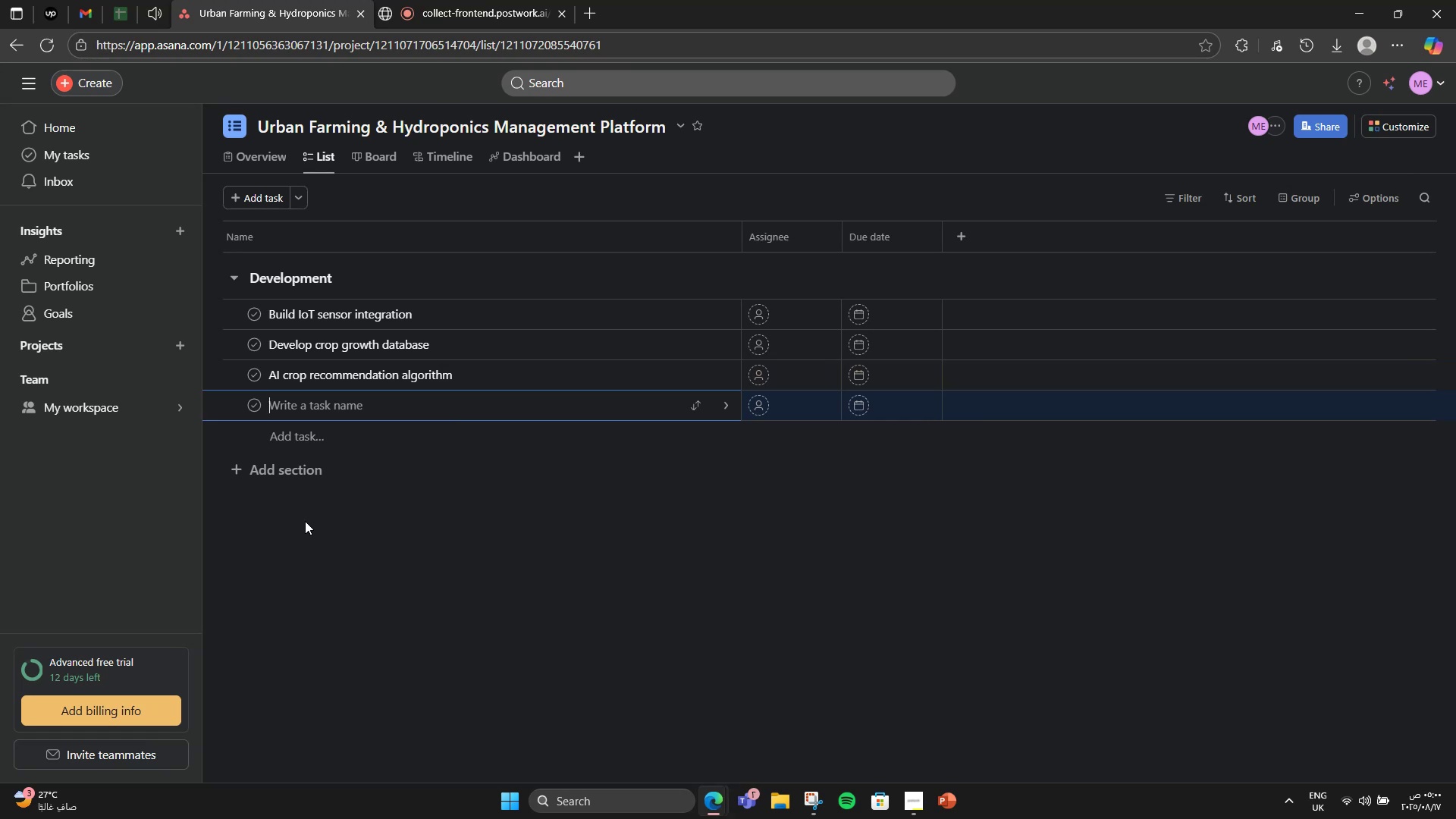 
type(Mobile )
 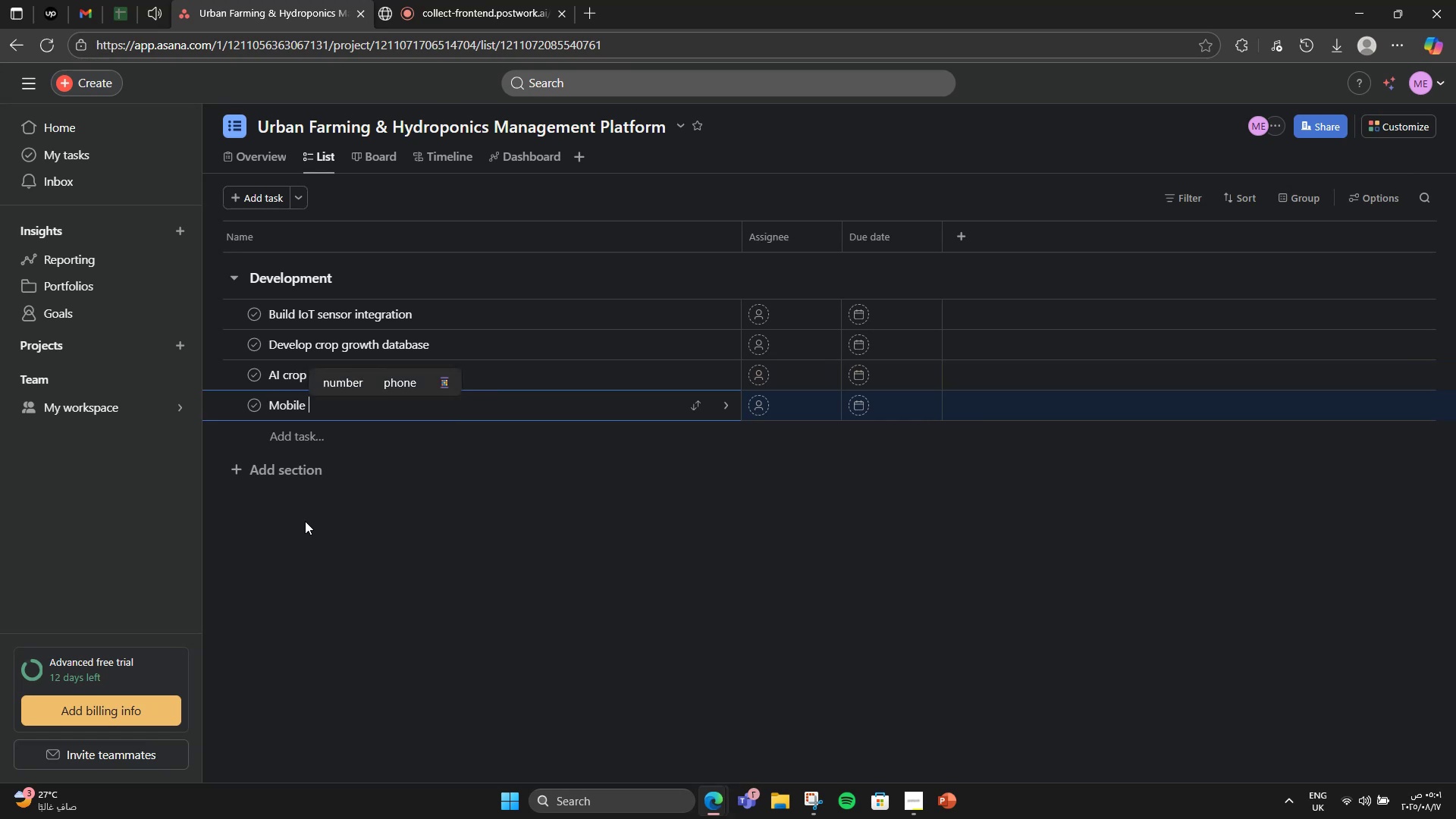 
type(app MVP)
 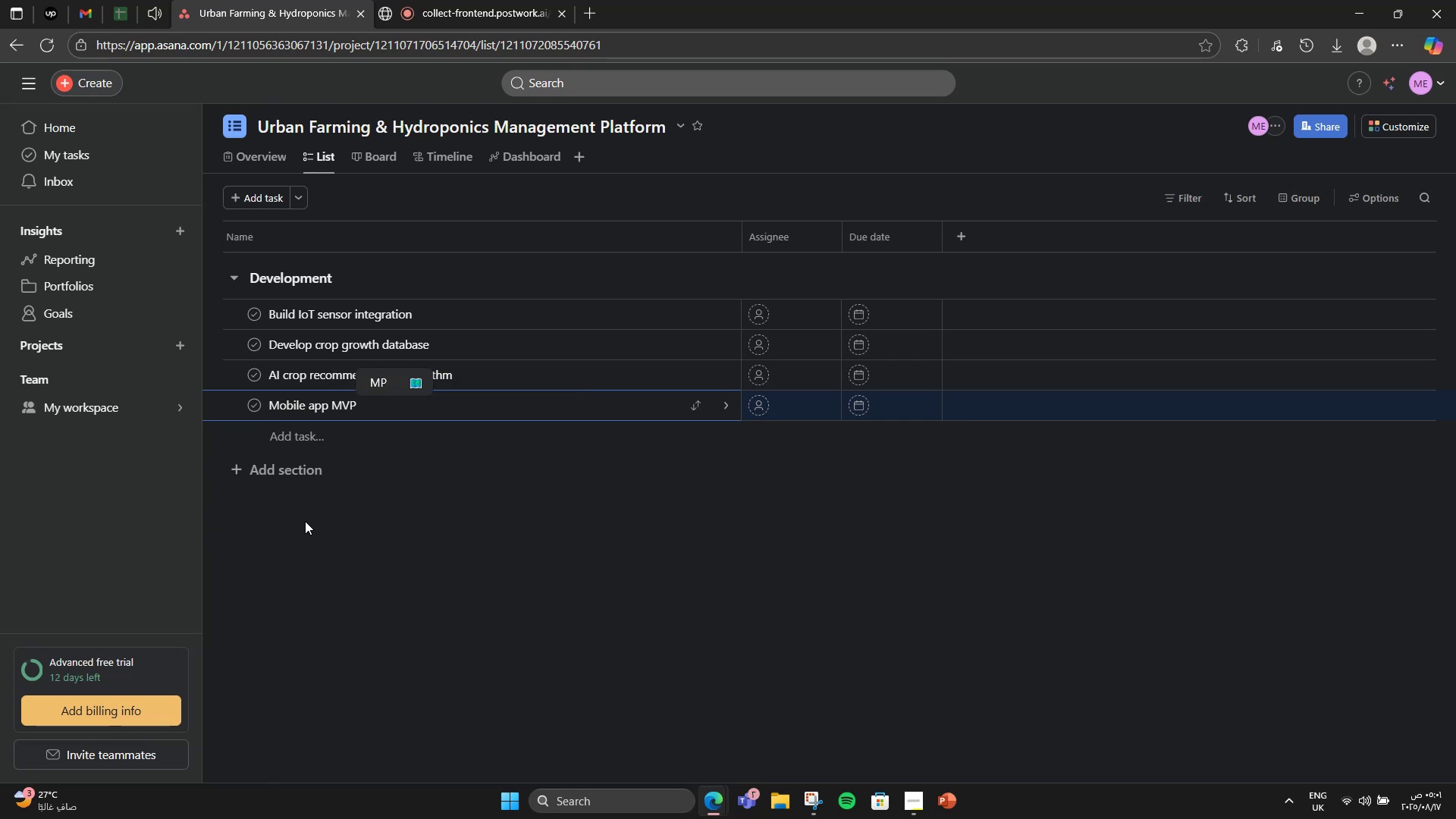 
key(Enter)
 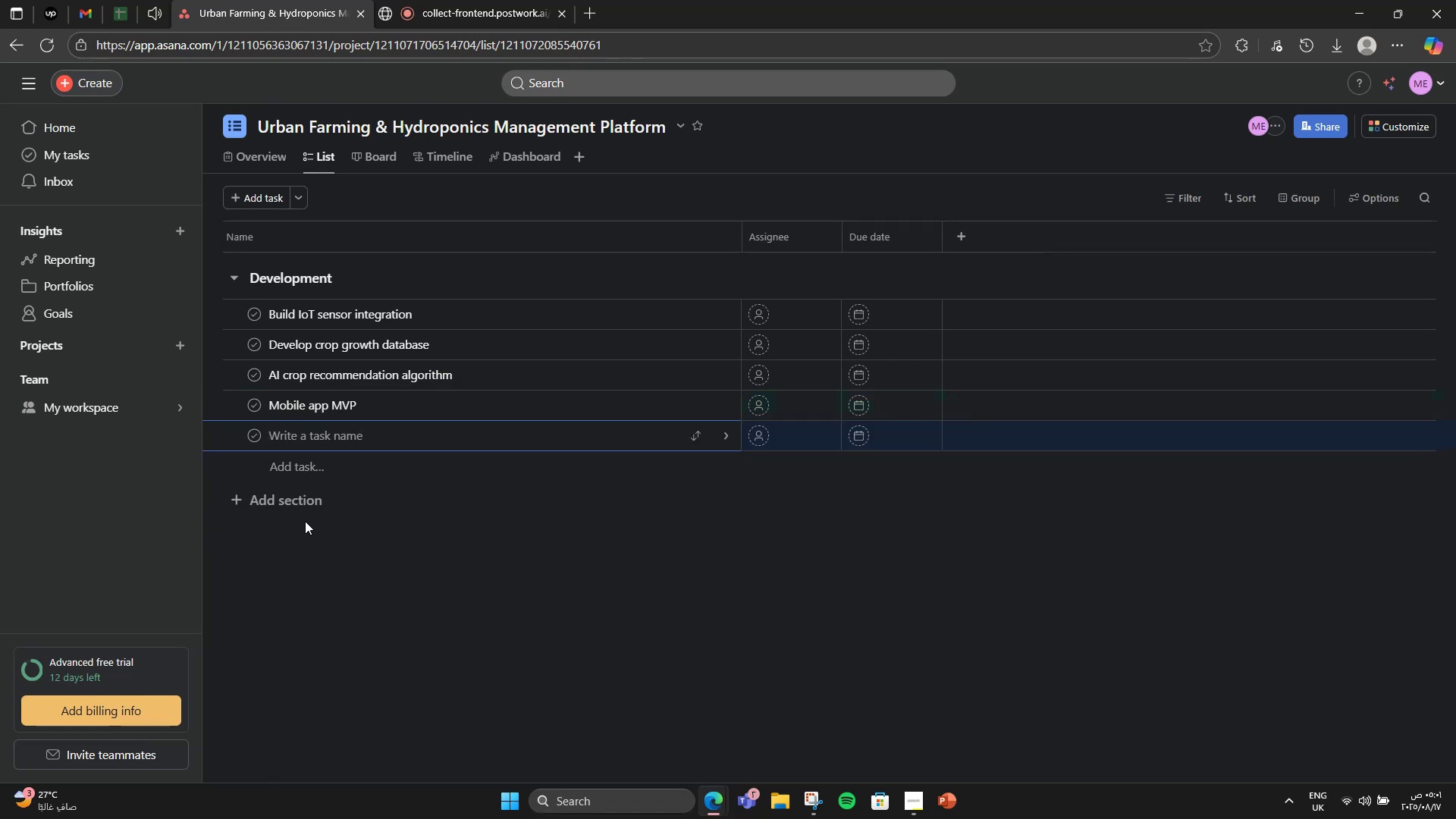 
key(A)
 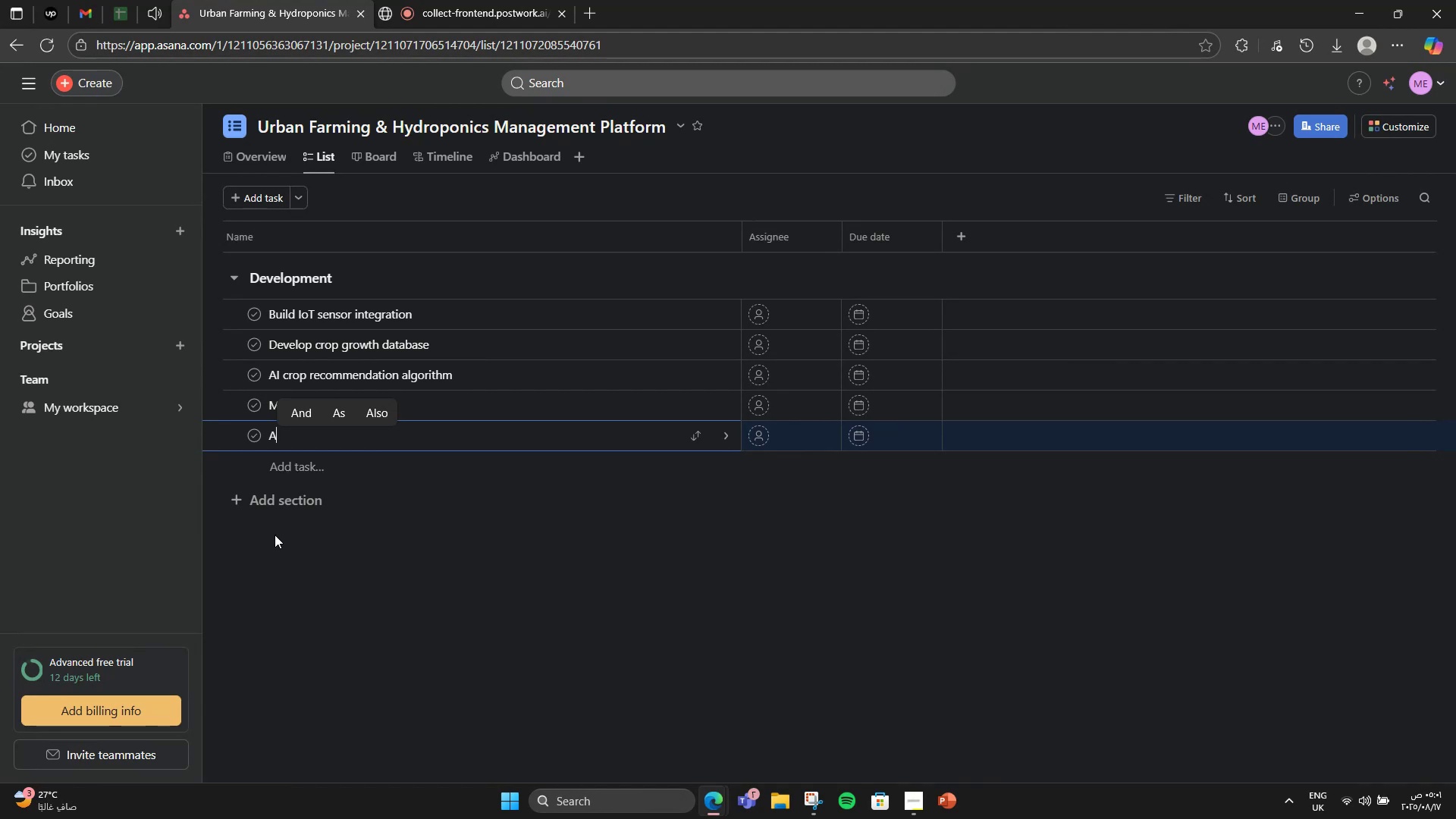 
wait(9.52)
 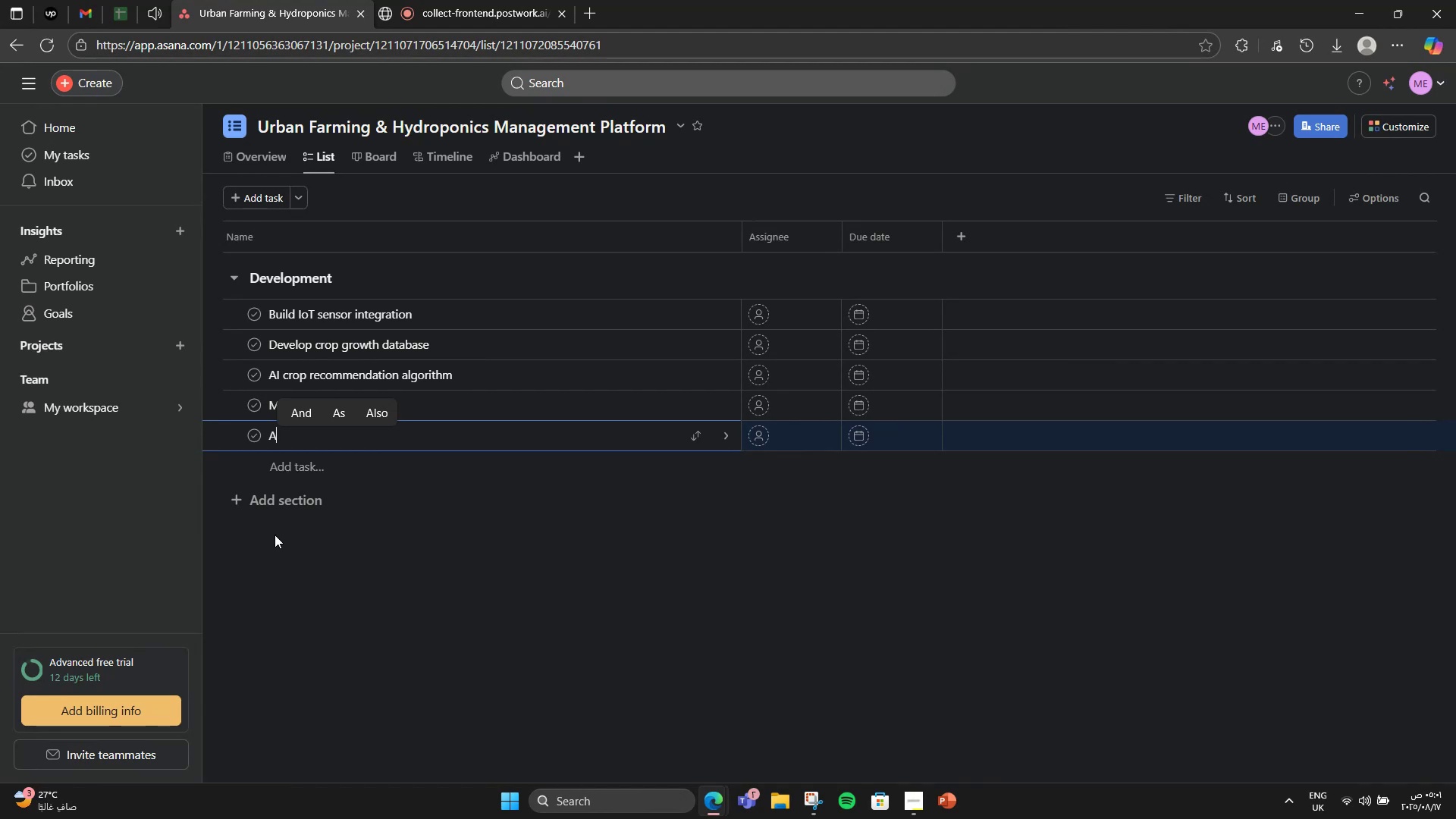 
type(utomated irrigation system cob)
key(Backspace)
type(ntrol )
key(Backspace)
 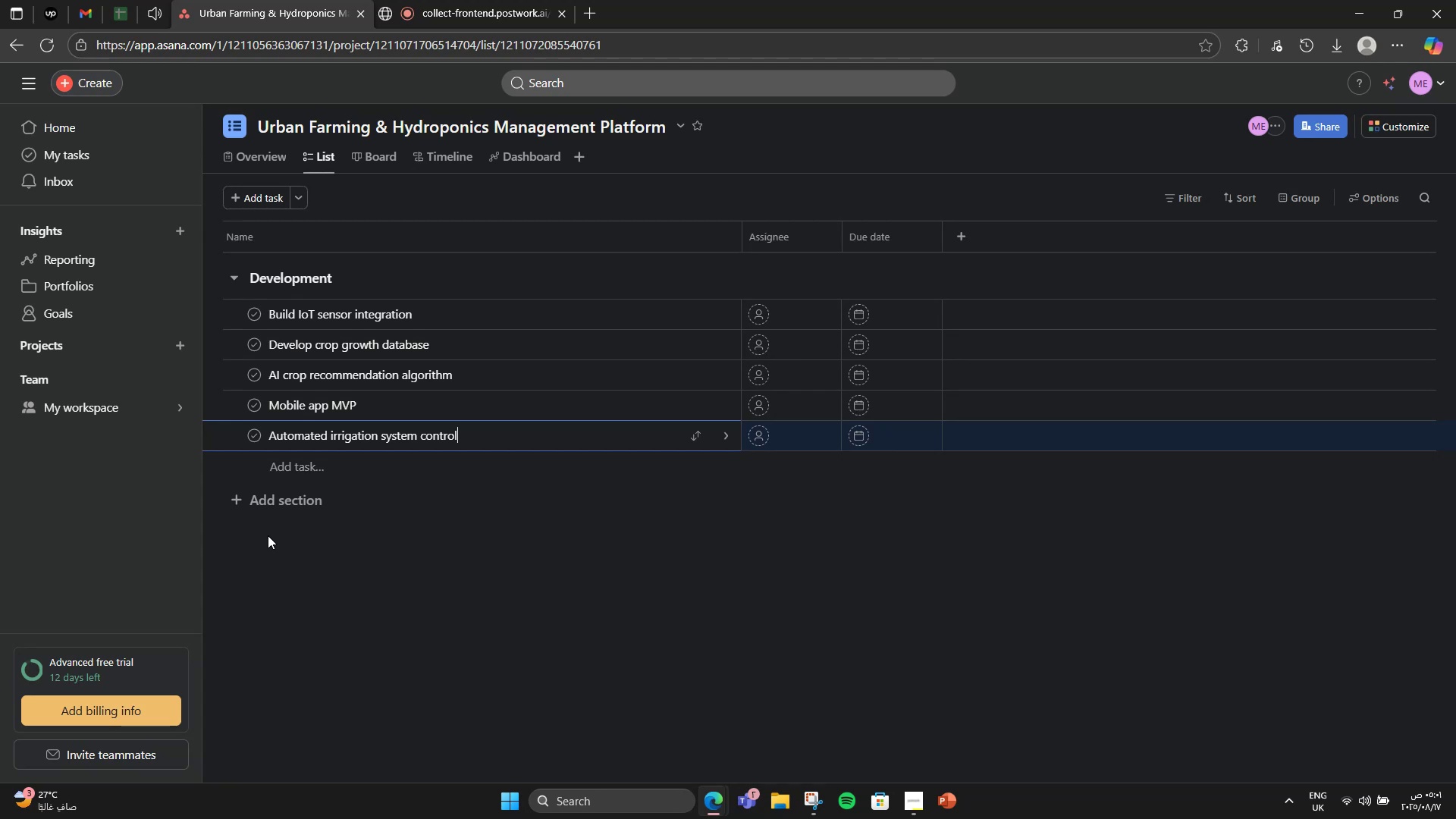 
wait(9.73)
 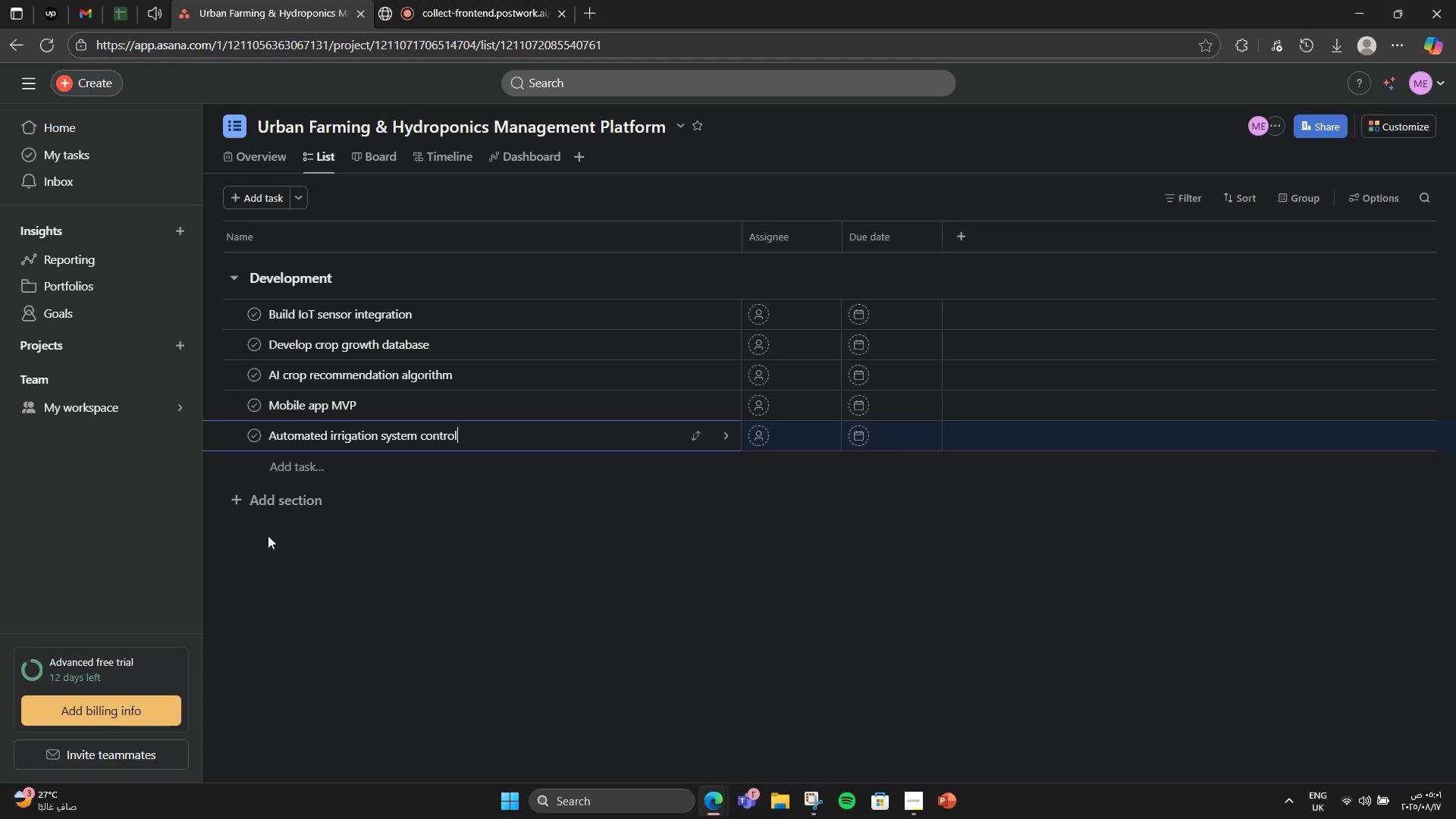 
left_click([288, 490])
 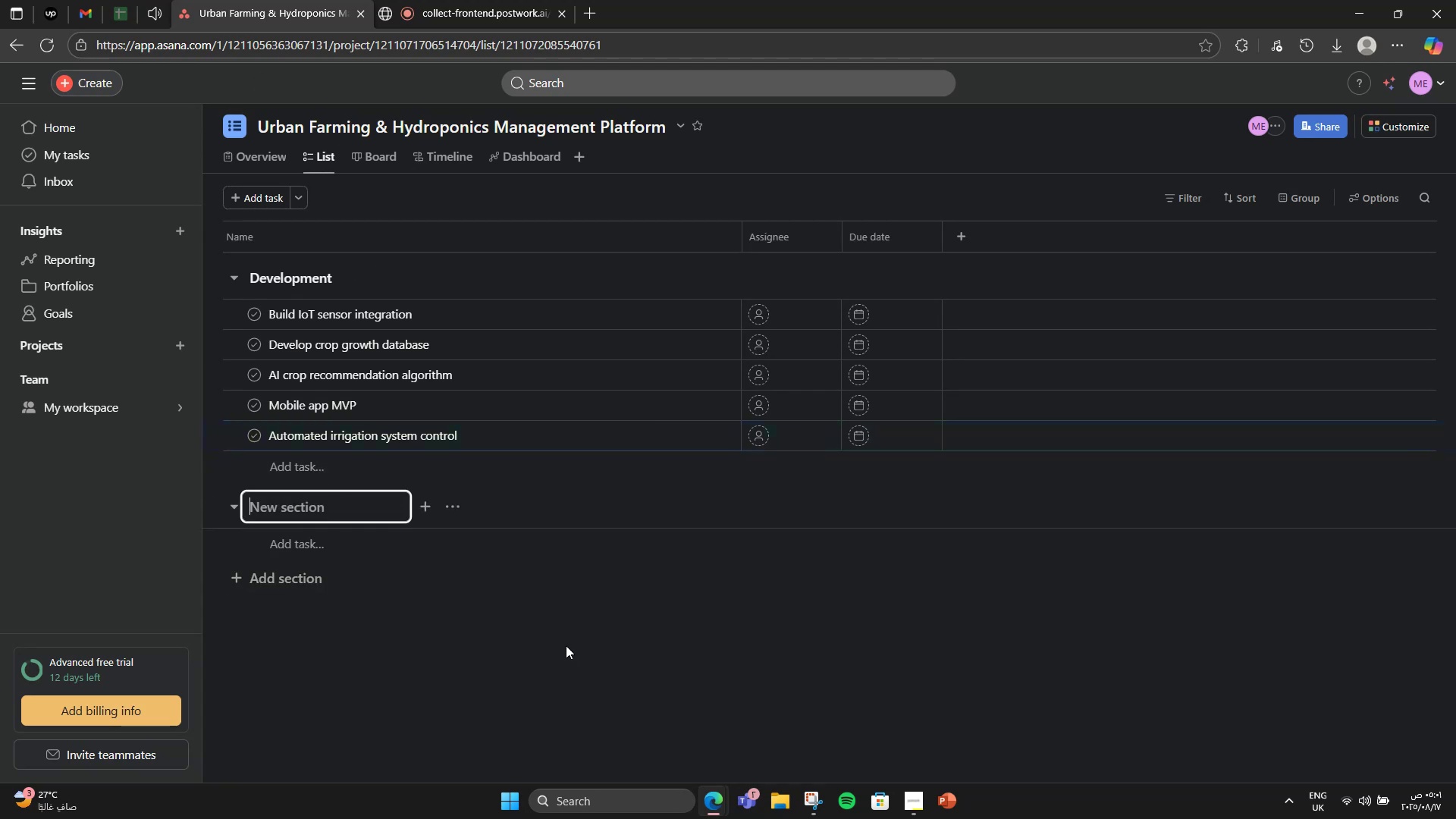 
type(Design)
 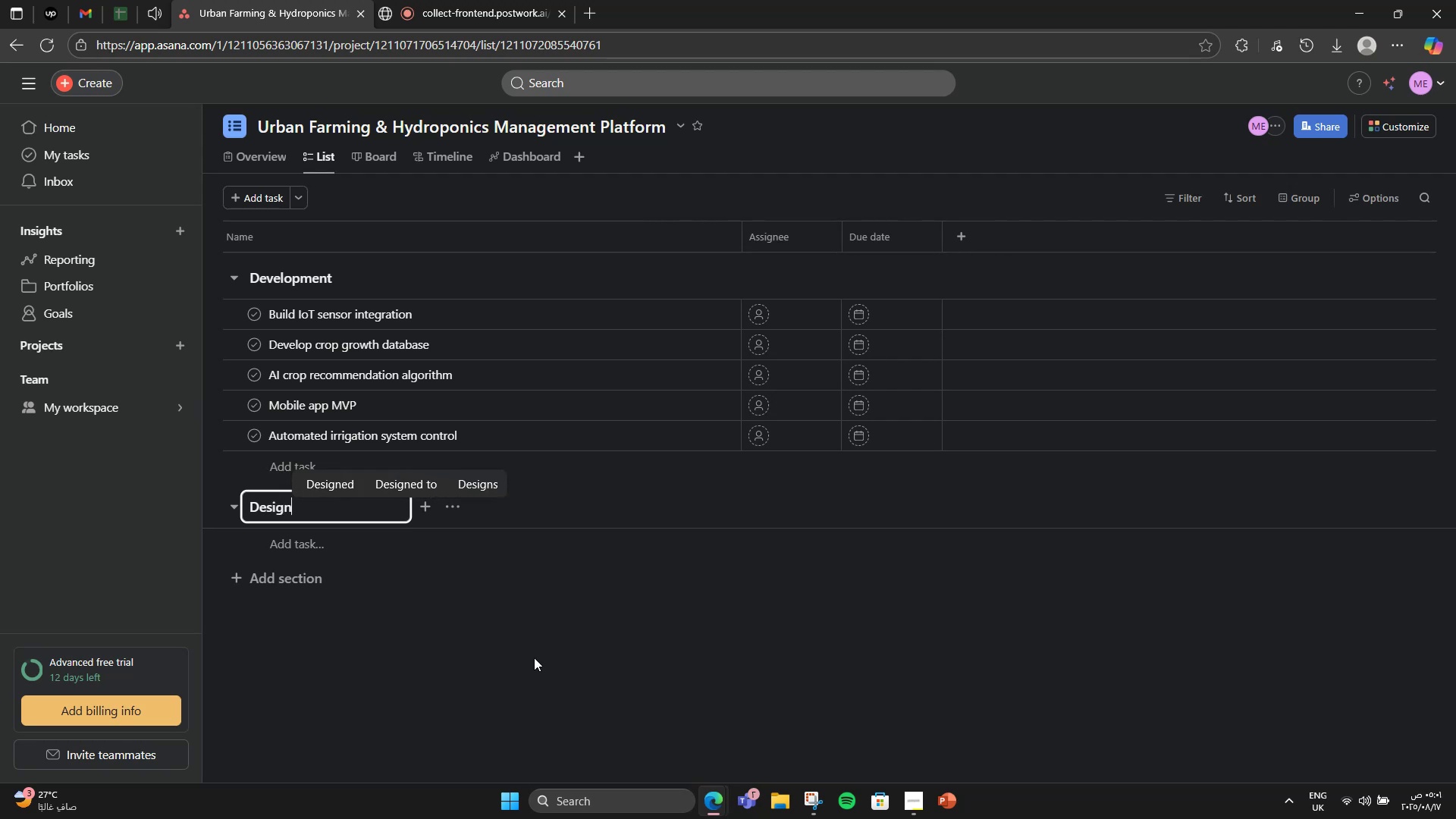 
key(Enter)
 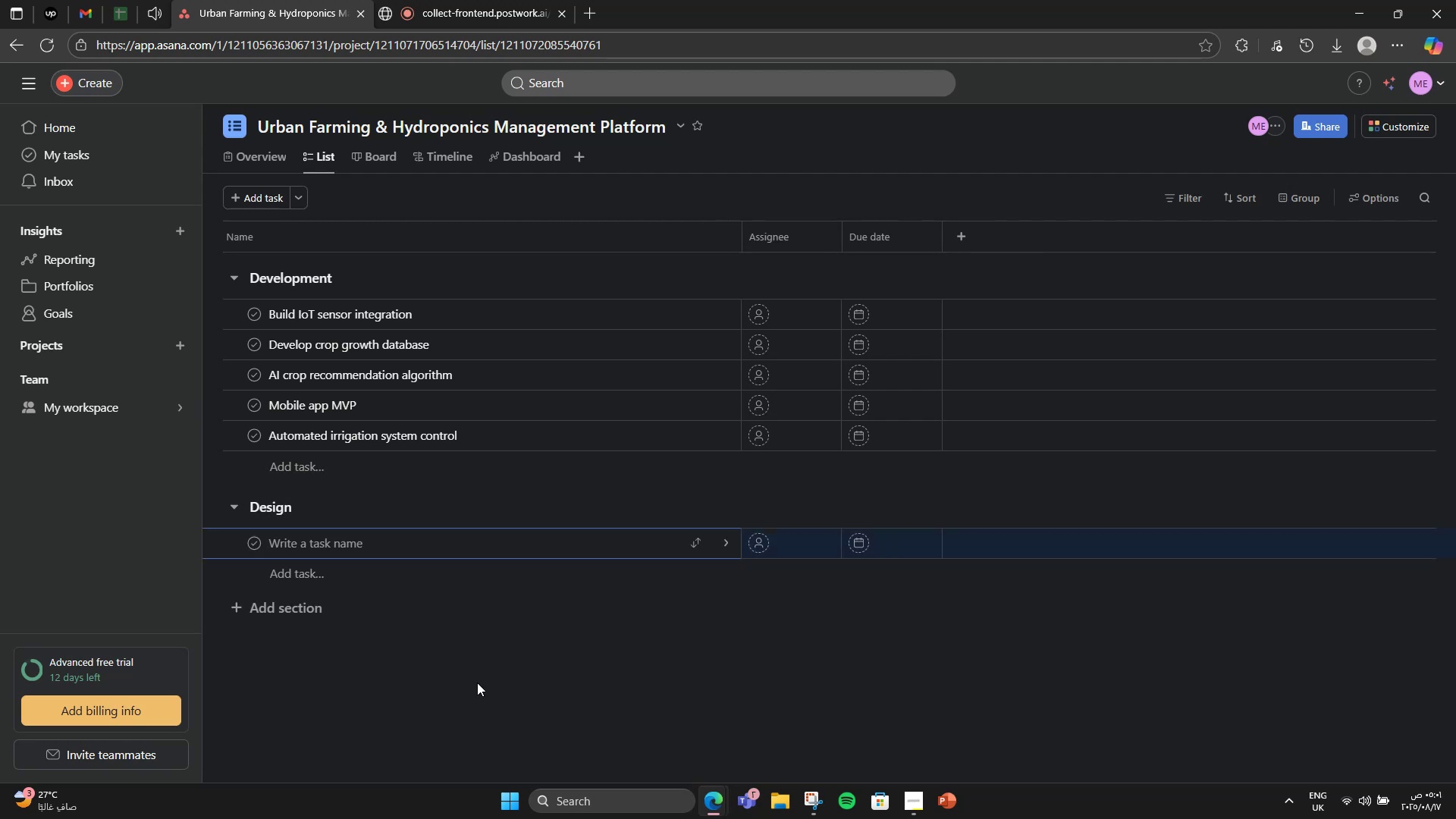 
type(App UI/I)
key(Backspace)
type(UX design')
key(Backspace)
 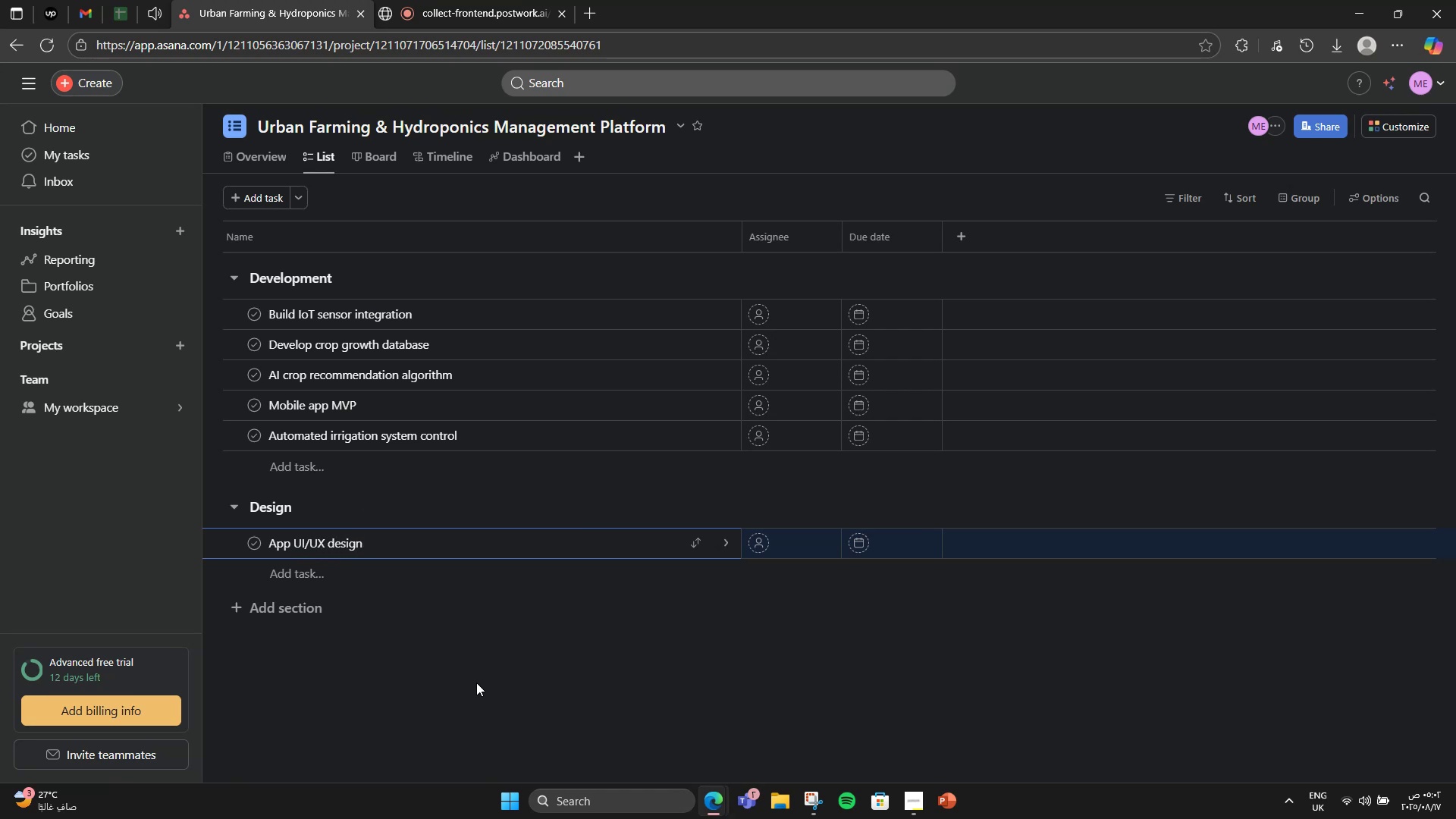 
key(Enter)
 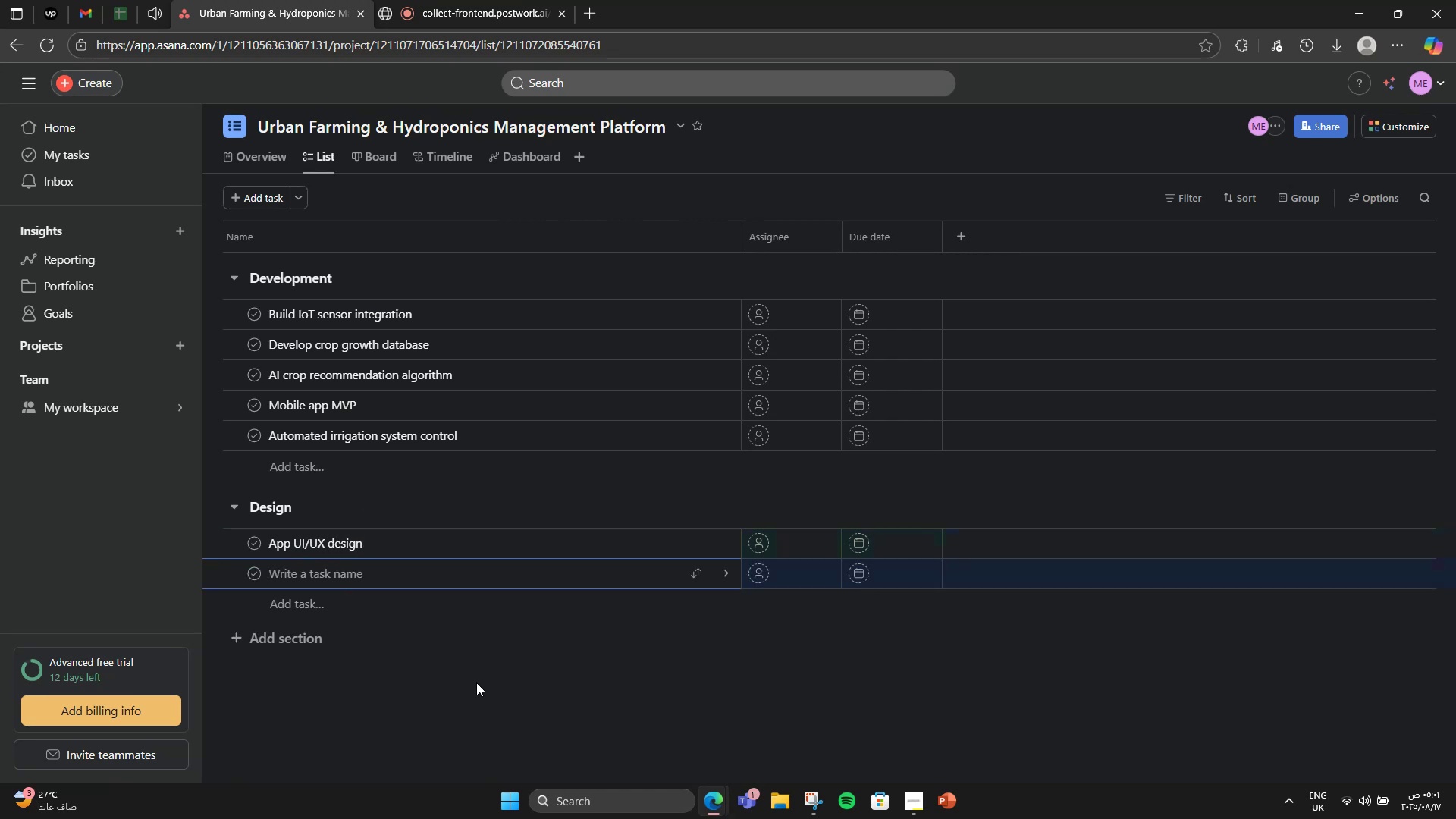 
type(Visualization dashboards)
 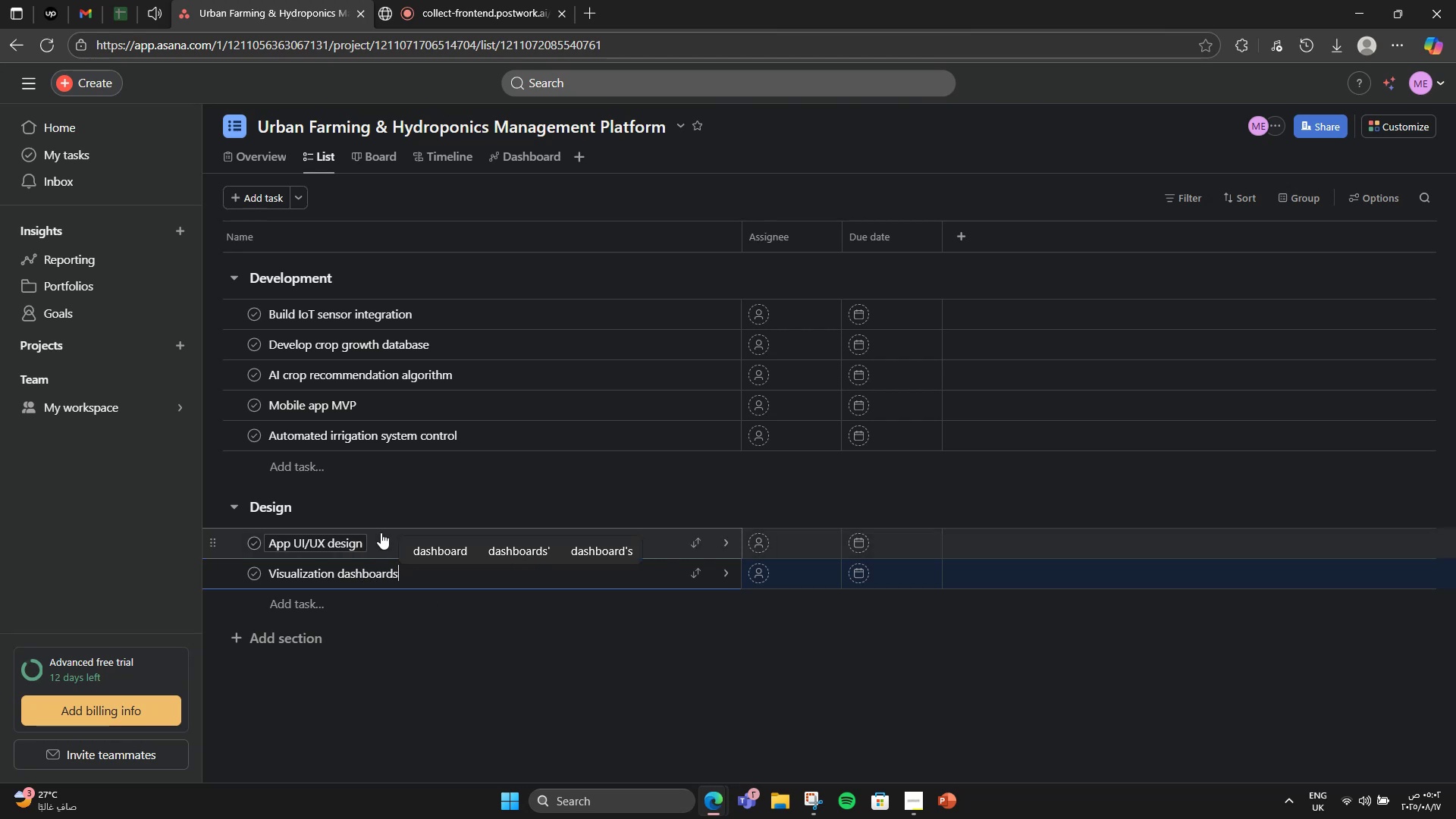 
wait(6.34)
 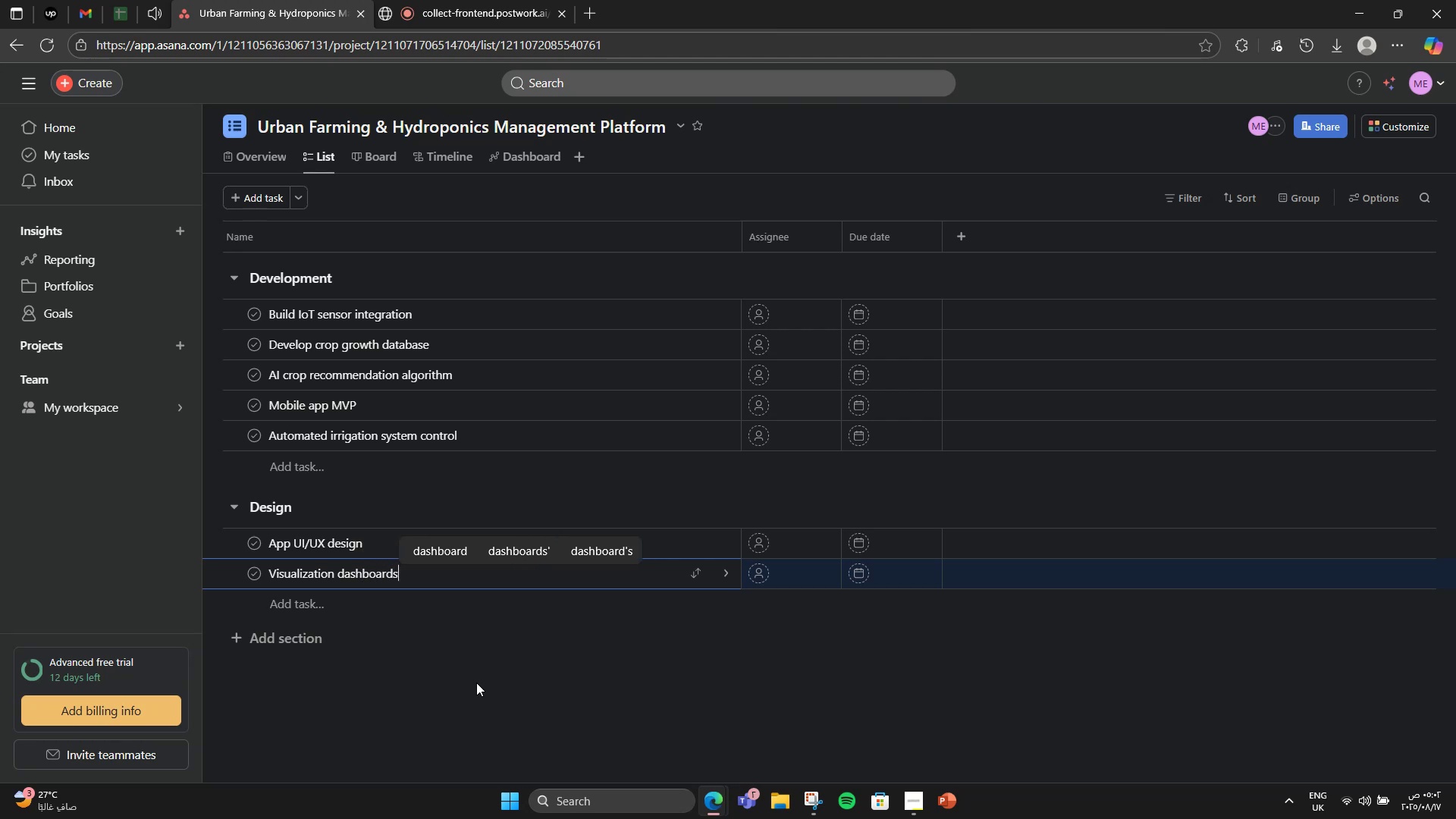 
scroll: coordinate [428, 689], scroll_direction: down, amount: 1.0
 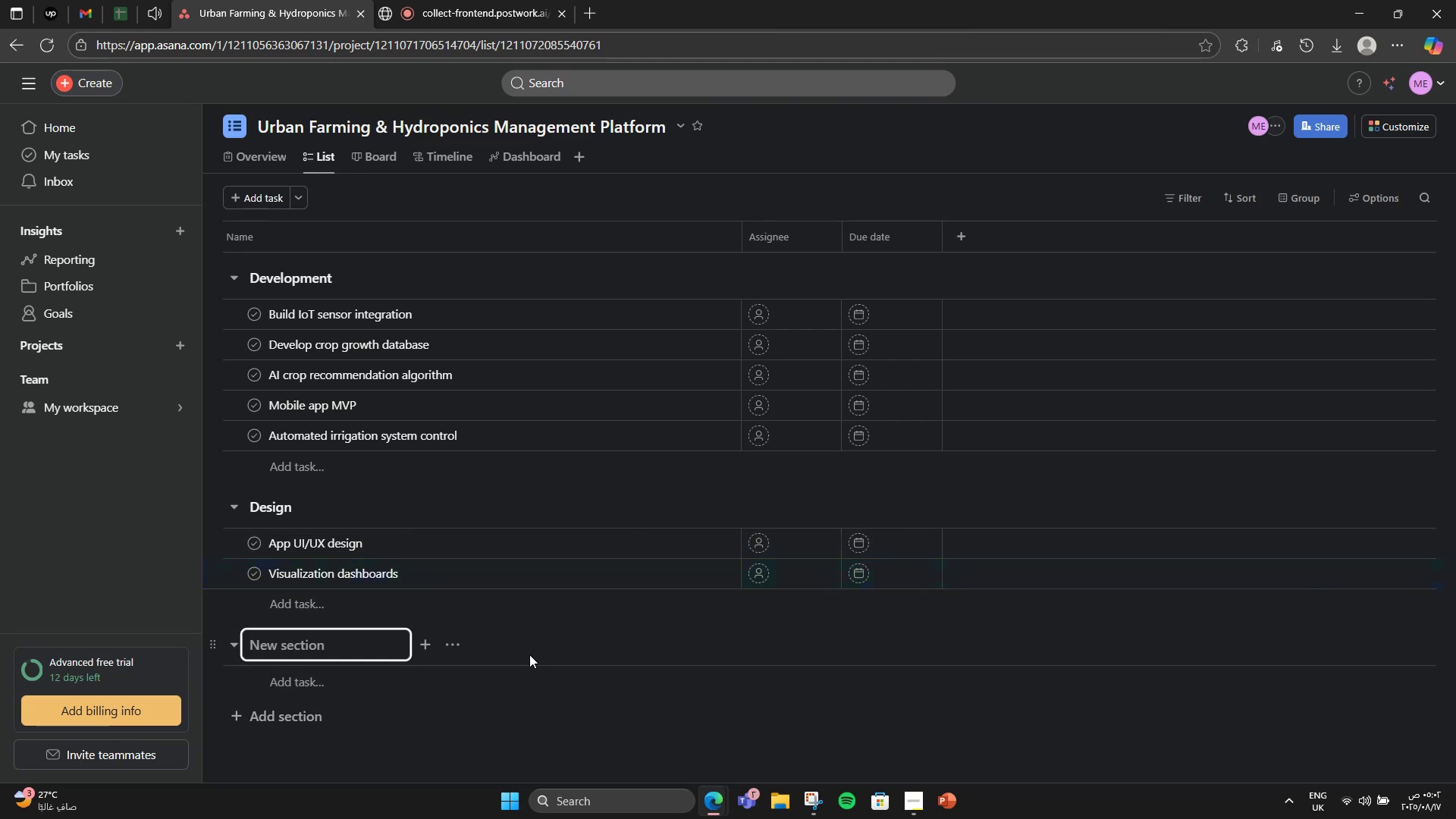 
type(Security)
 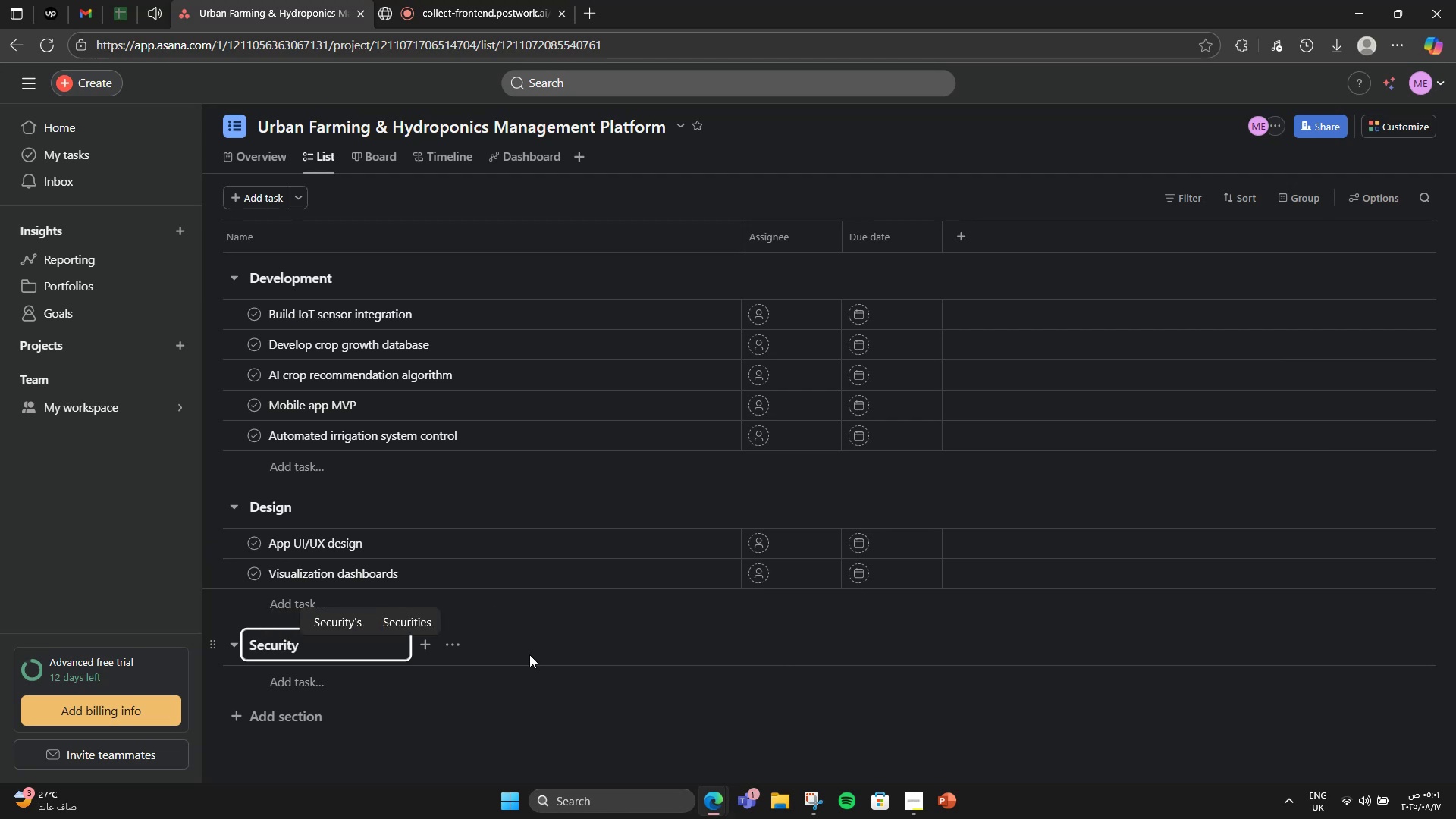 
key(Enter)
 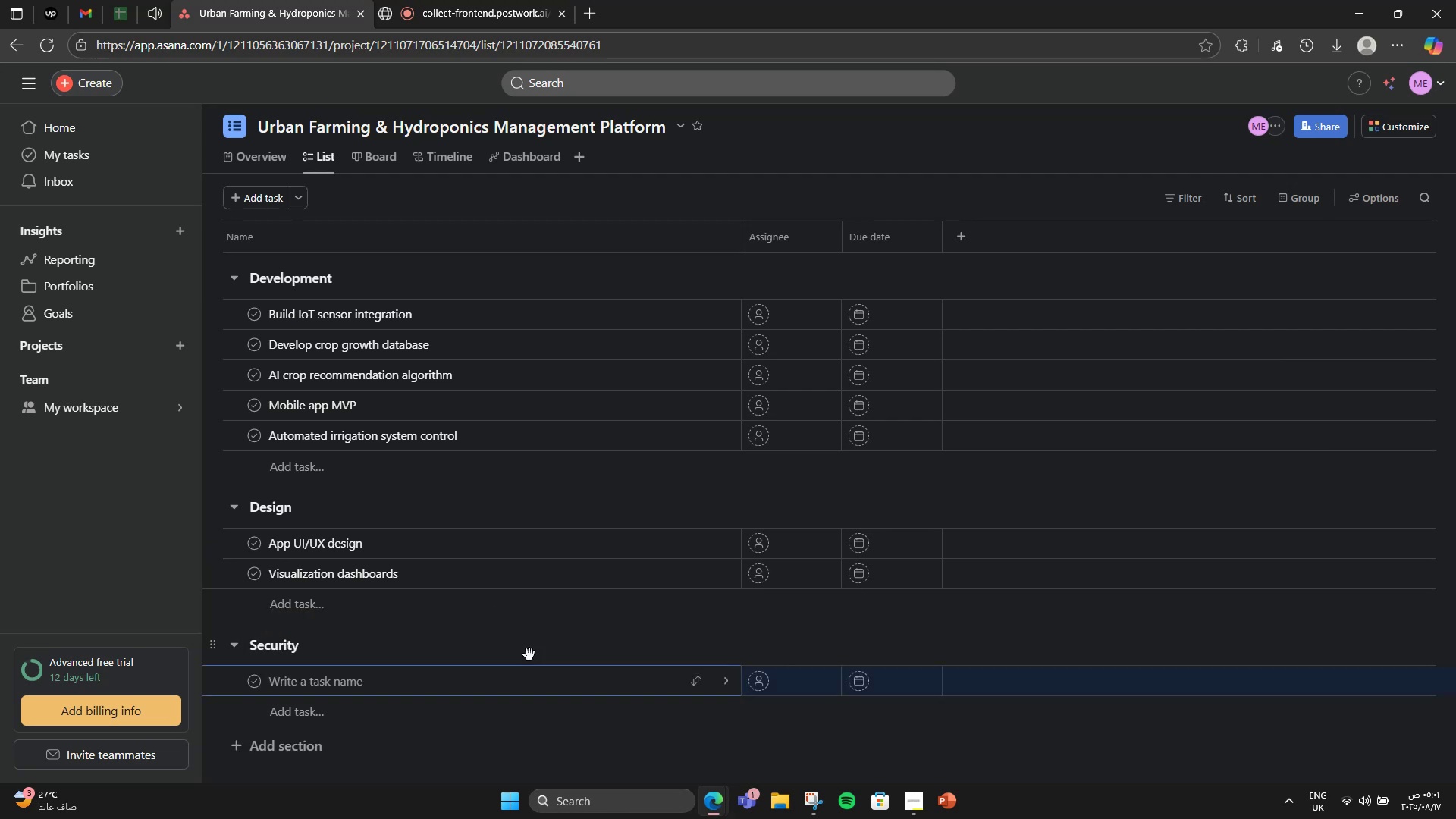 
type(User authentication system`=)
key(Backspace)
key(Backspace)
 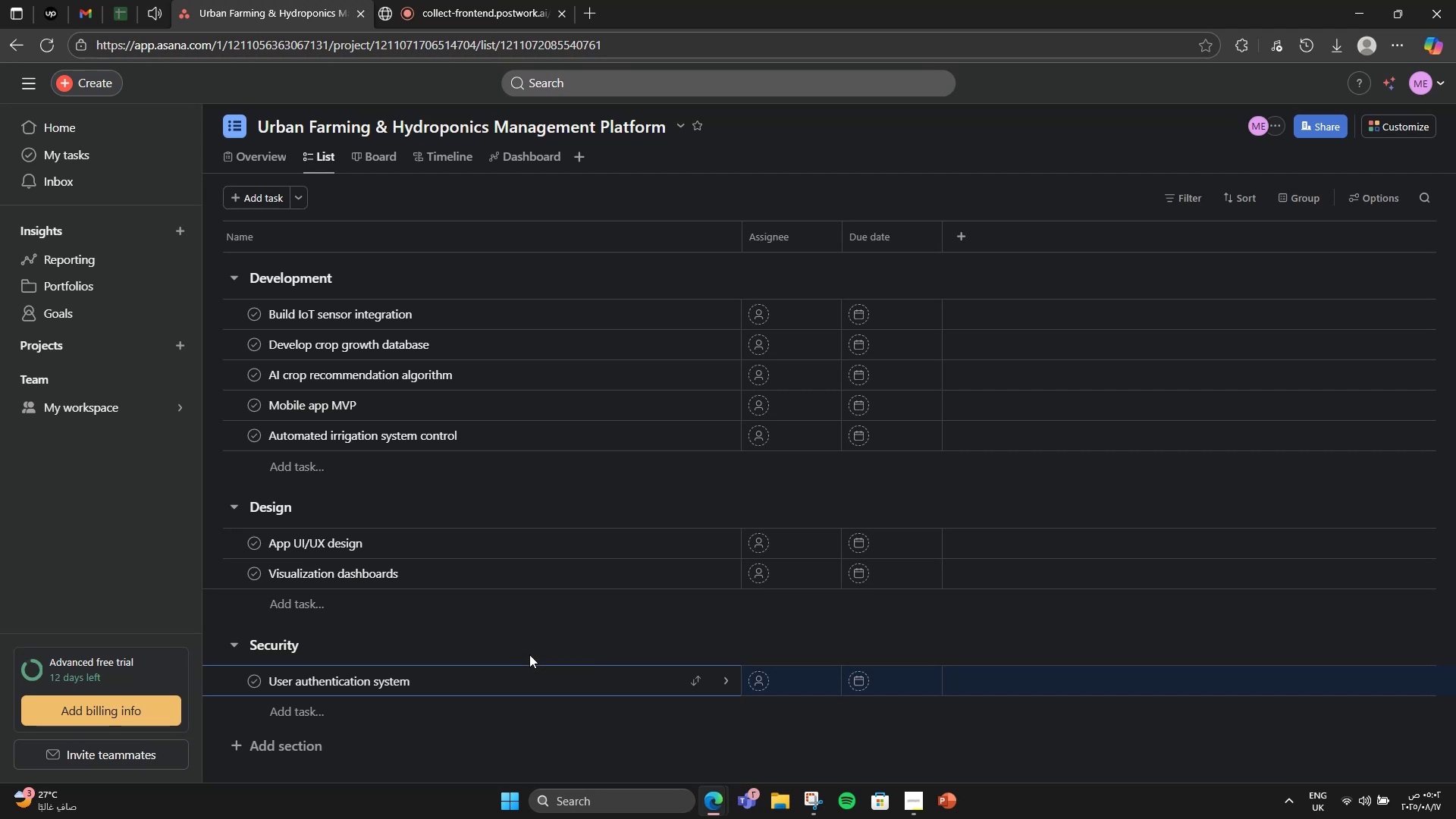 
key(Enter)
 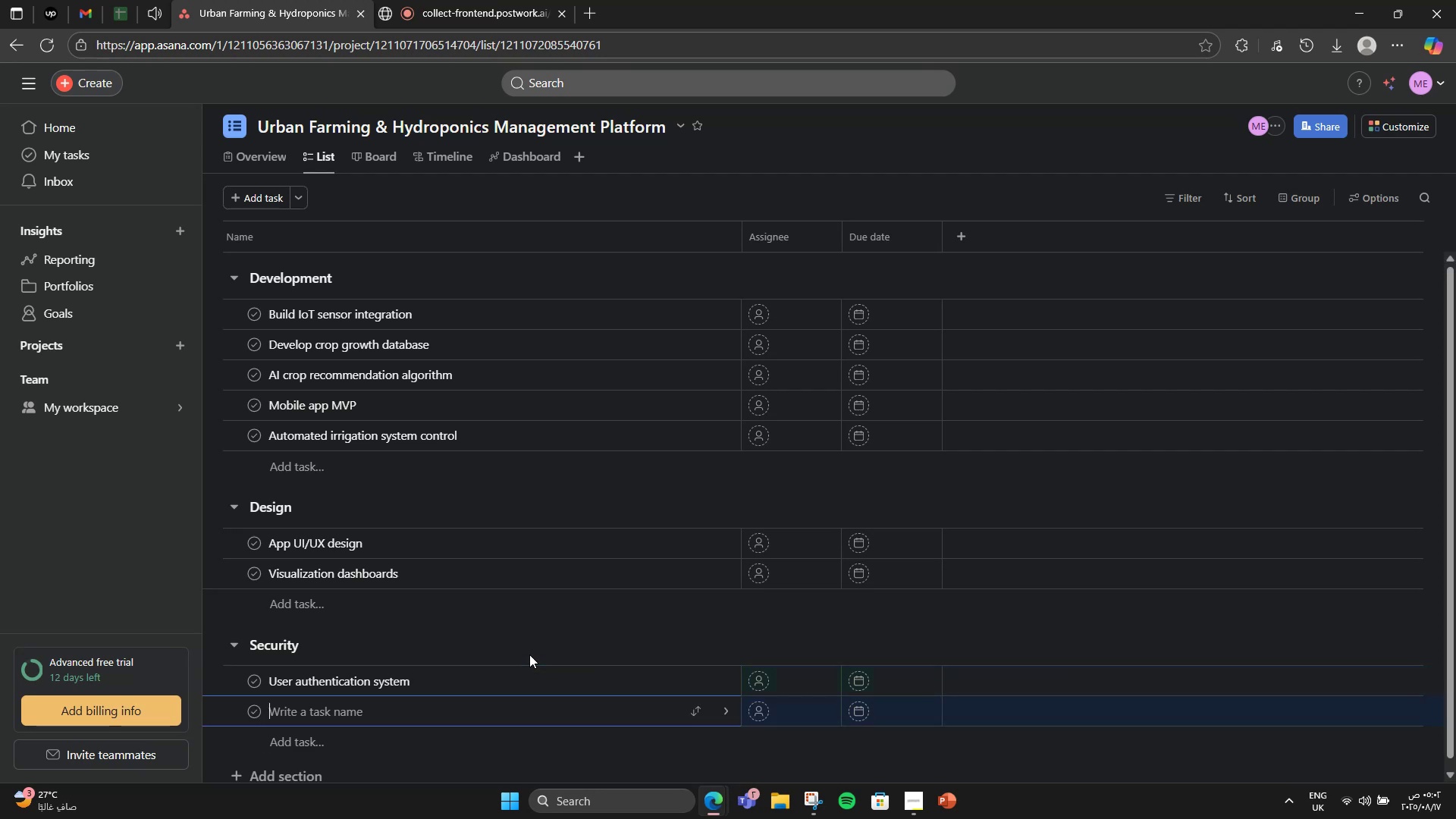 
type(Data encryption)
 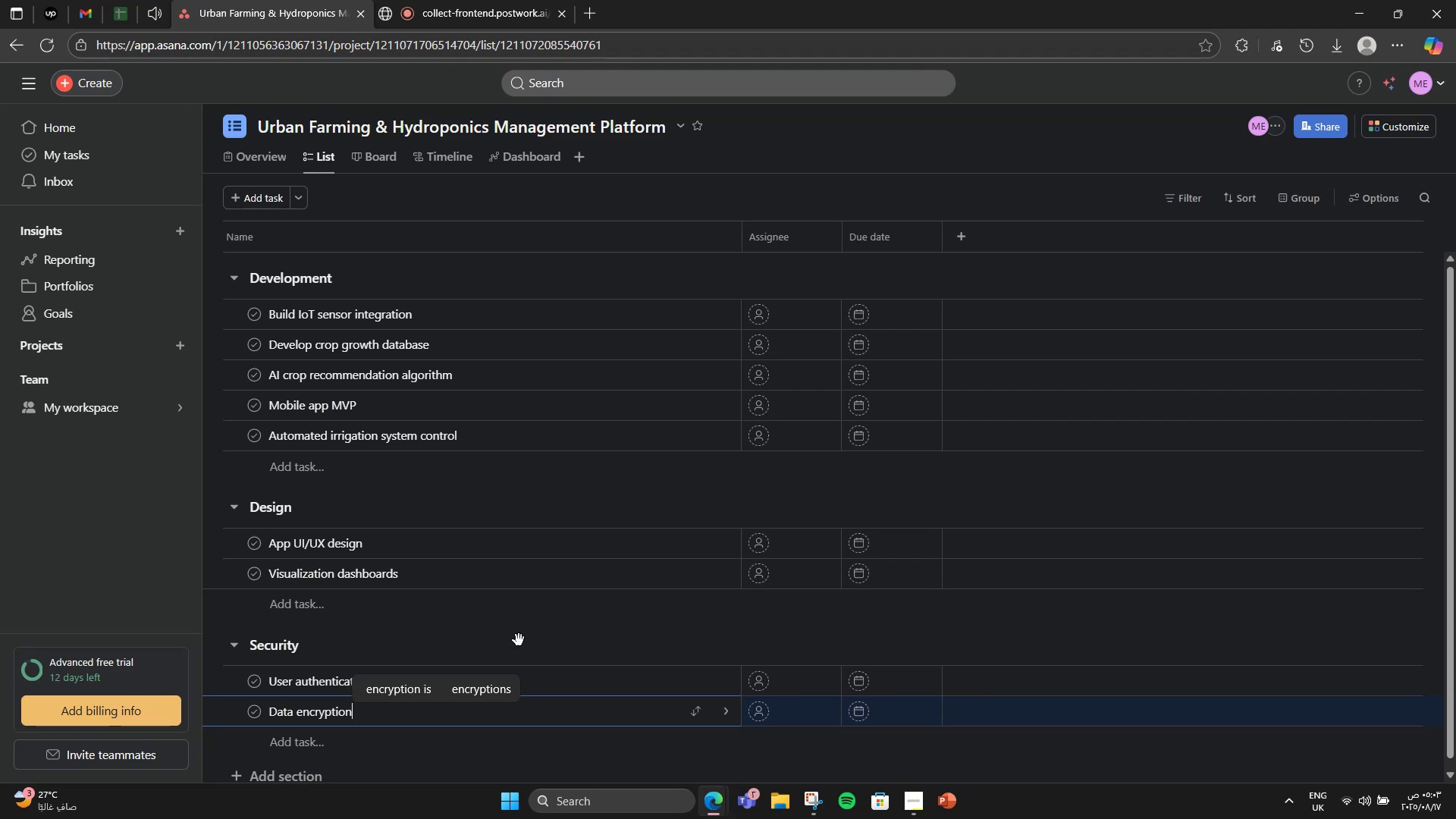 
scroll: coordinate [362, 764], scroll_direction: down, amount: 6.0
 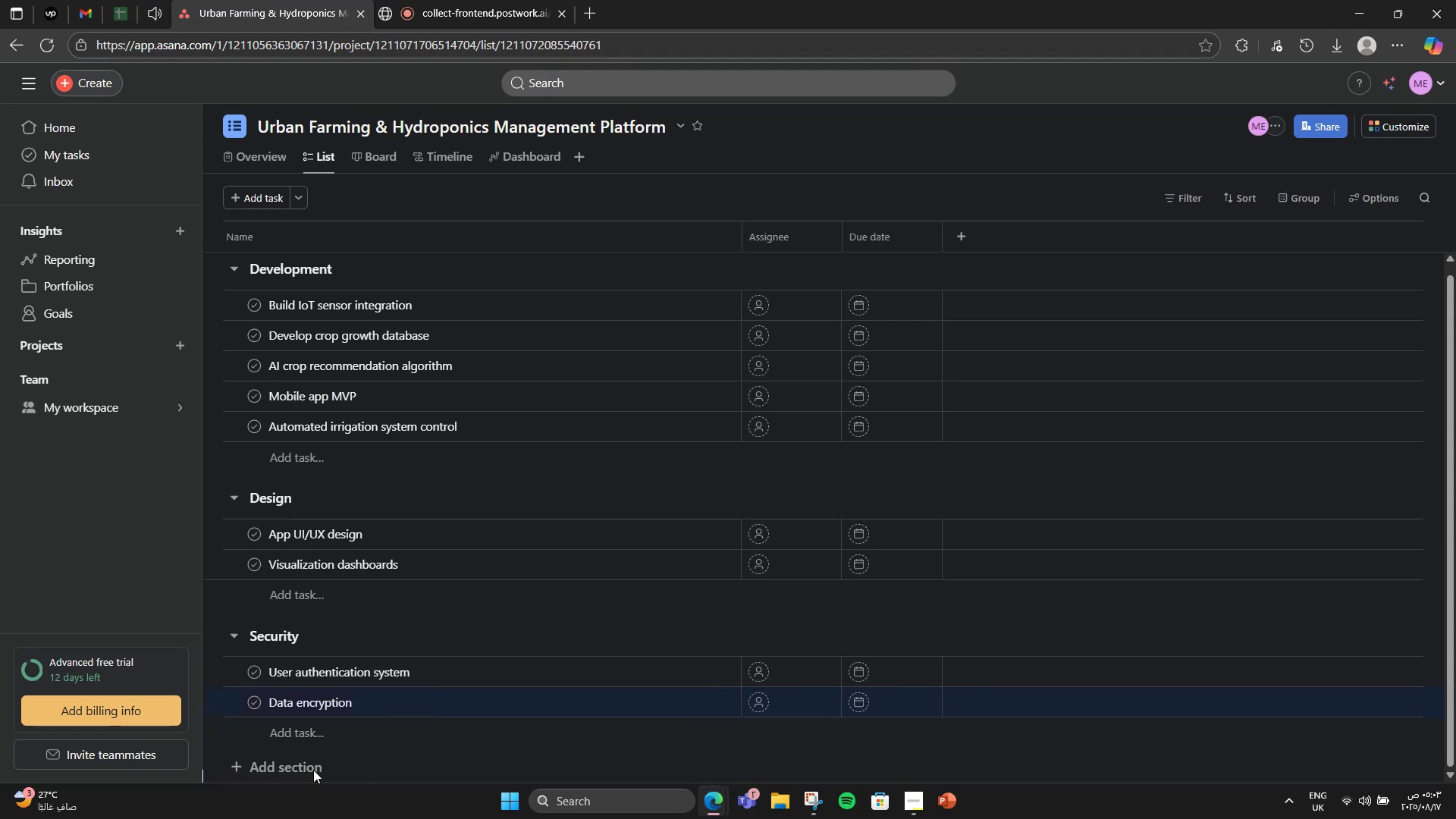 
double_click([310, 762])
 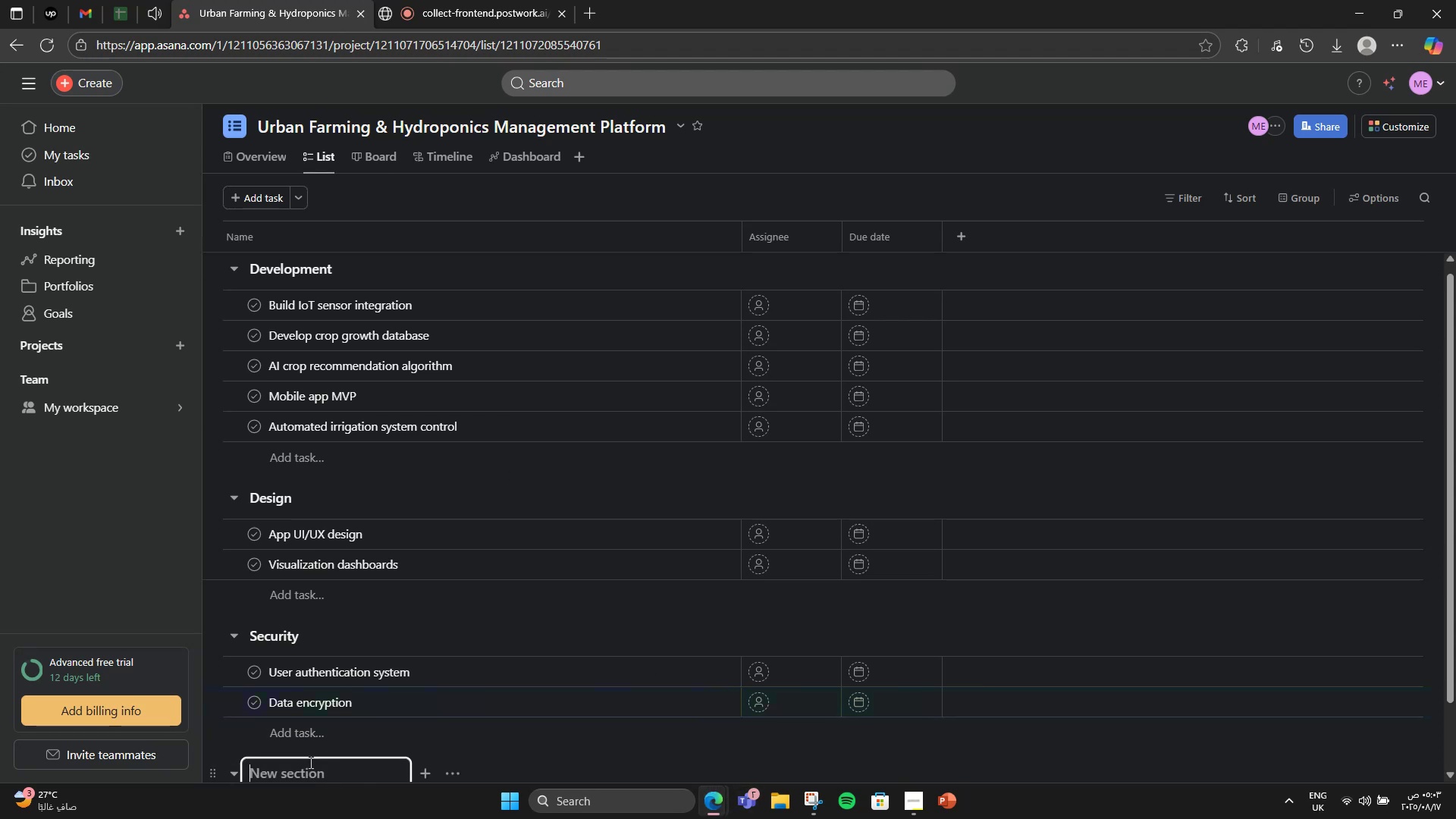 
scroll: coordinate [541, 681], scroll_direction: down, amount: 5.0
 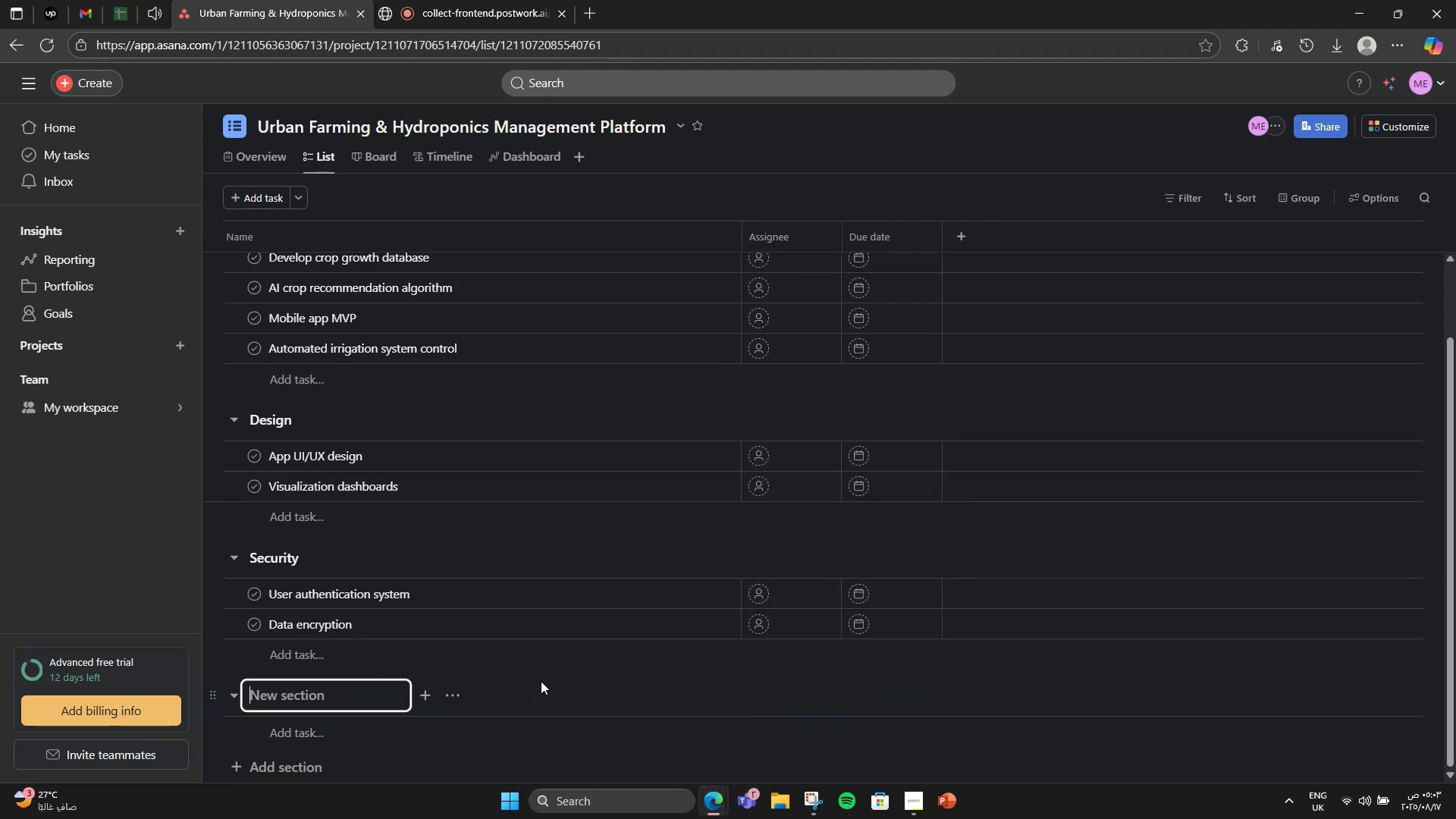 
type(Sustainability)
 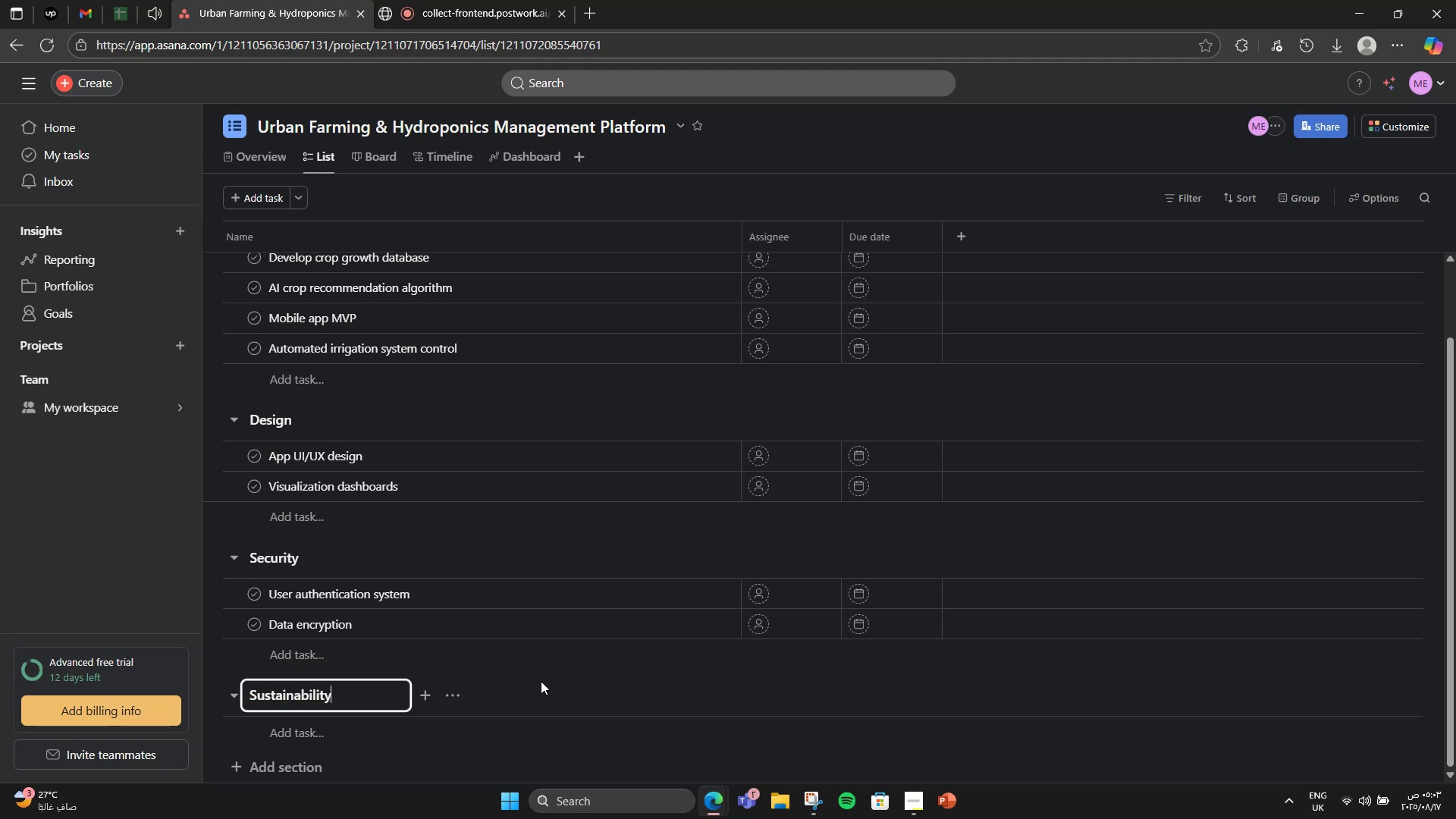 
key(Enter)
 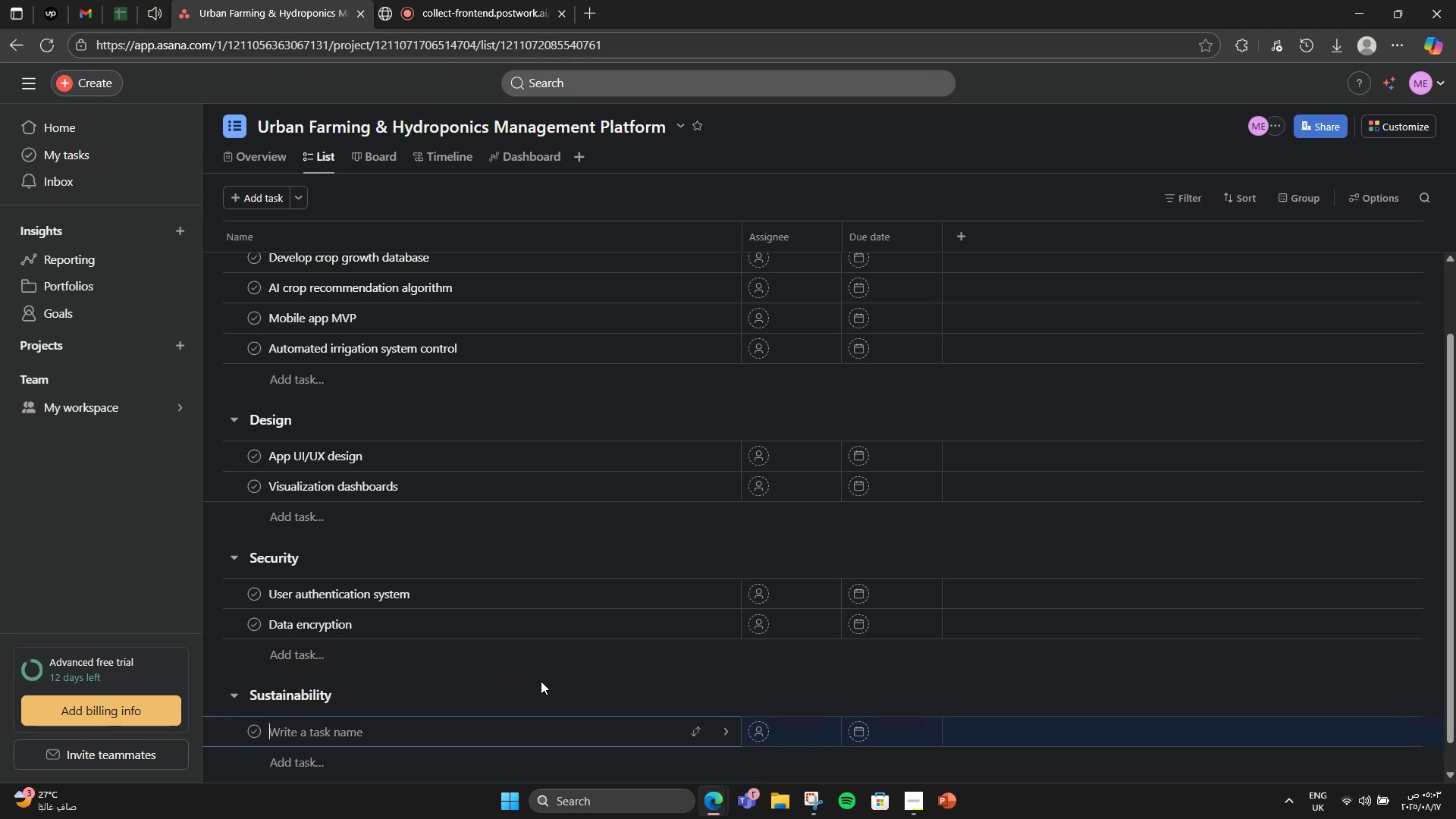 
type(CR)
key(Backspace)
type(reate fari)
key(Backspace)
type(ming best-o)
key(Backspace)
type(practise)
key(Backspace)
key(Backspace)
type(ce guides)
 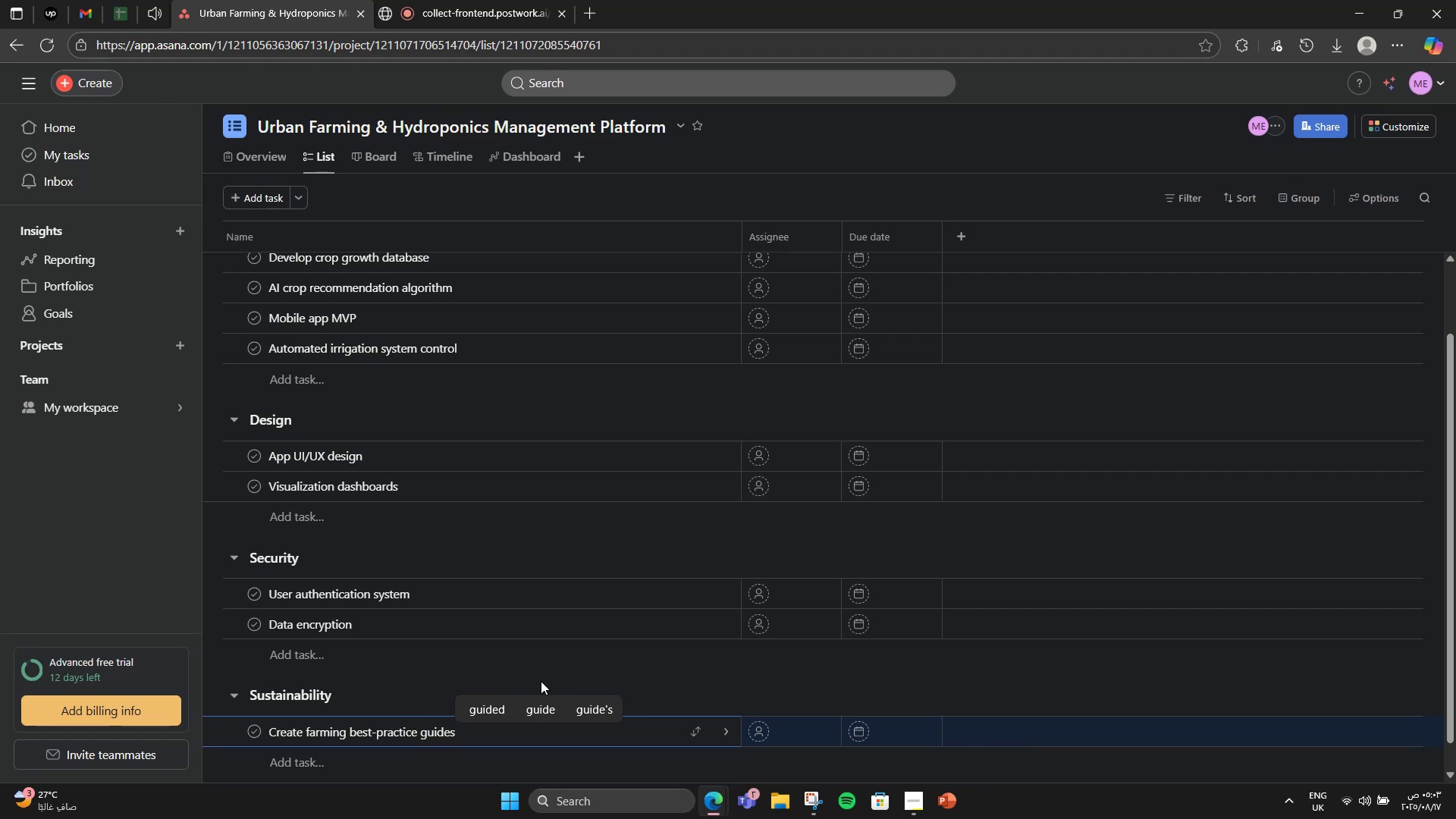 
key(Enter)
 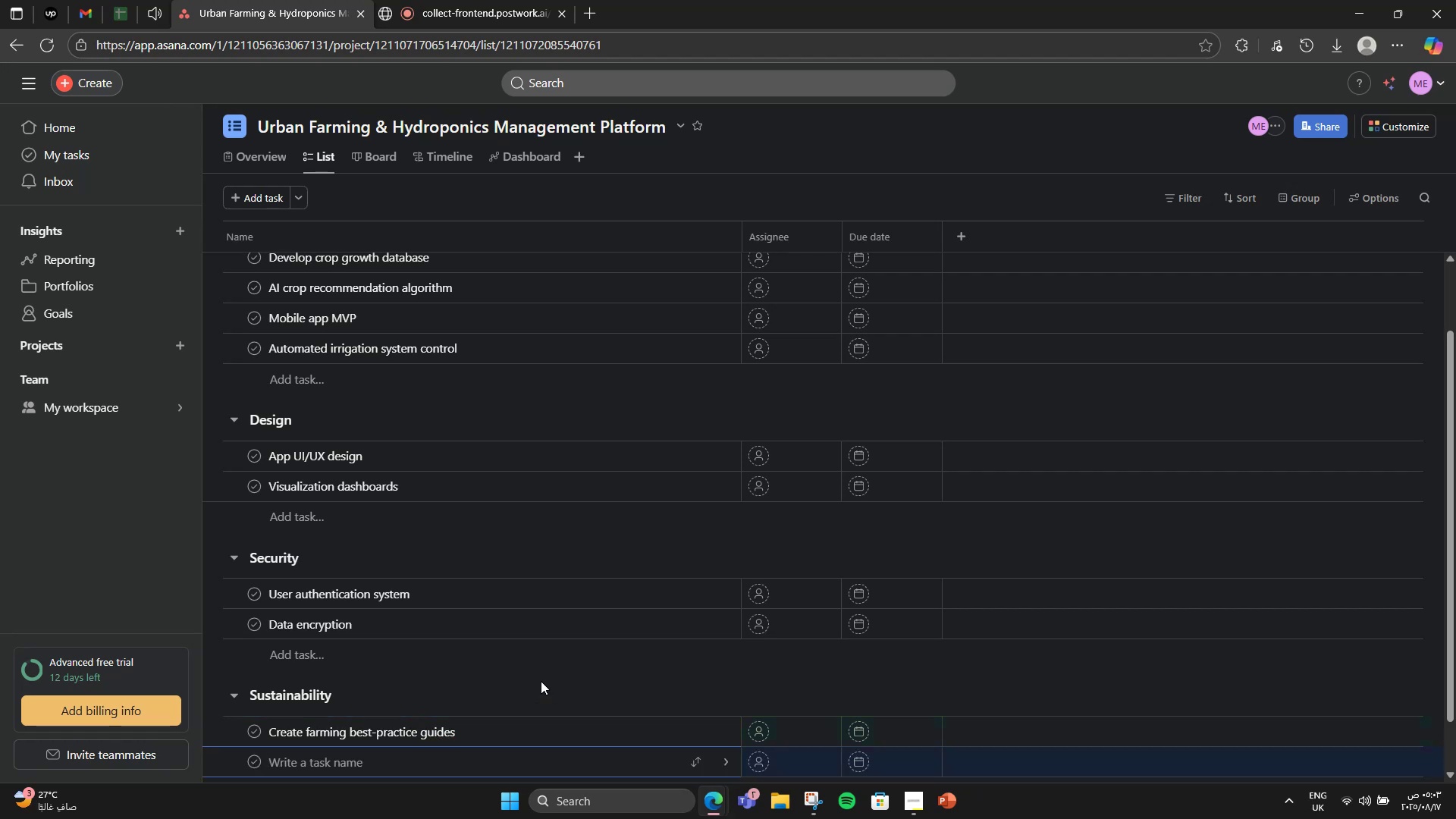 
type(S)
key(Backspace)
type(Design eco-certification badges)
 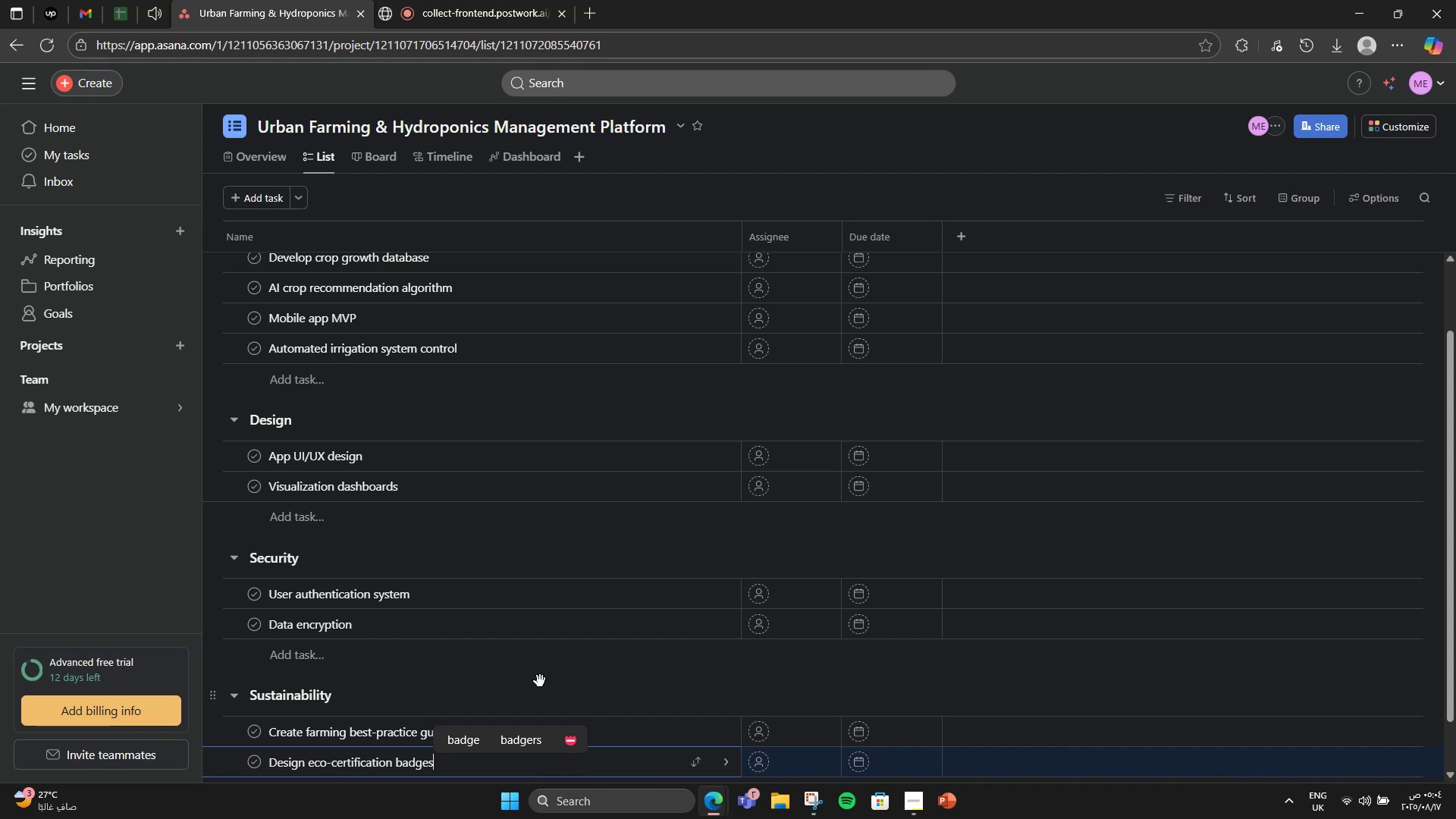 
wait(6.04)
 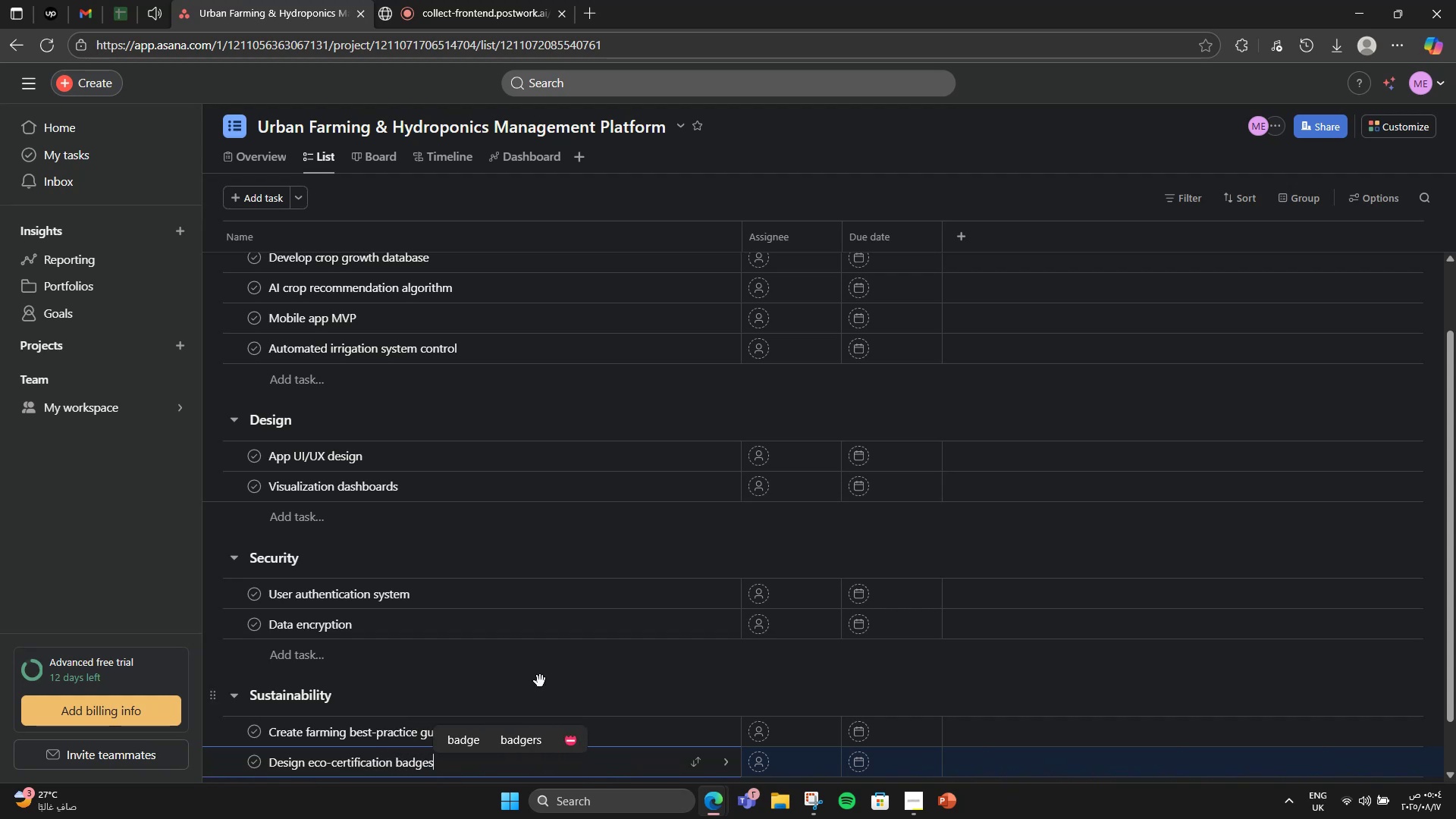 
scroll: coordinate [530, 685], scroll_direction: down, amount: 4.0
 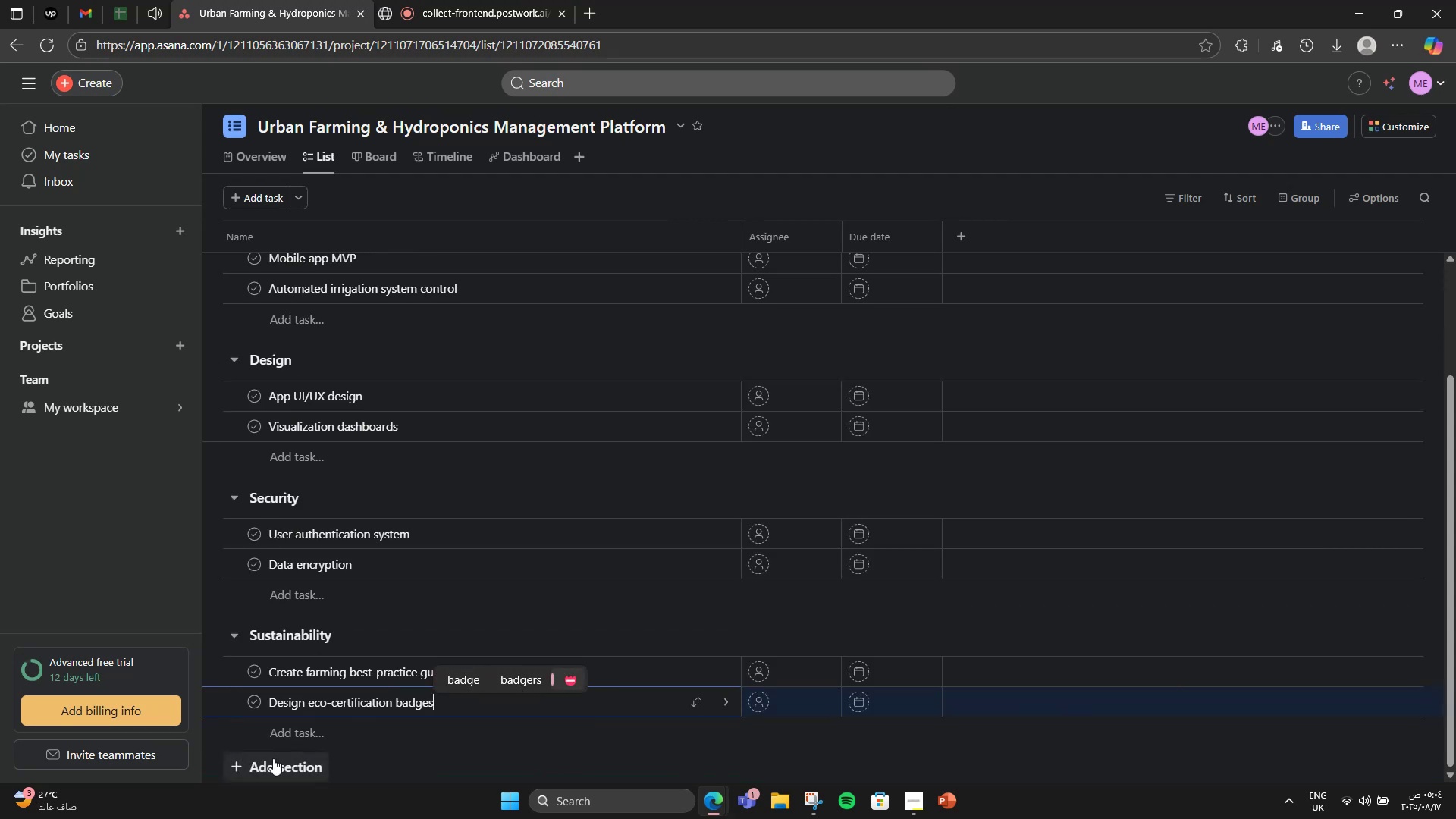 
left_click([285, 763])
 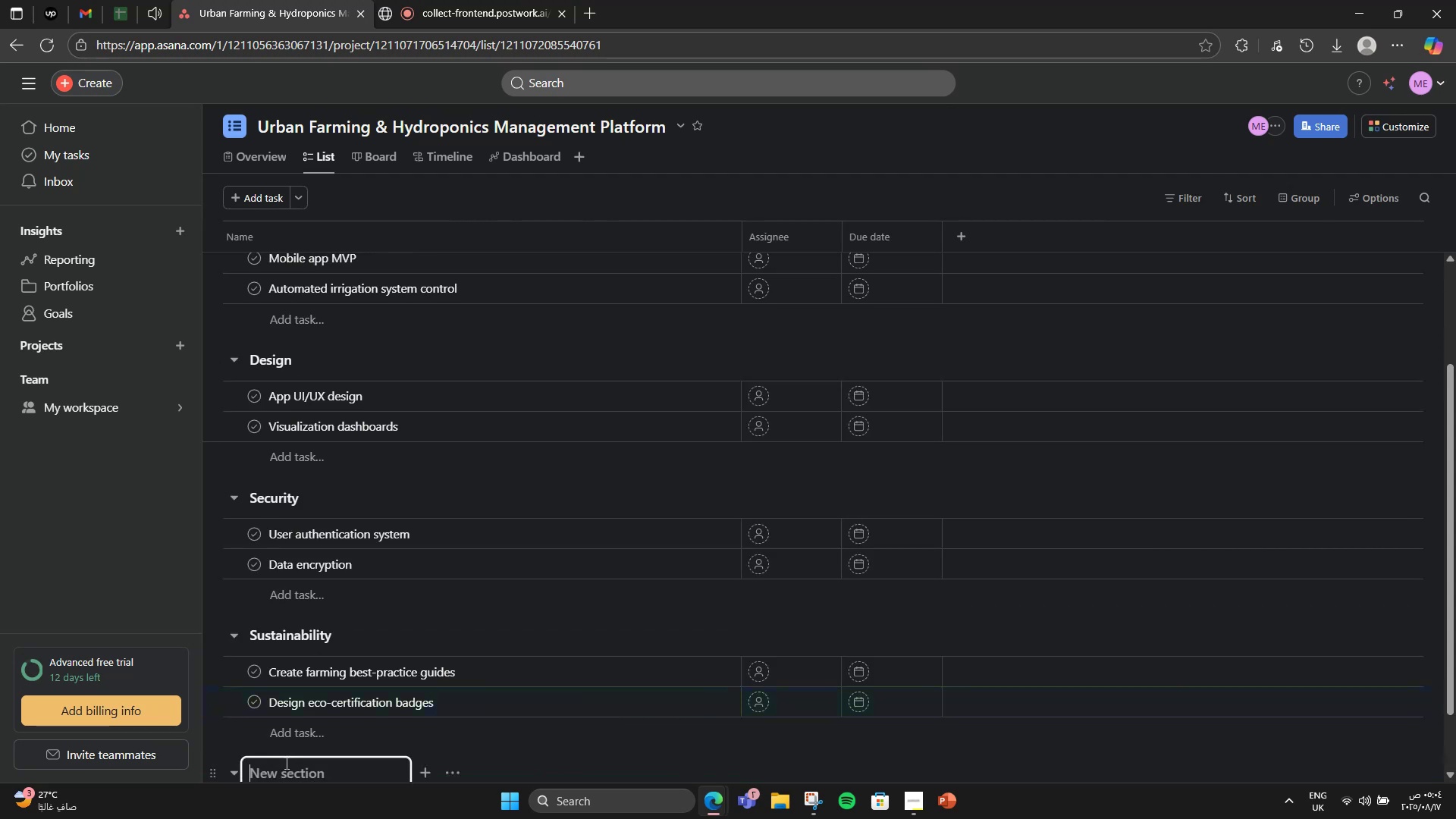 
scroll: coordinate [354, 729], scroll_direction: down, amount: 5.0
 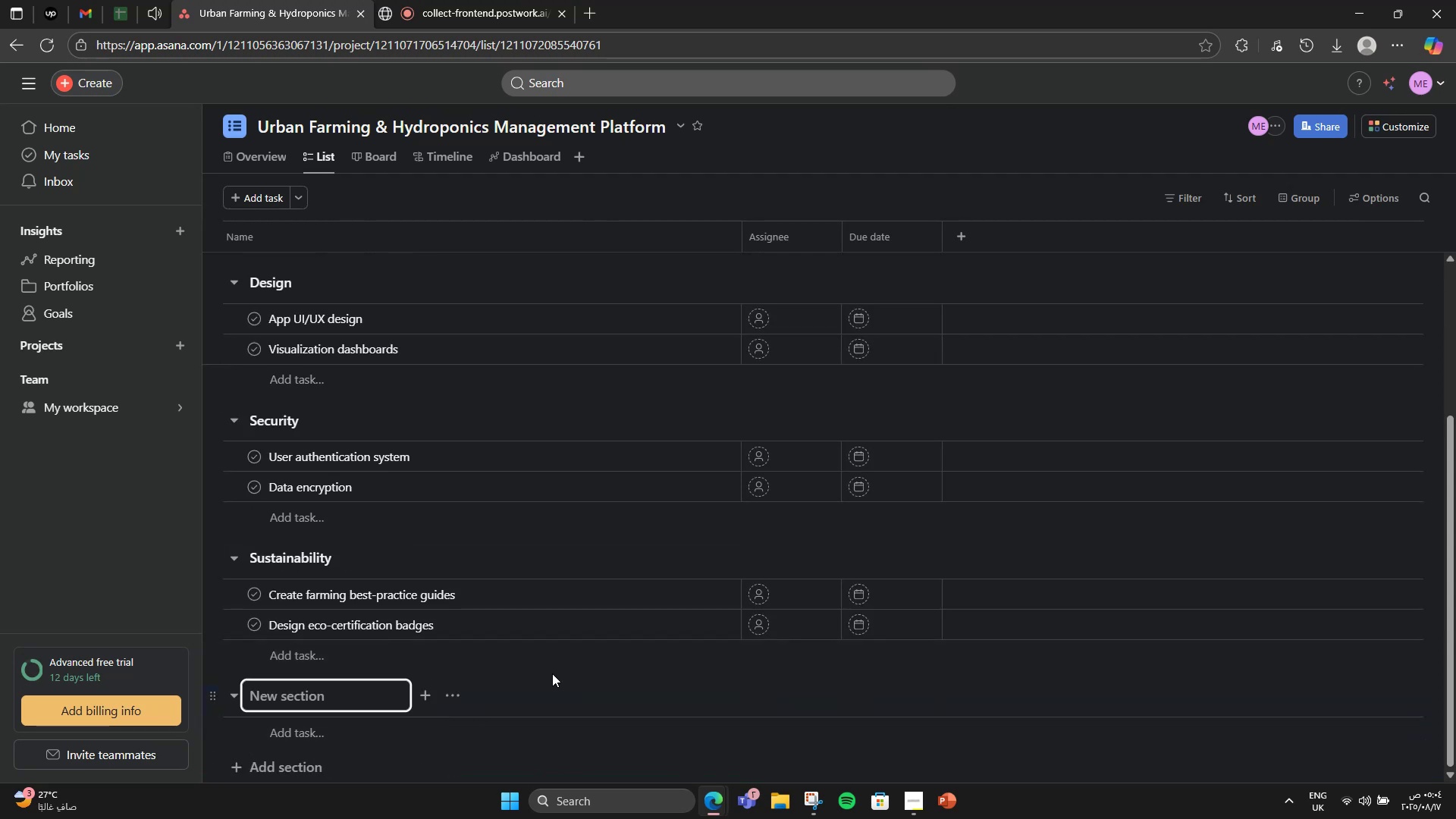 
type(Marketing)
 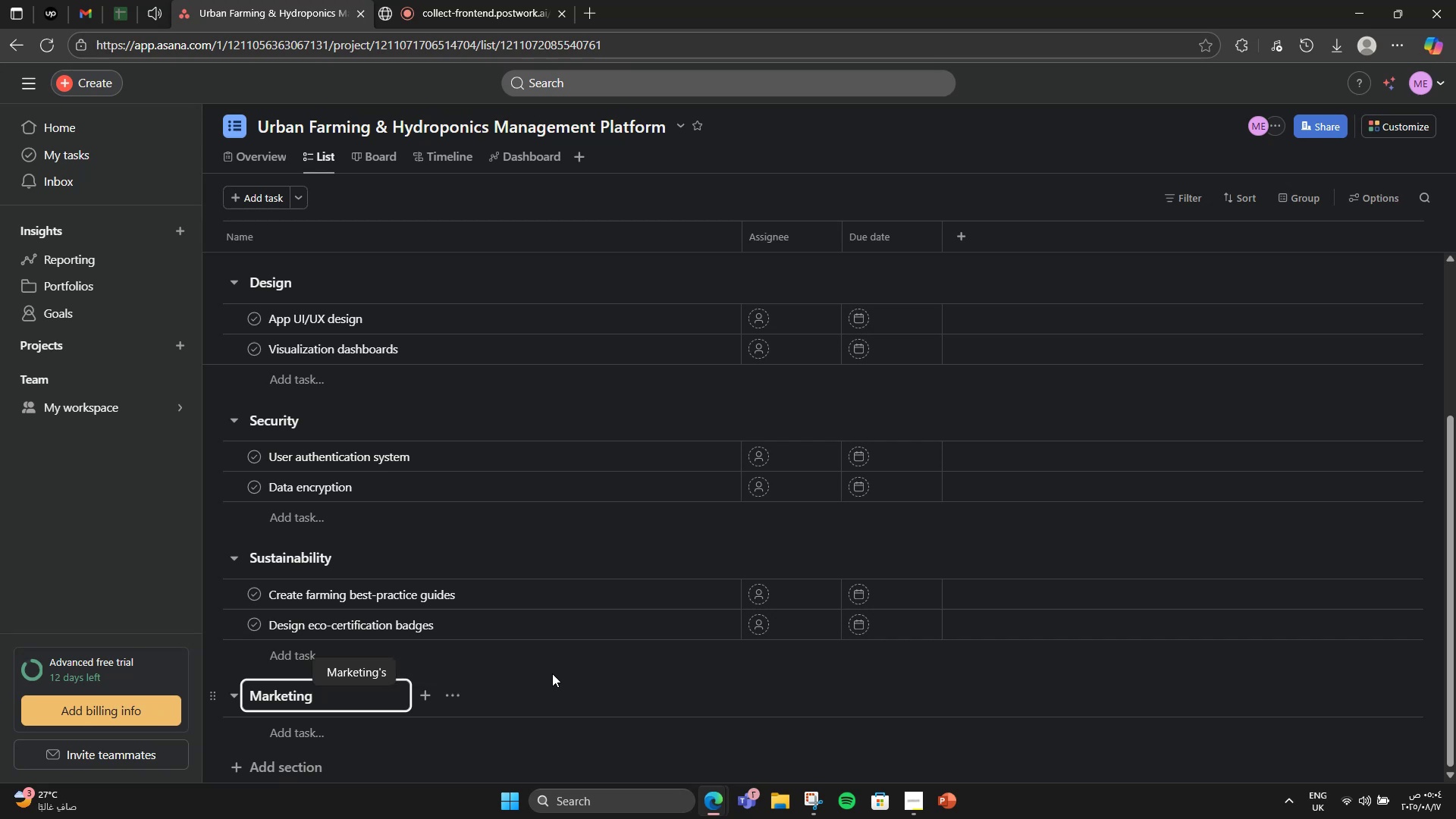 
key(Enter)
 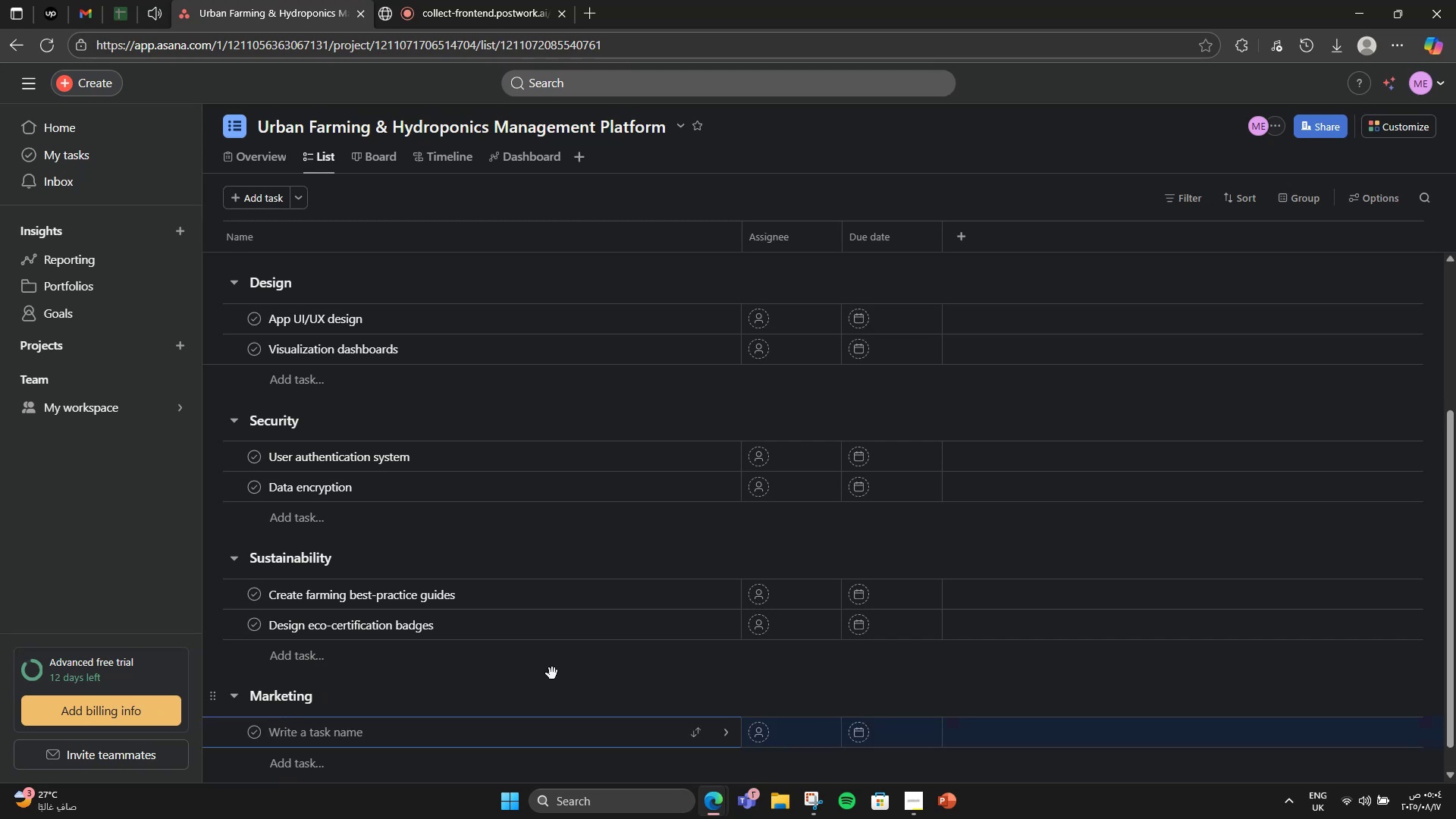 
type(Brand identity creatiion)
 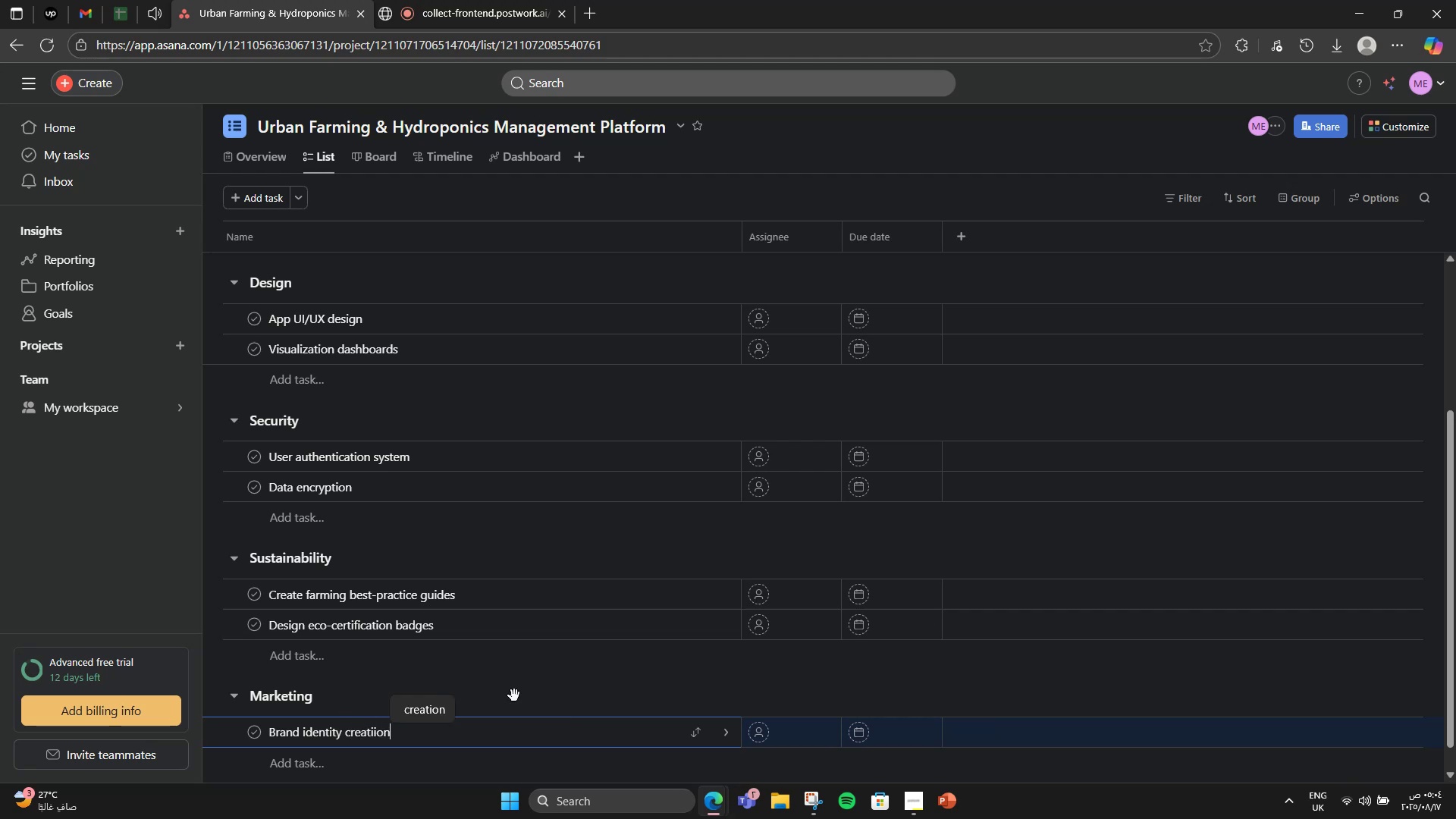 
key(Enter)
 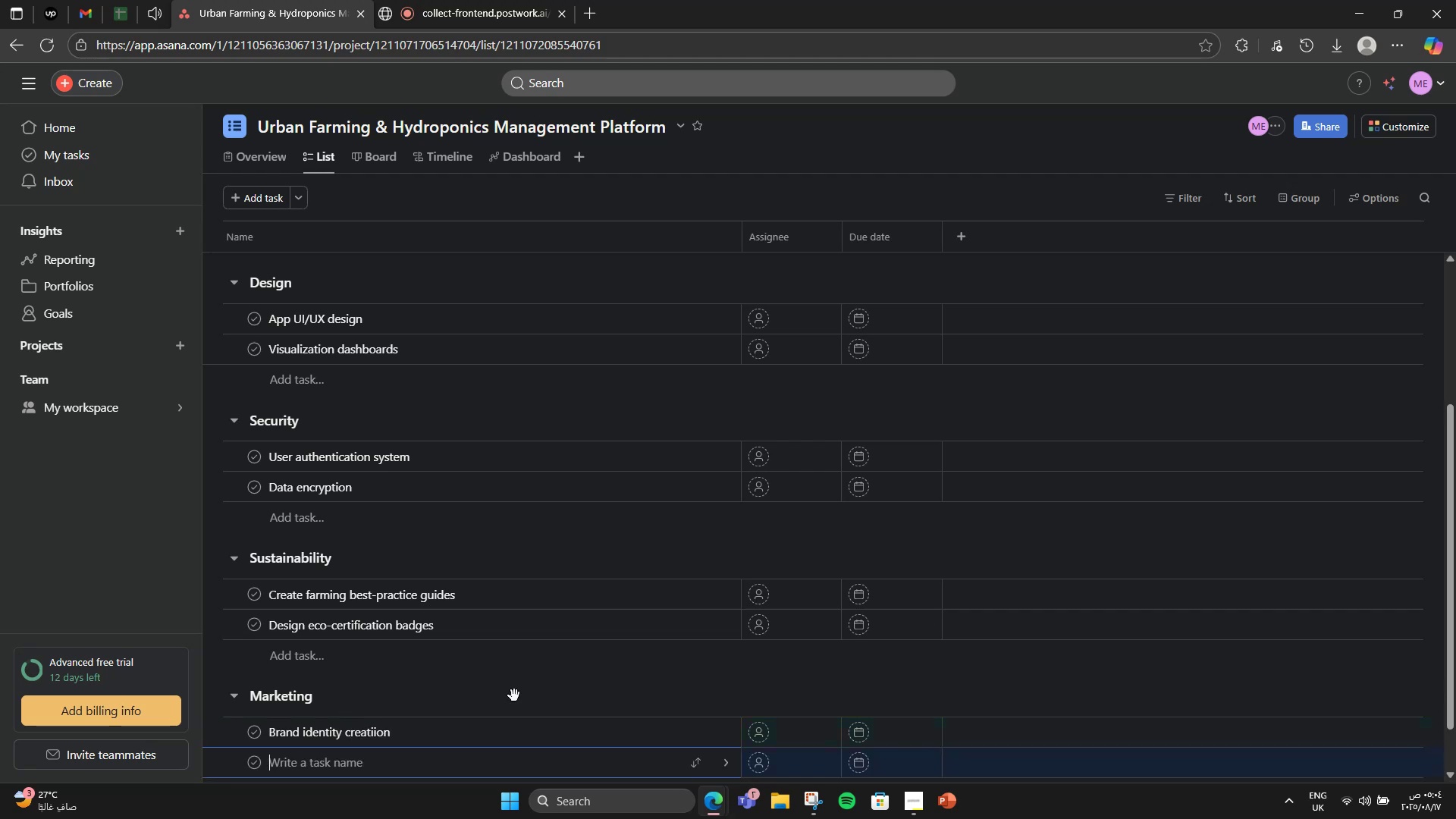 
key(Backspace)
key(Backspace)
key(Backspace)
key(Backspace)
type(i)
key(Backspace)
type(on )
key(Backspace)
 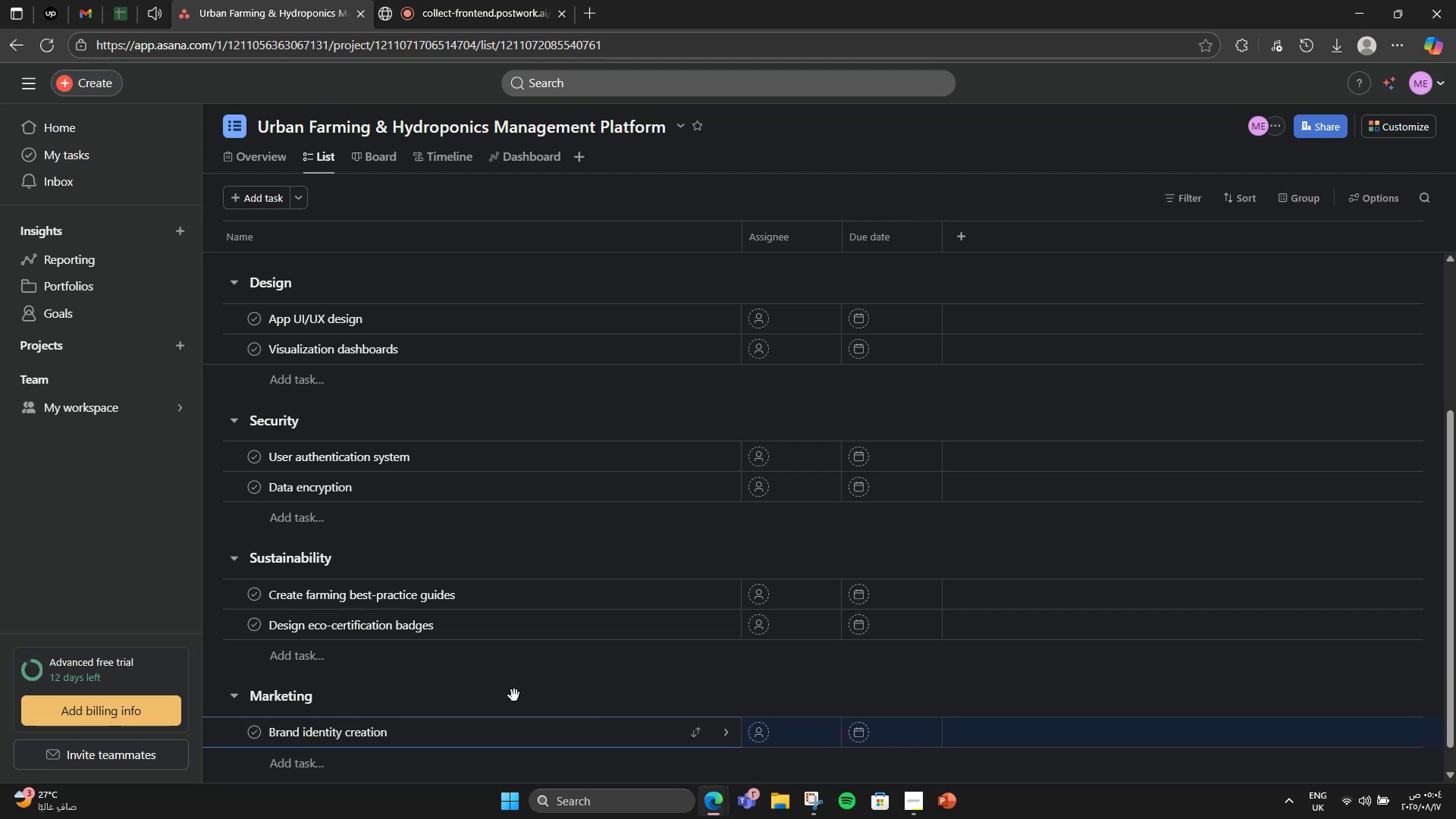 
key(Enter)
 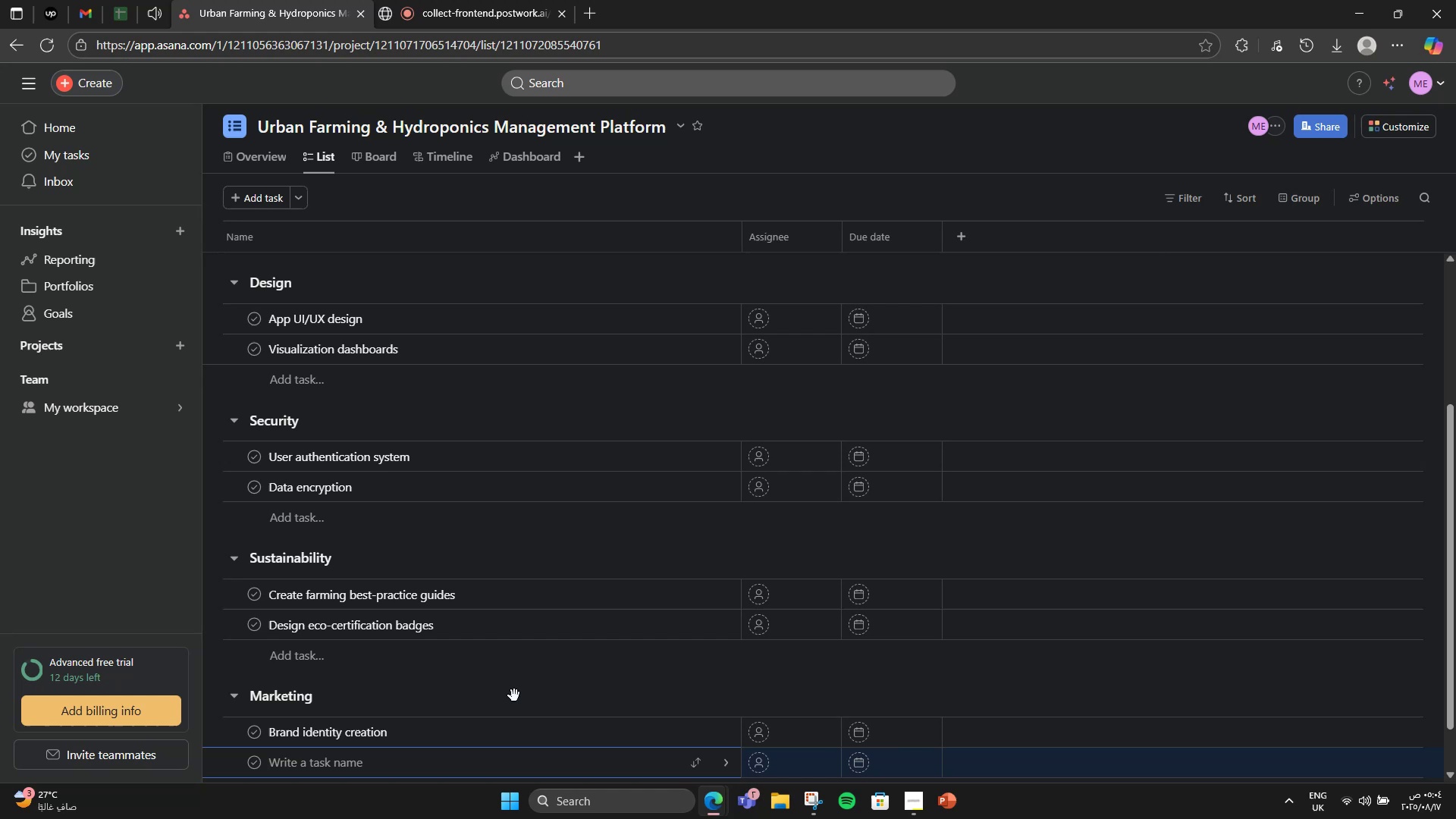 
type(Pre-launch xa,)
key(Backspace)
key(Backspace)
key(Backspace)
type(campaign)
 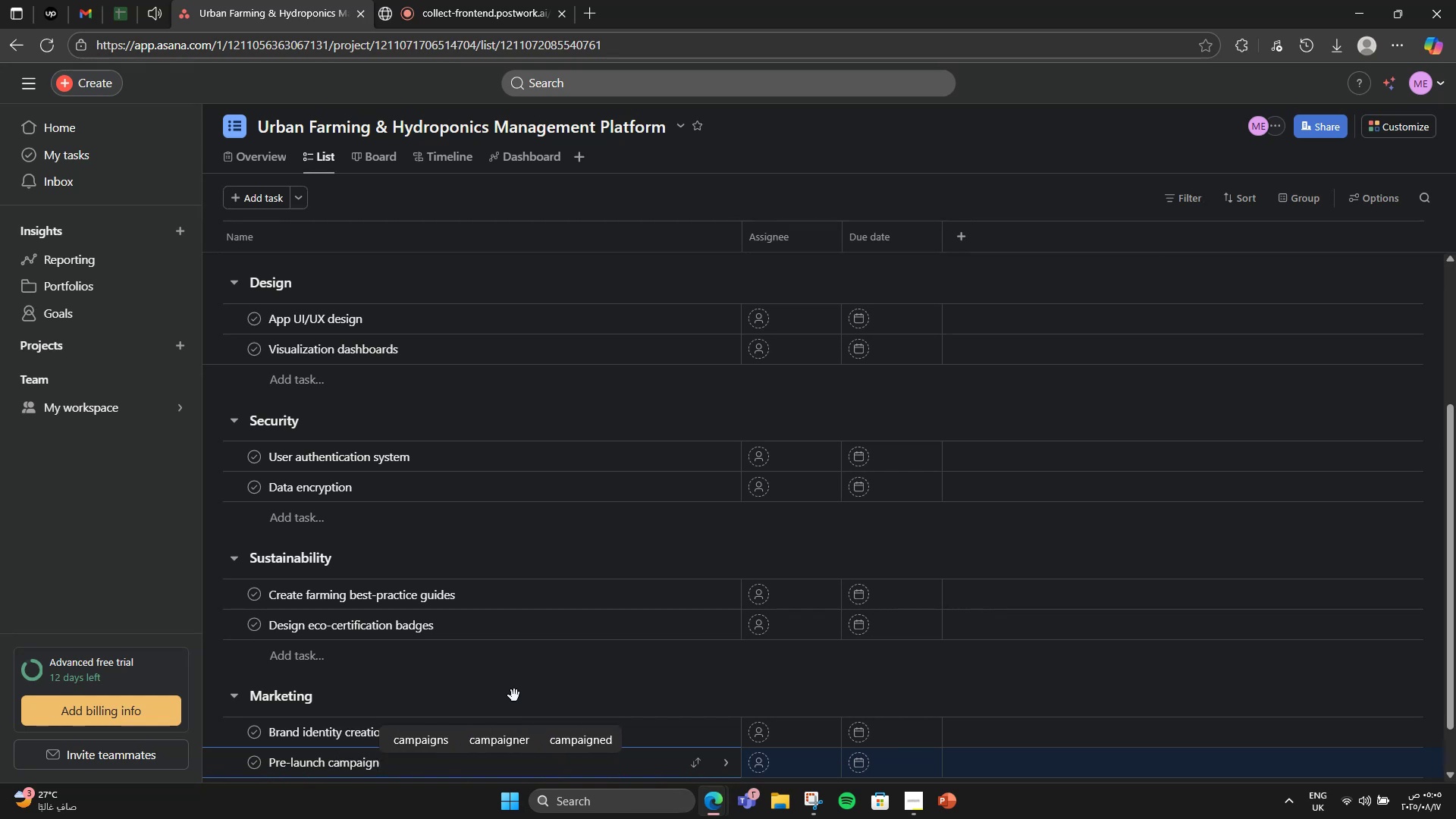 
key(Enter)
 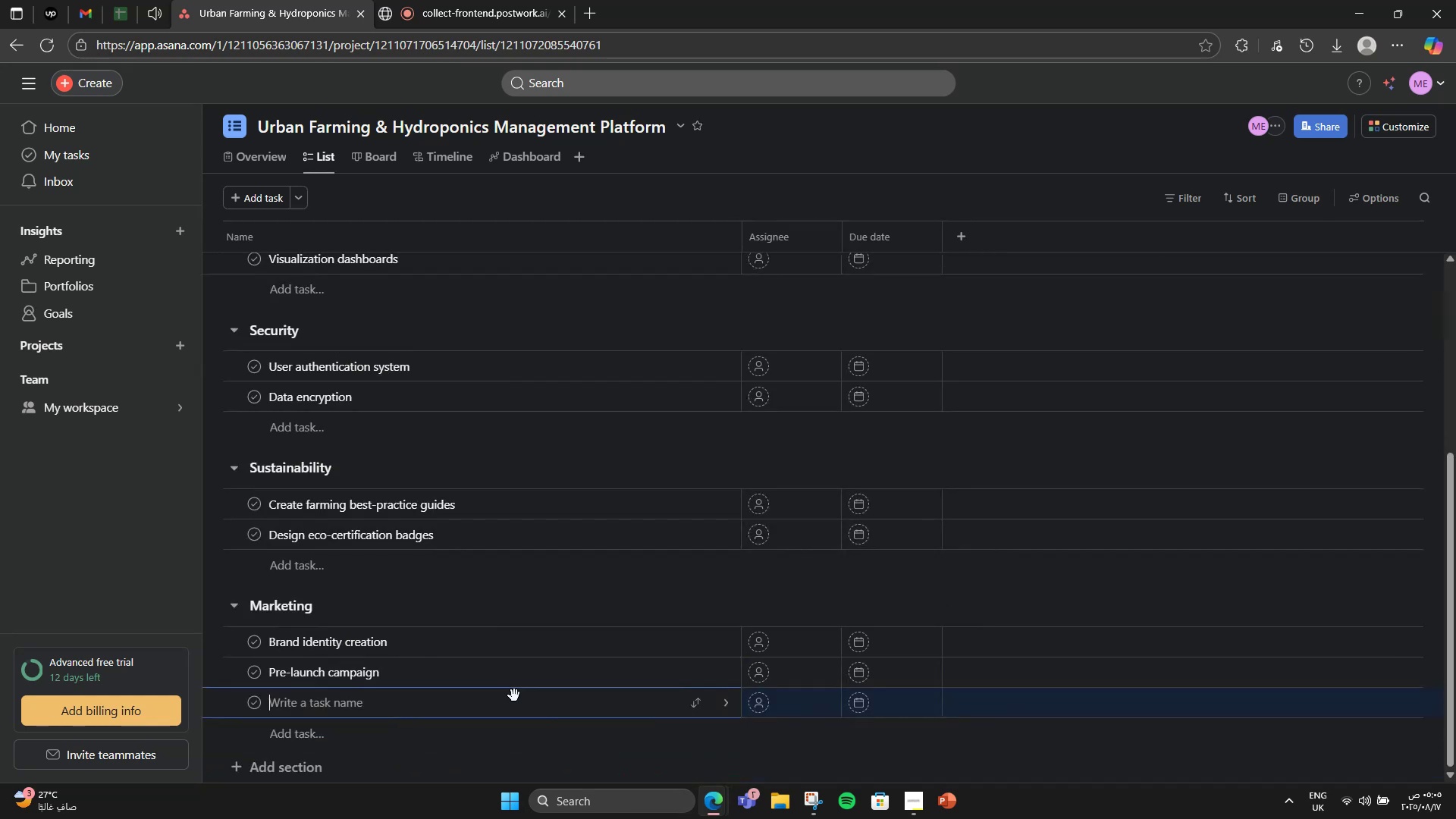 
type(Influencer collaboration)
 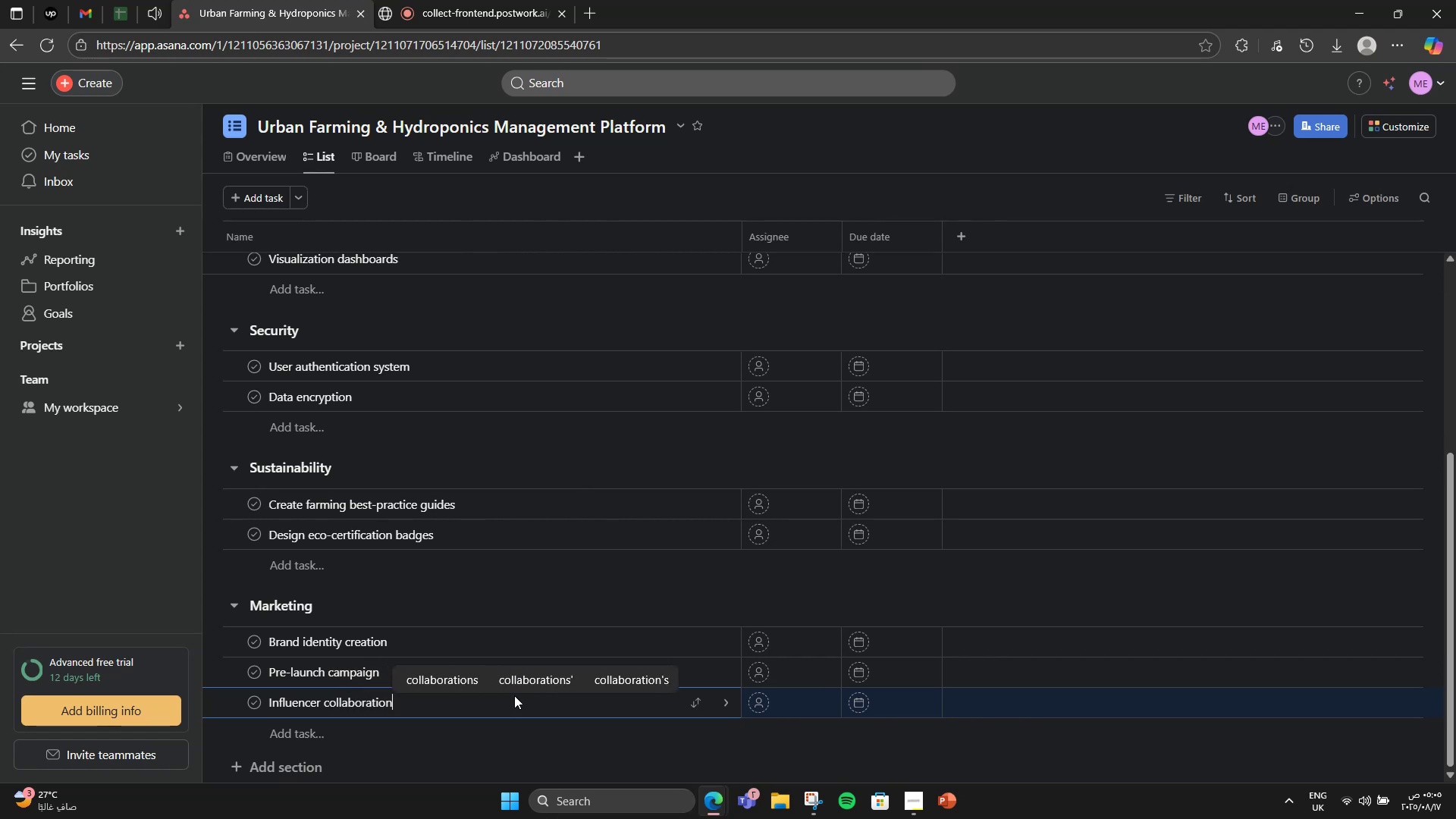 
scroll: coordinate [320, 794], scroll_direction: down, amount: 2.0
 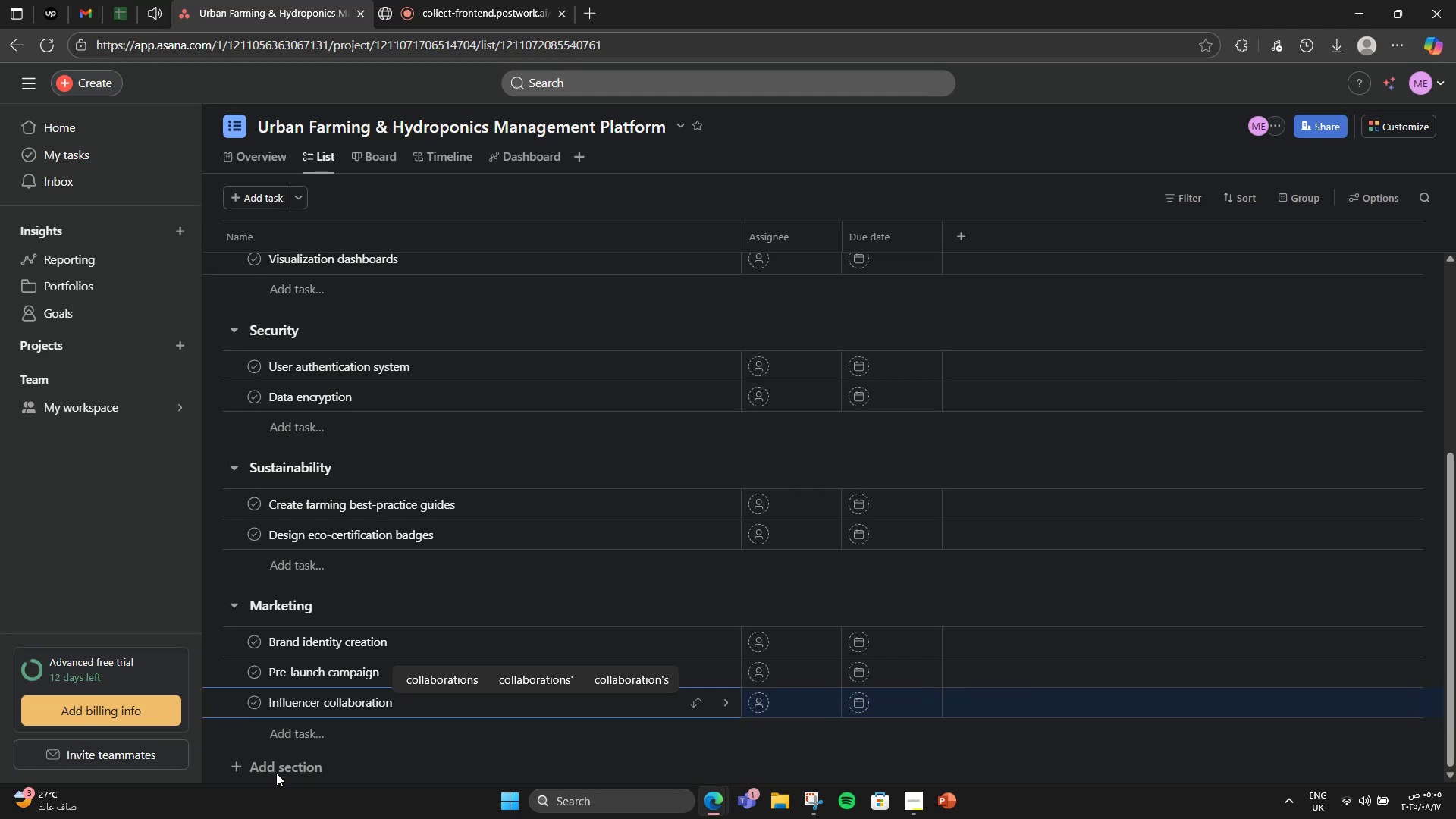 
left_click([262, 766])
 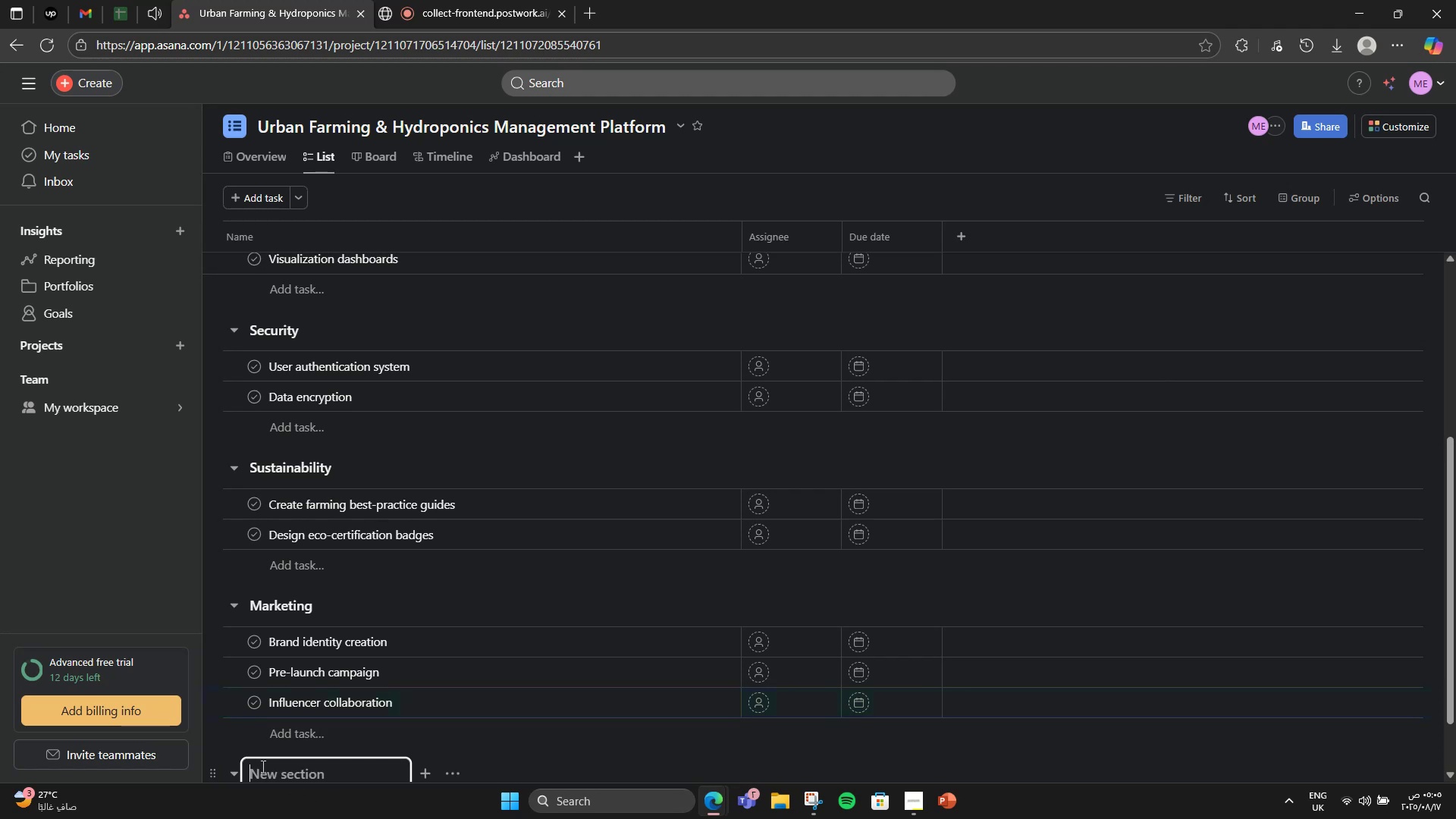 
scroll: coordinate [375, 654], scroll_direction: down, amount: 3.0
 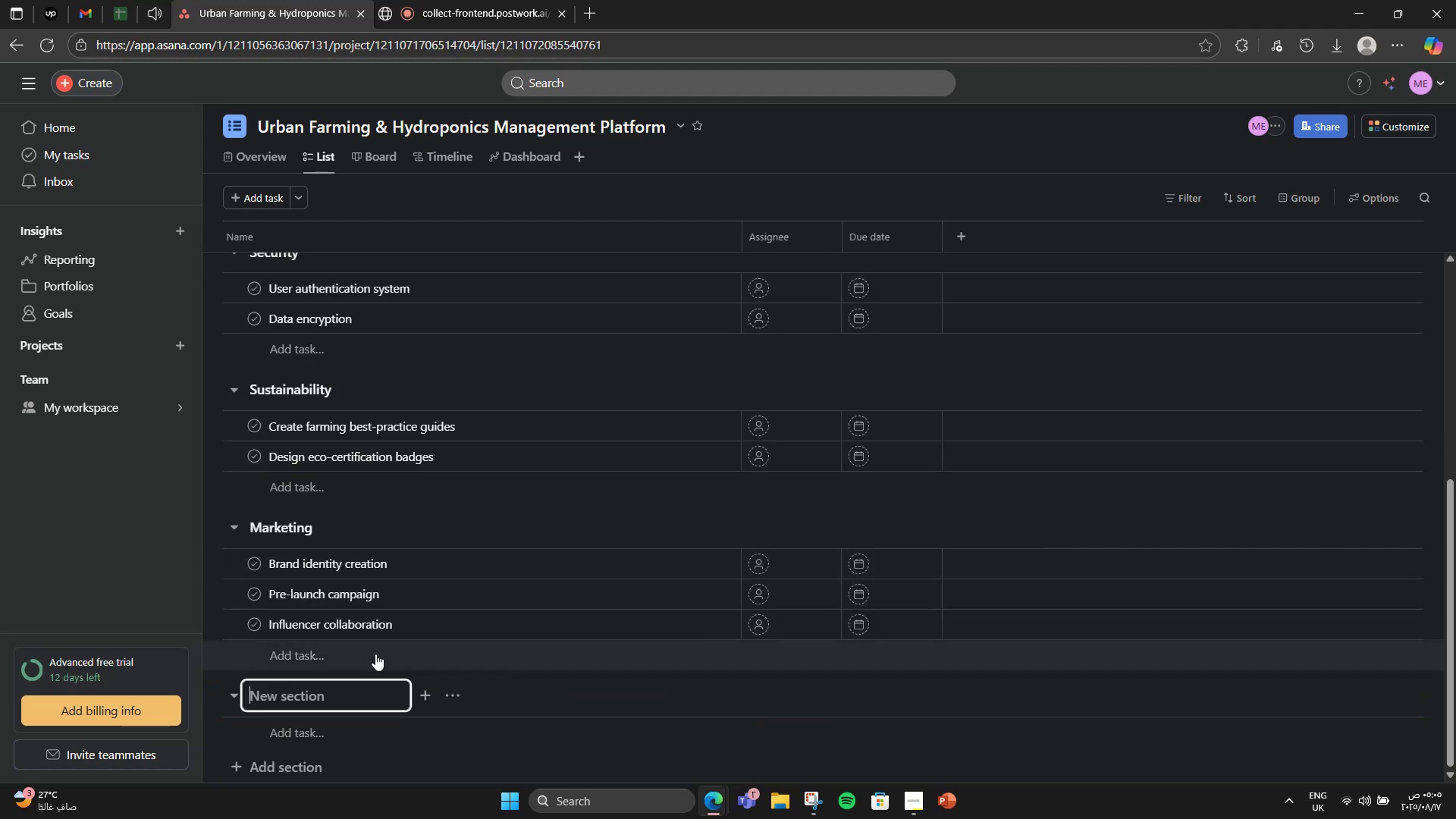 
type(Analy)
 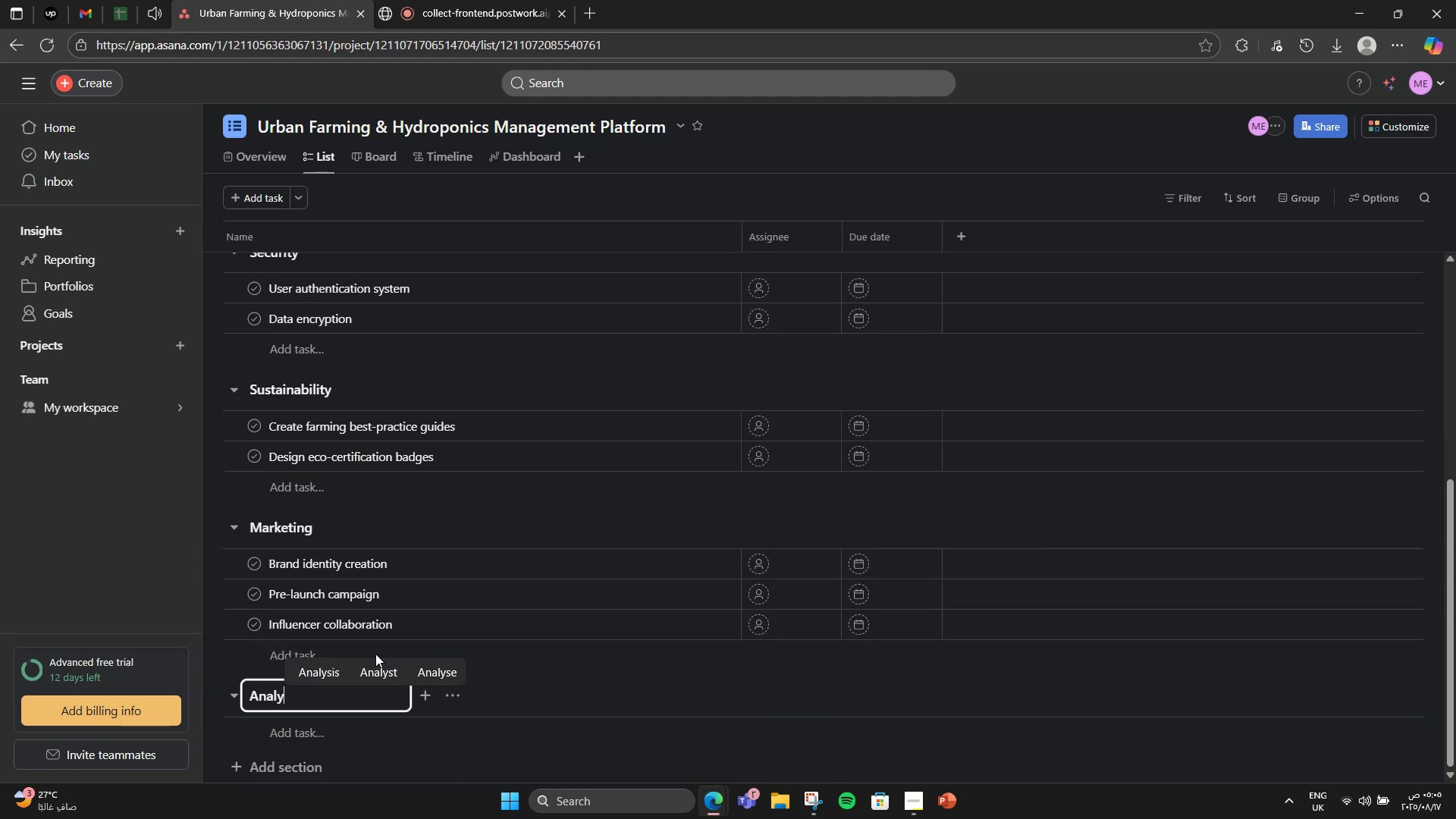 
type(tics)
 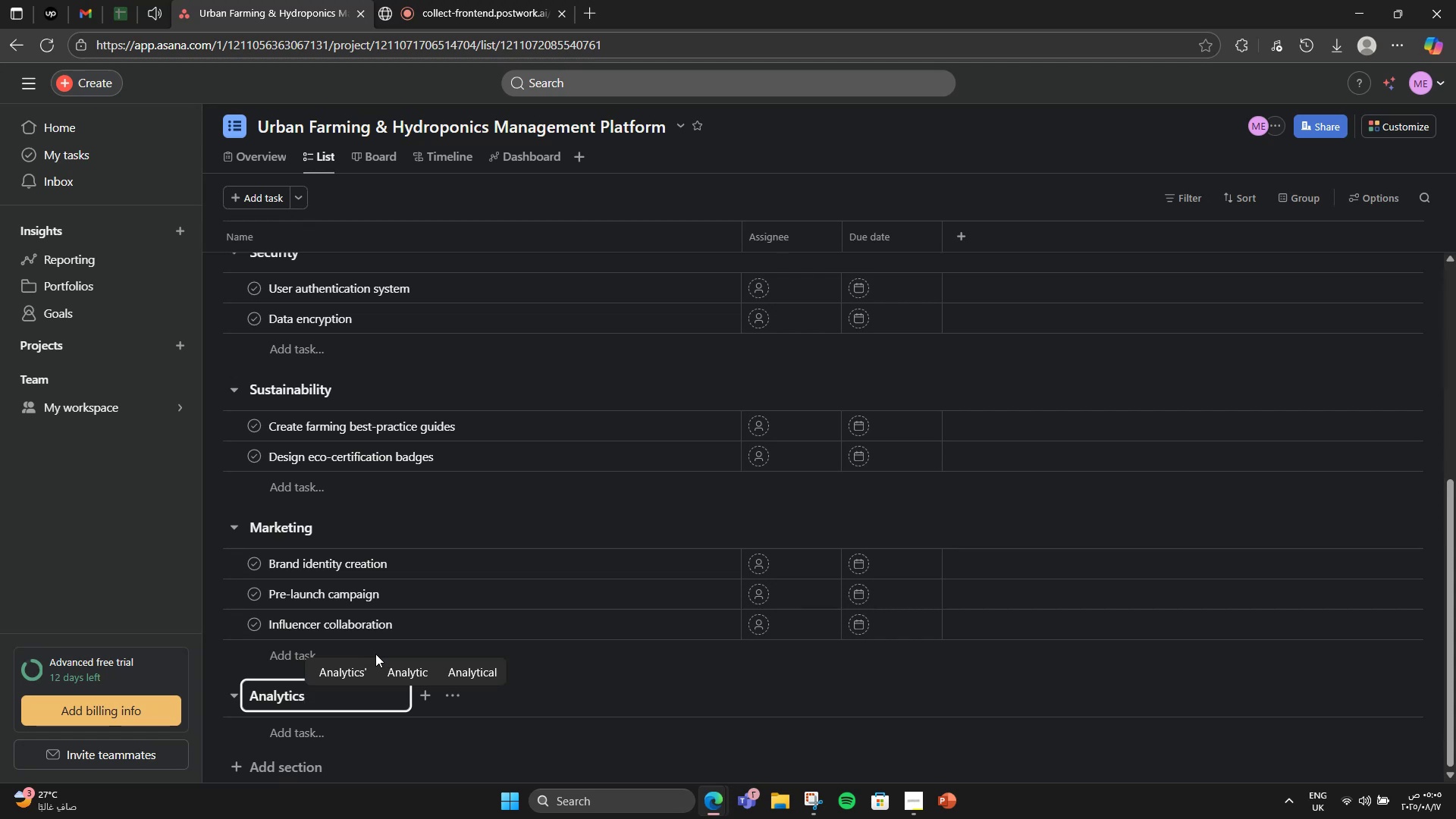 
key(Enter)
 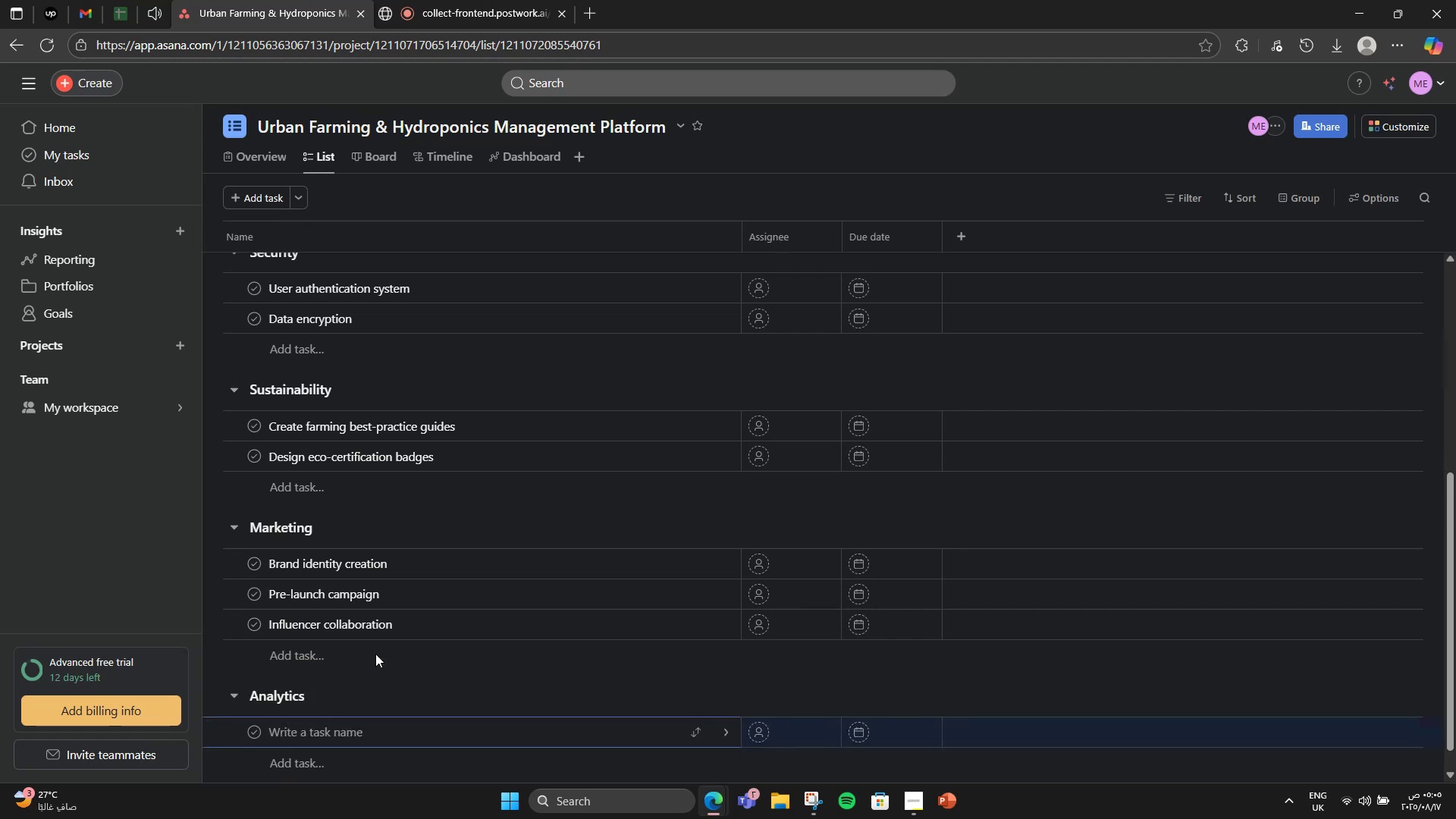 
type(Farm performance dashboard)
 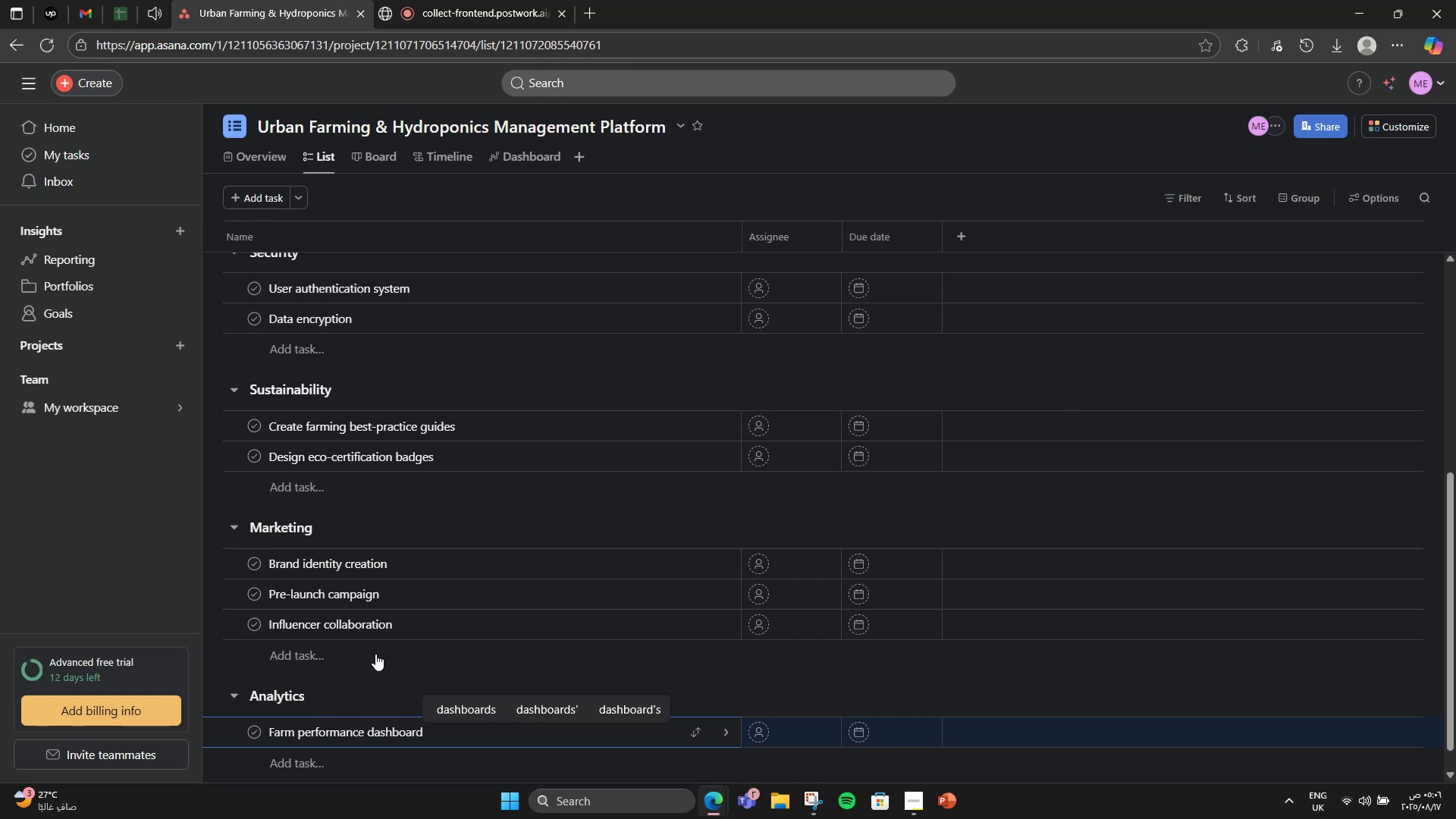 
key(Enter)
 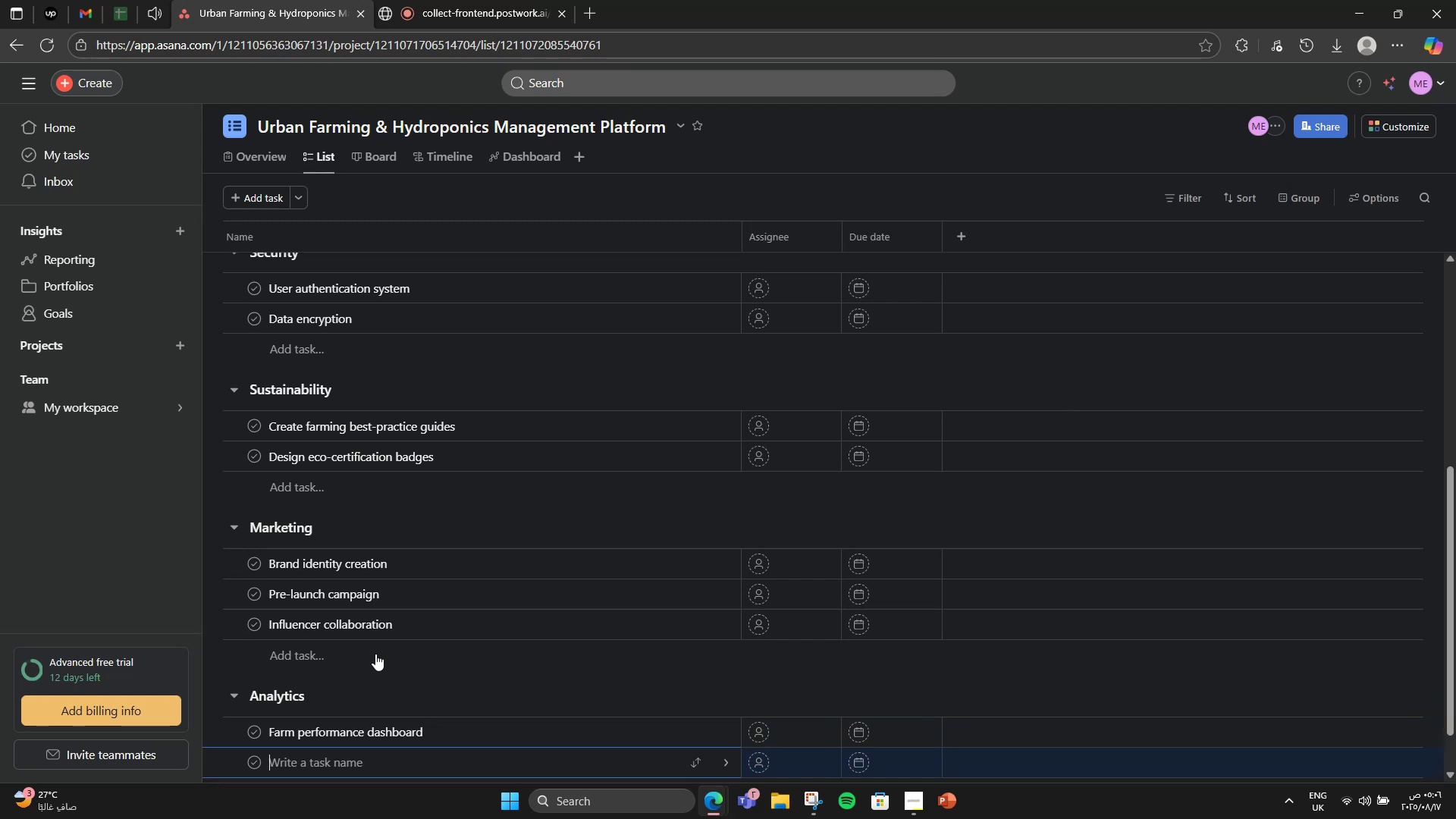 
type(Usr[VolumeUp][VolumeUp] feedback ci)
key(Backspace)
type(ollection system)
 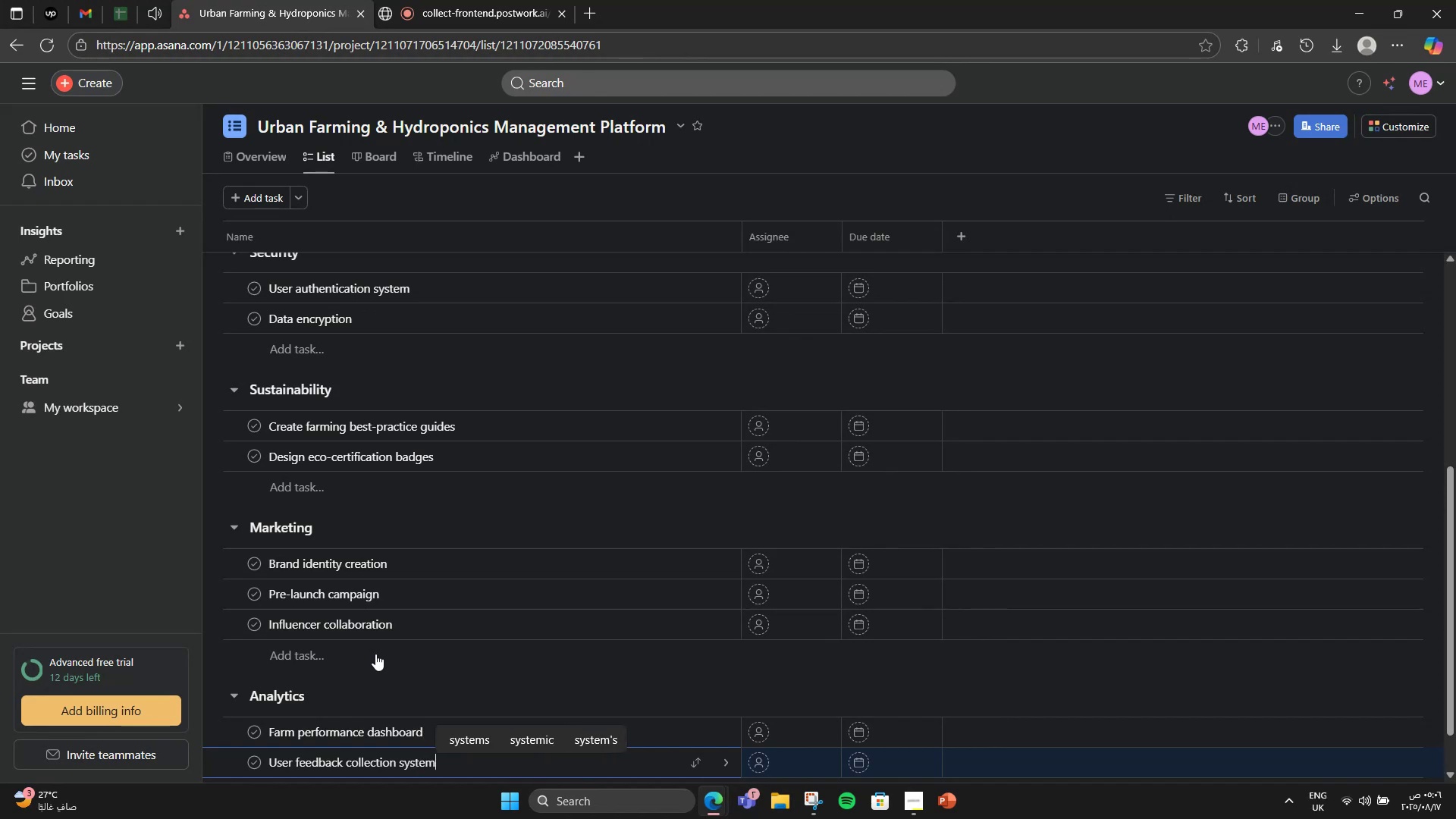 
wait(8.07)
 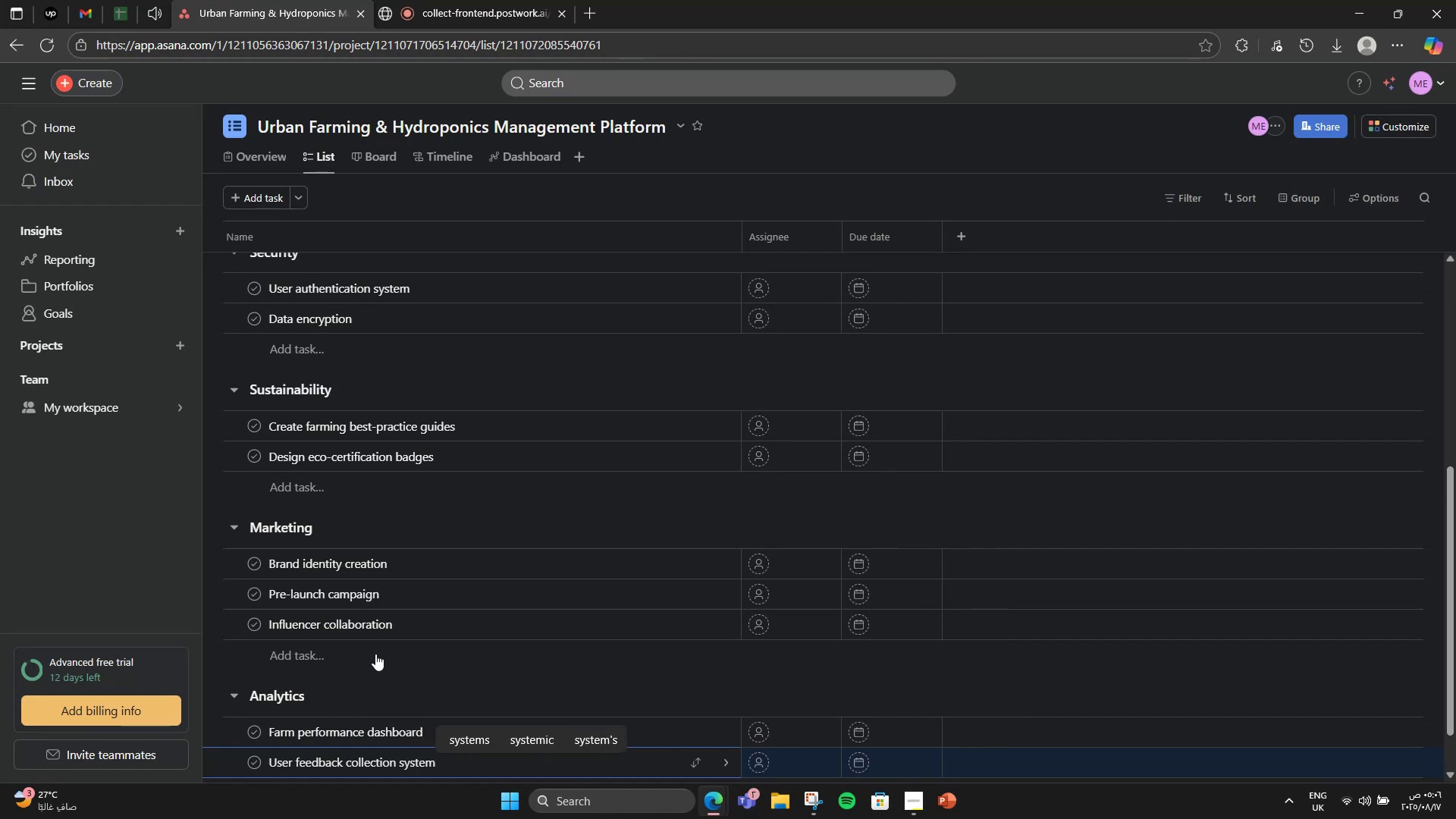 
key(Enter)
 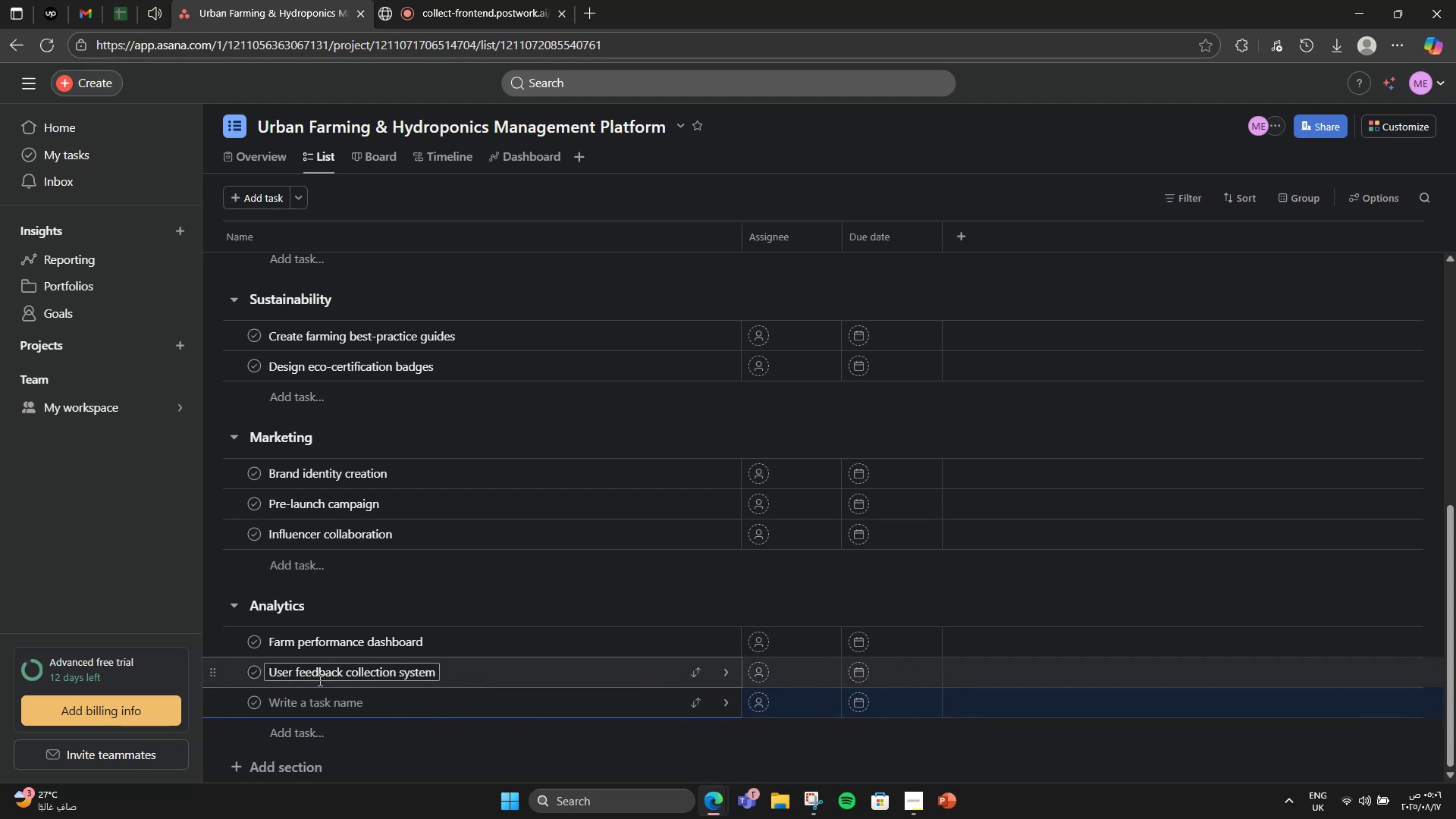 
type(Marketplace analytics)
 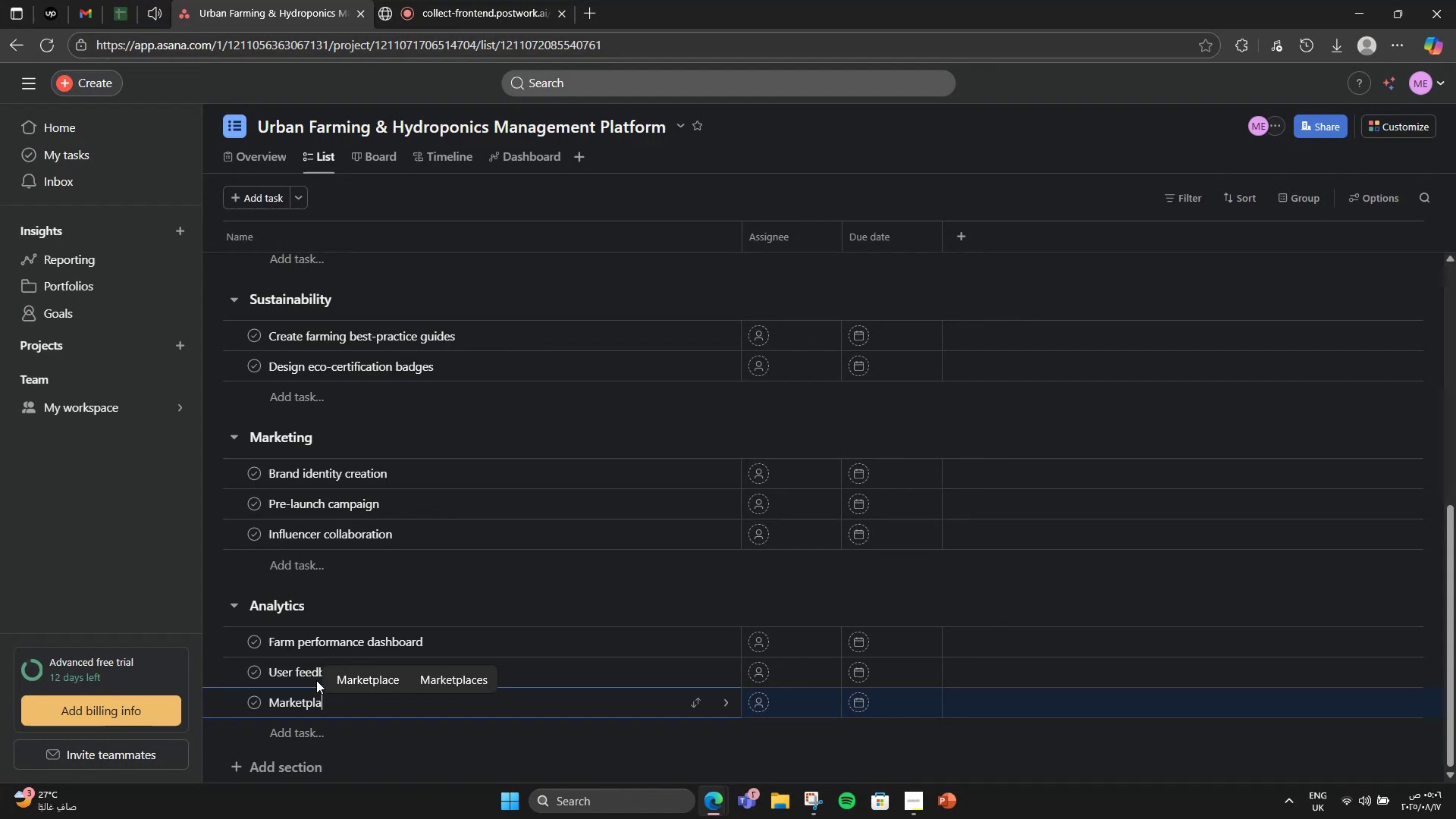 
wait(10.42)
 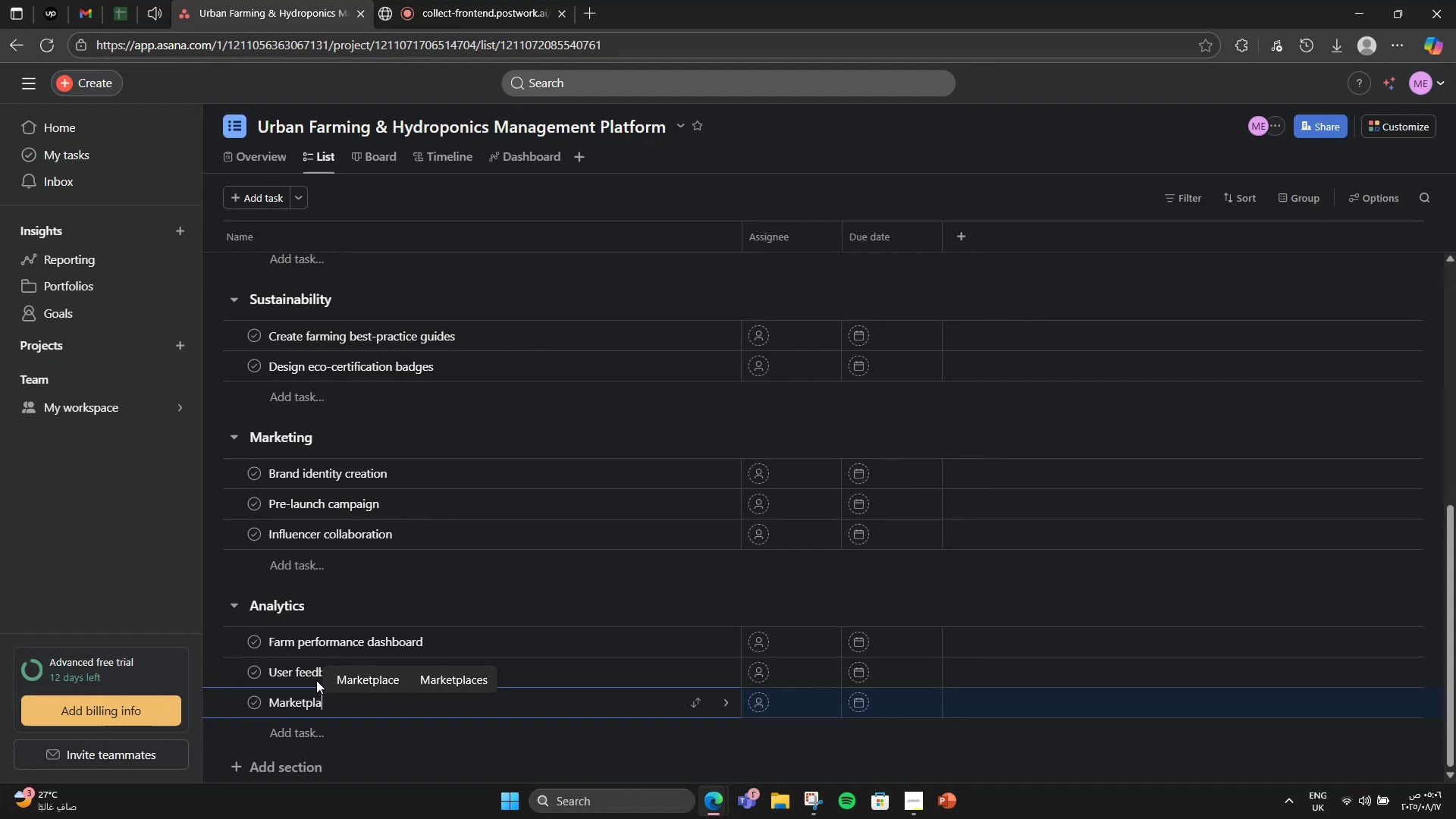 
left_click([792, 577])
 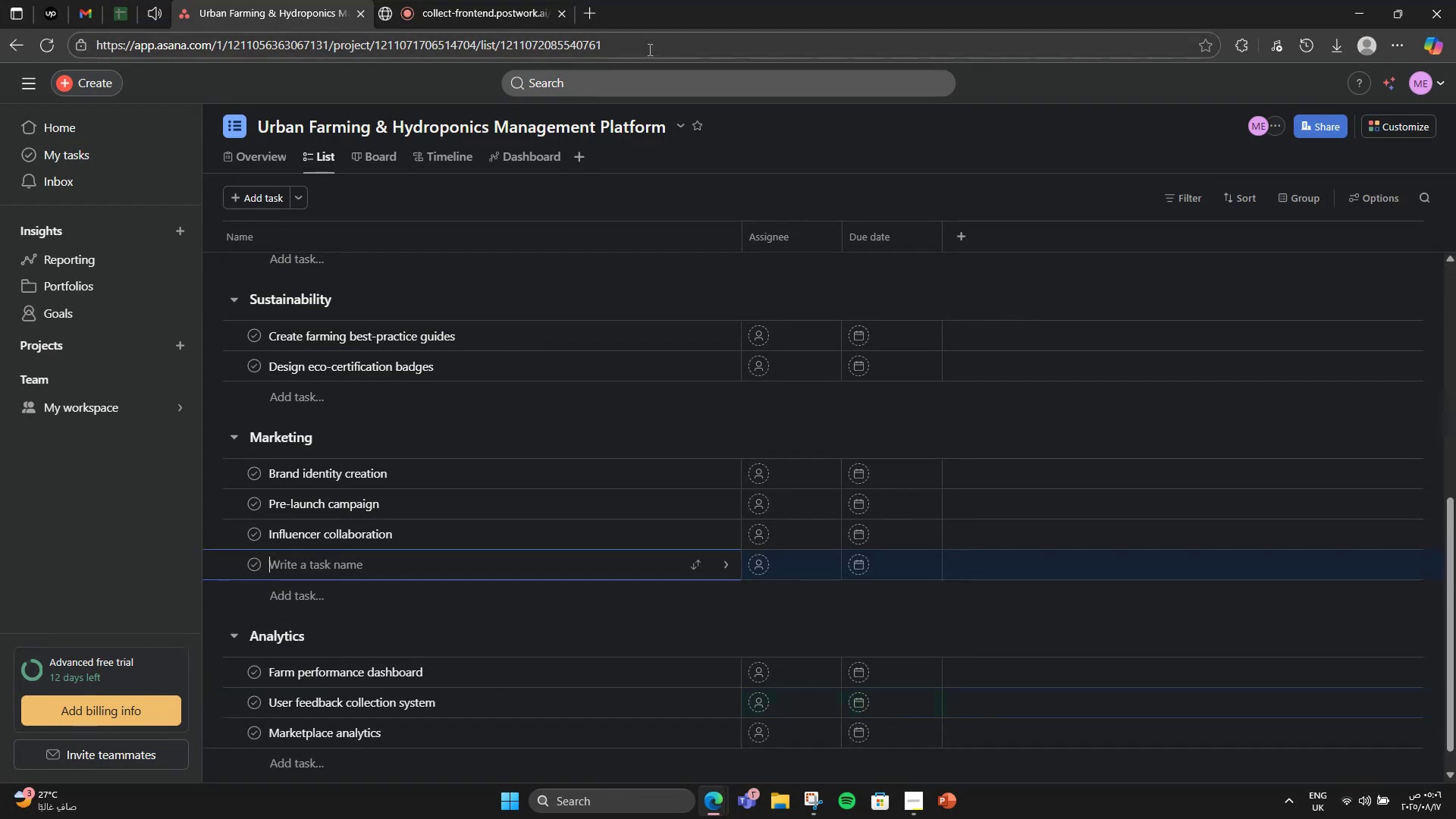 
scroll: coordinate [698, 372], scroll_direction: up, amount: 11.0
 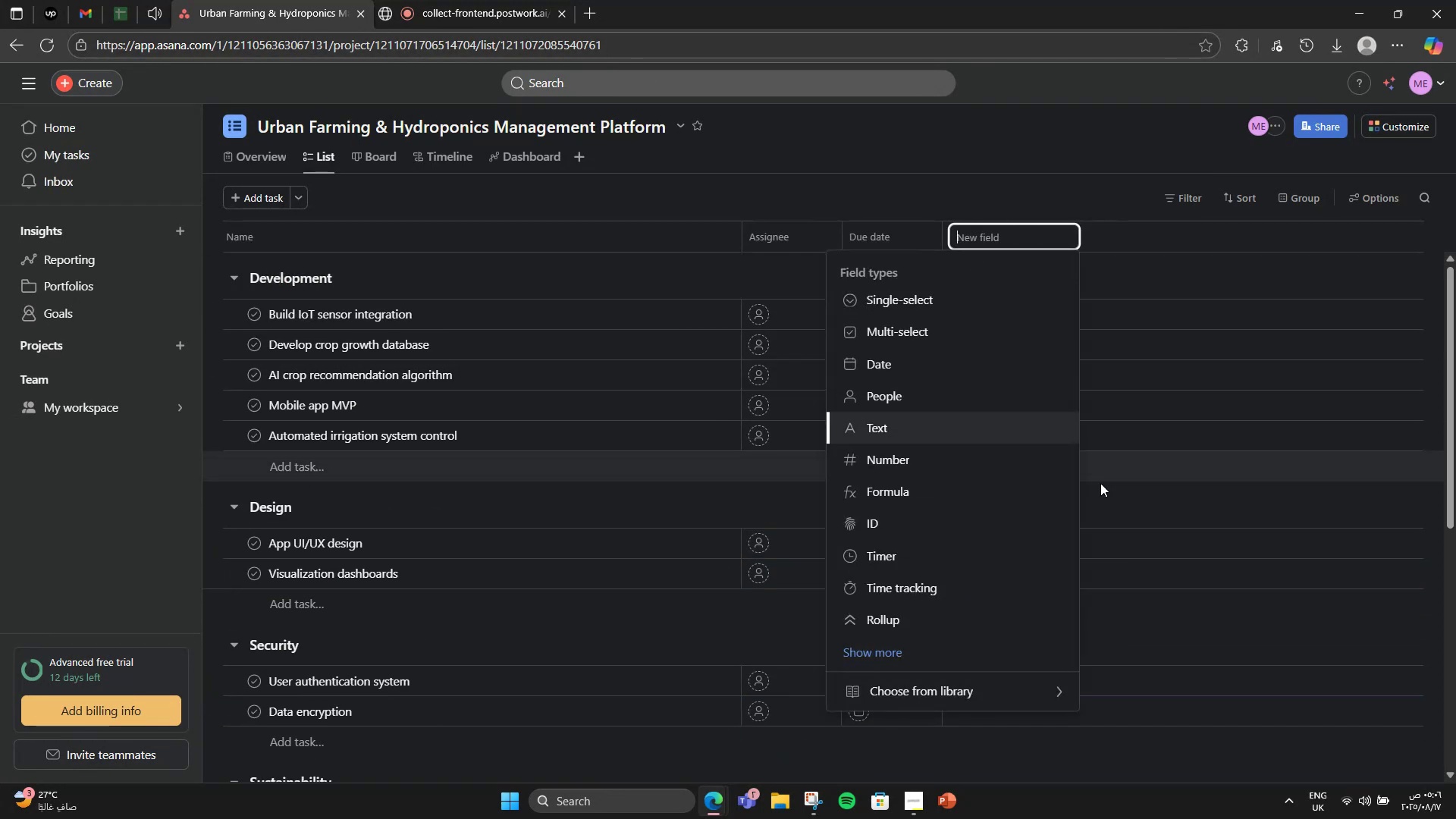 
left_click([1012, 713])
 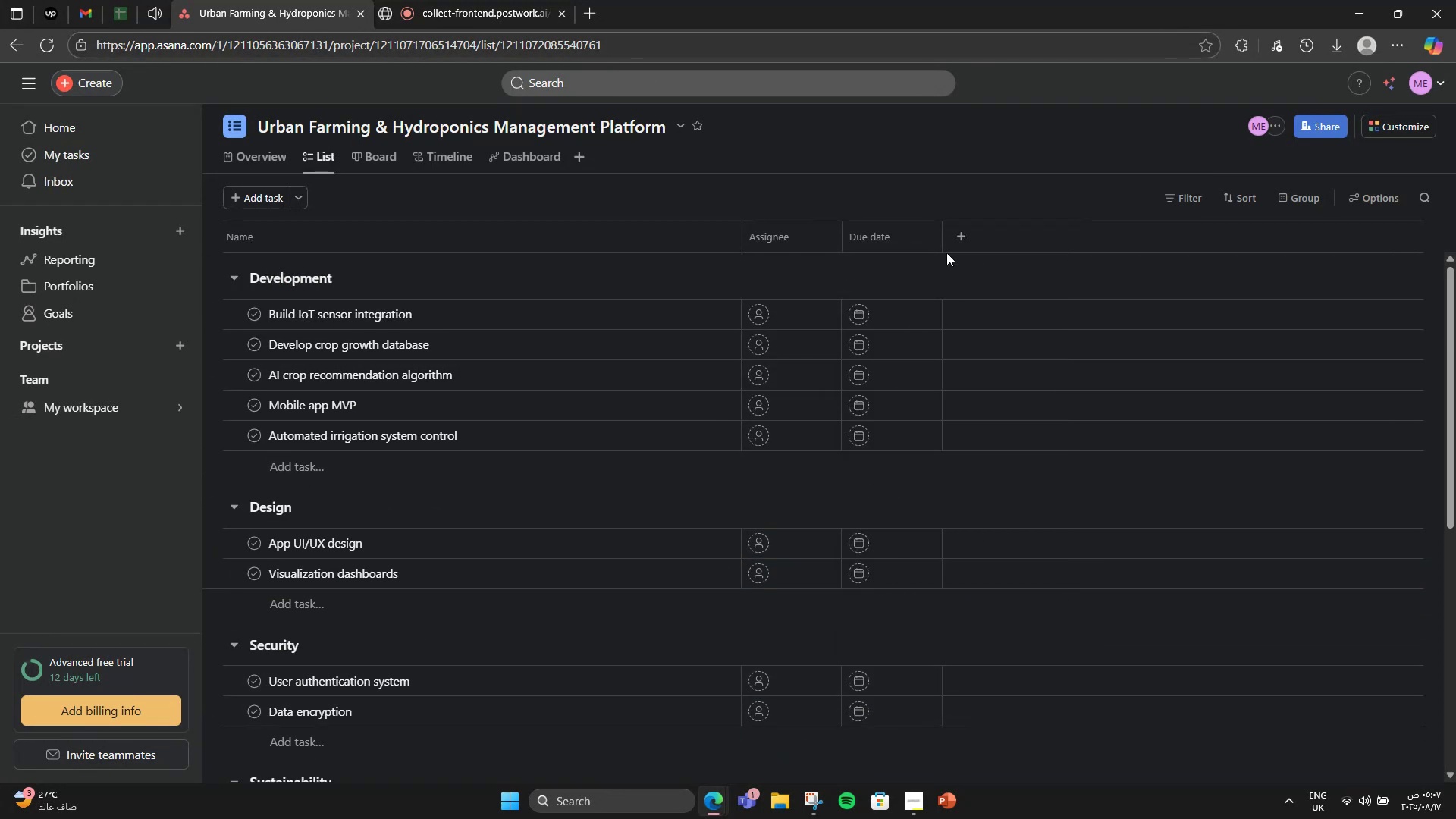 
left_click([962, 240])
 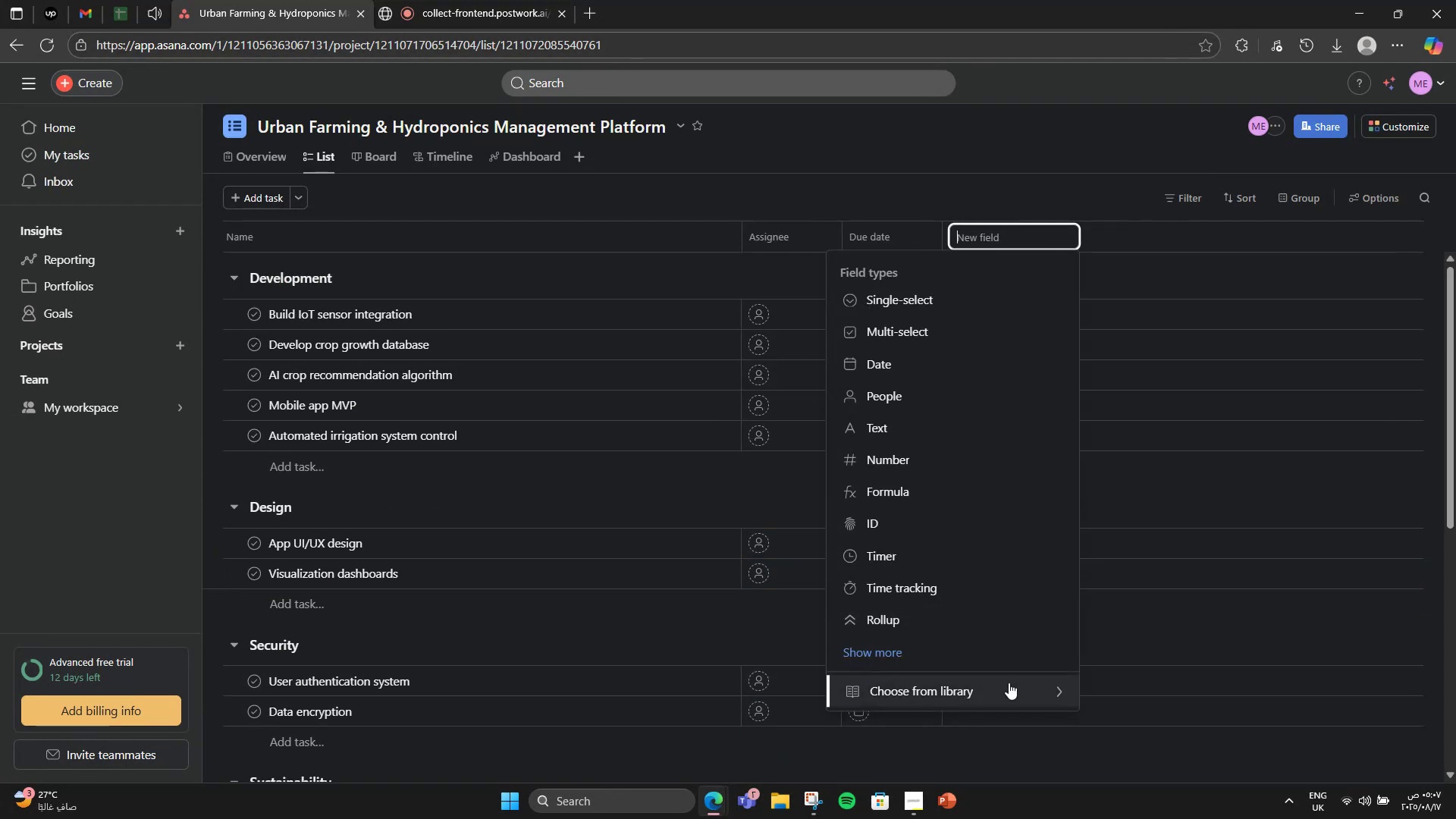 
left_click([1009, 682])
 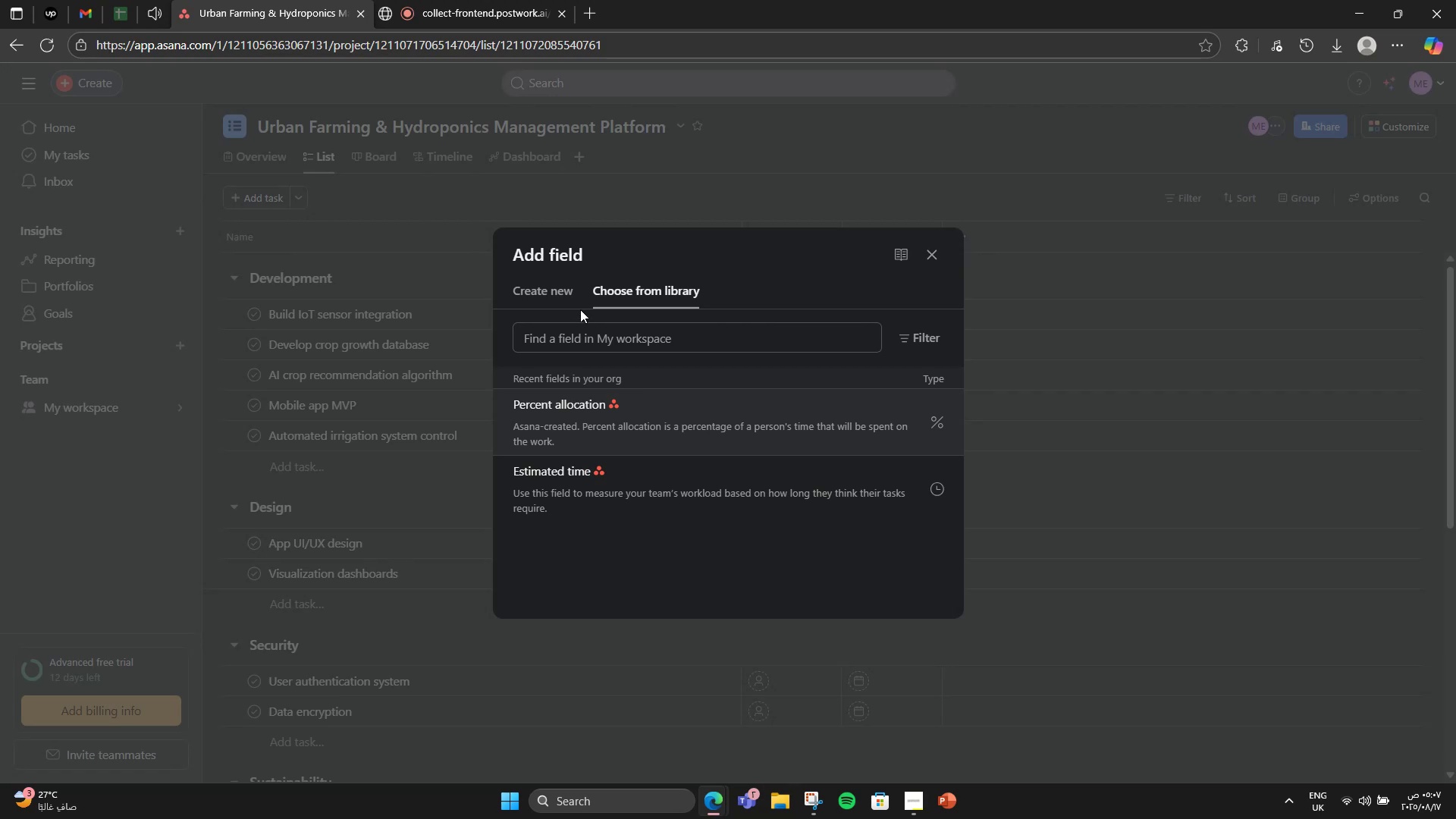 
left_click([561, 300])
 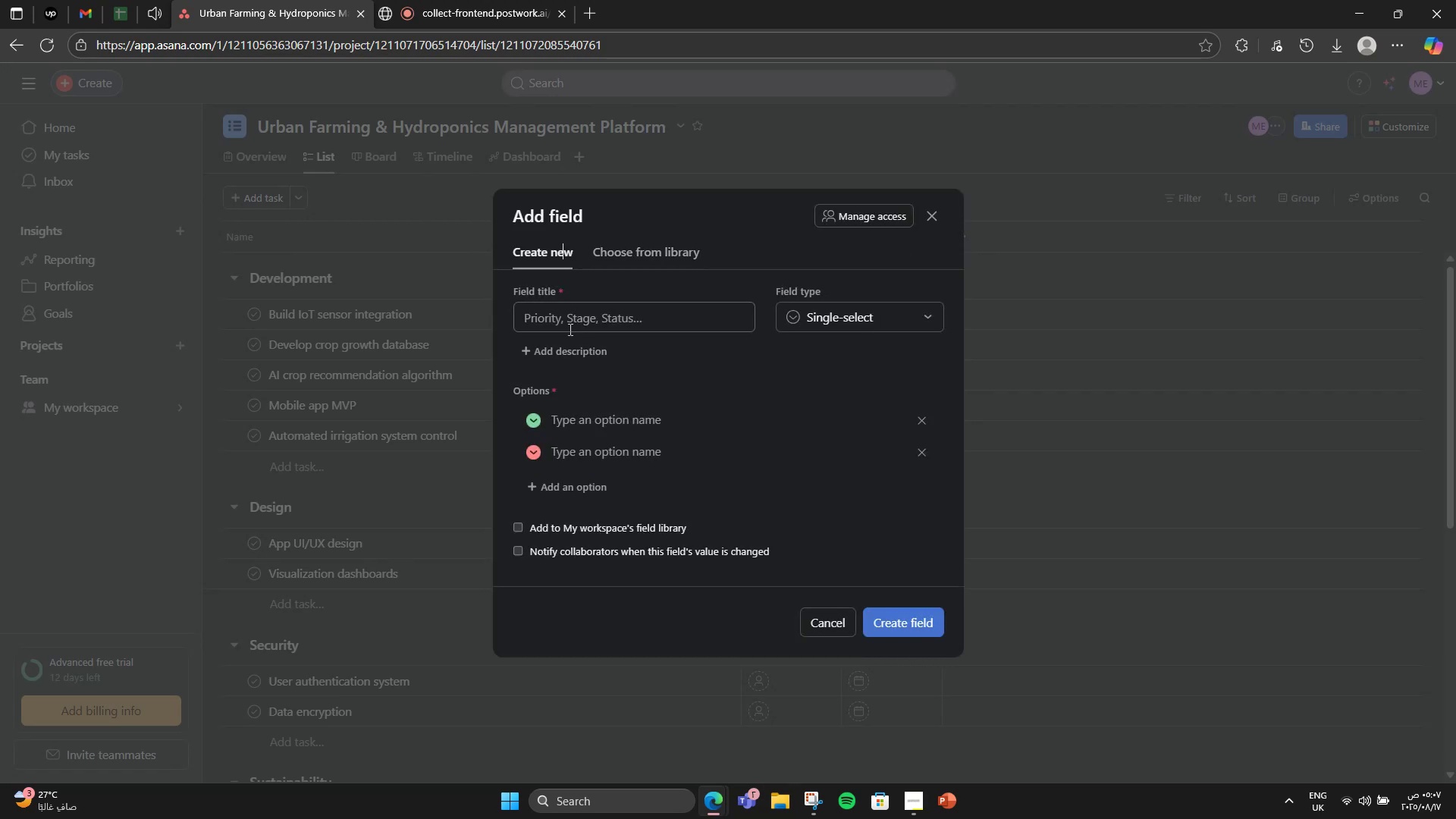 
left_click([569, 329])
 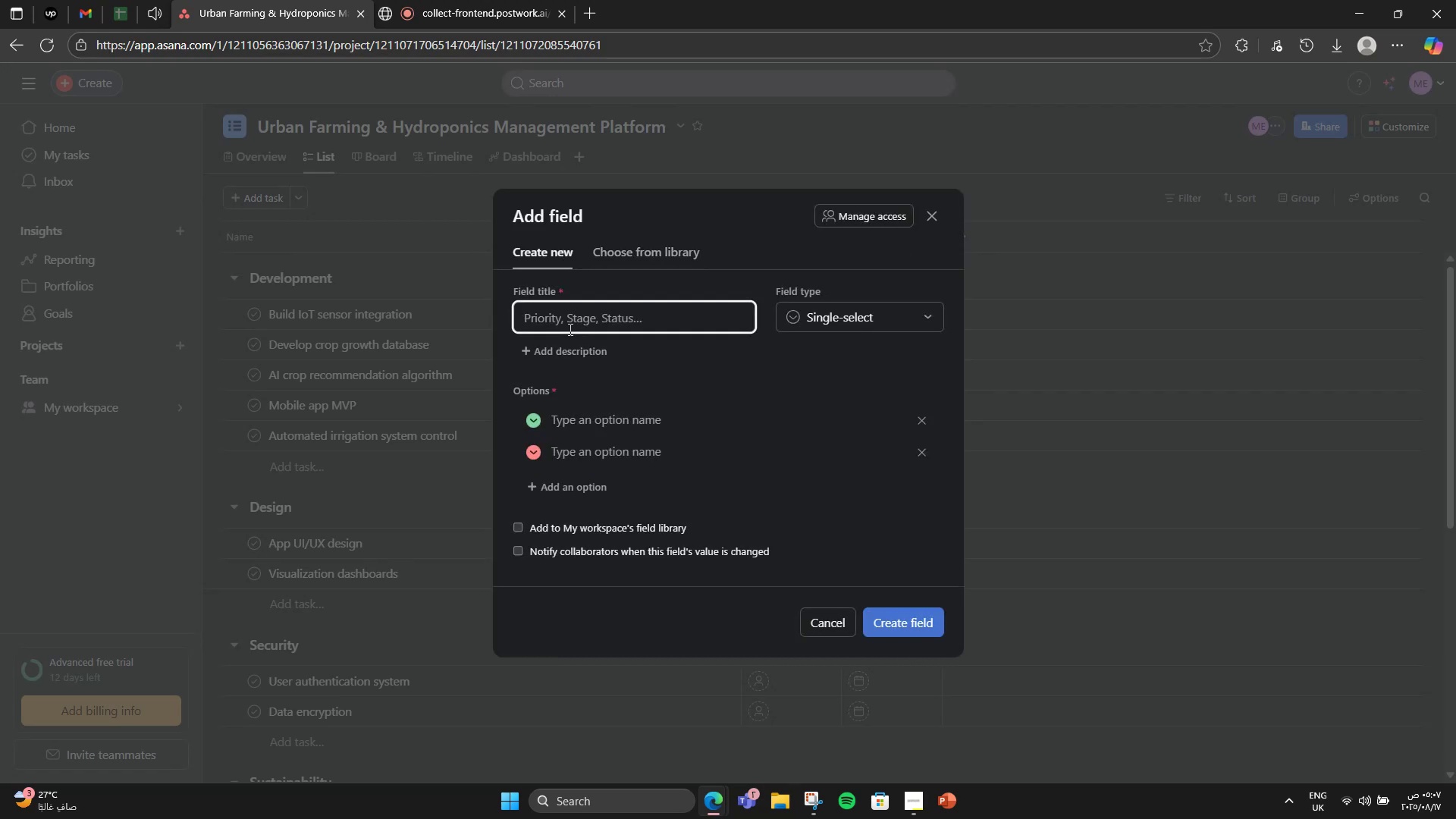 
type(Priority)
 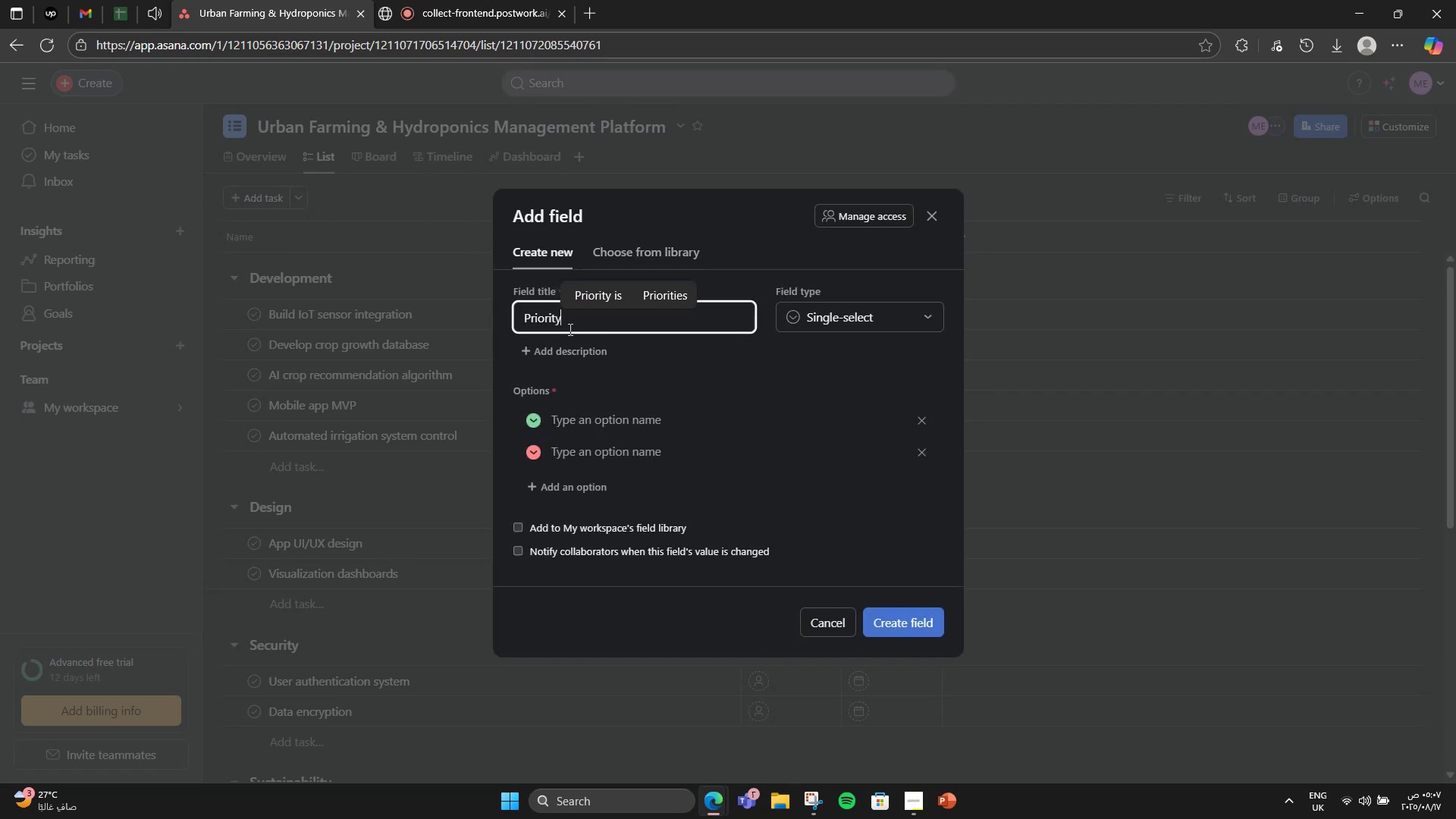 
left_click([563, 423])
 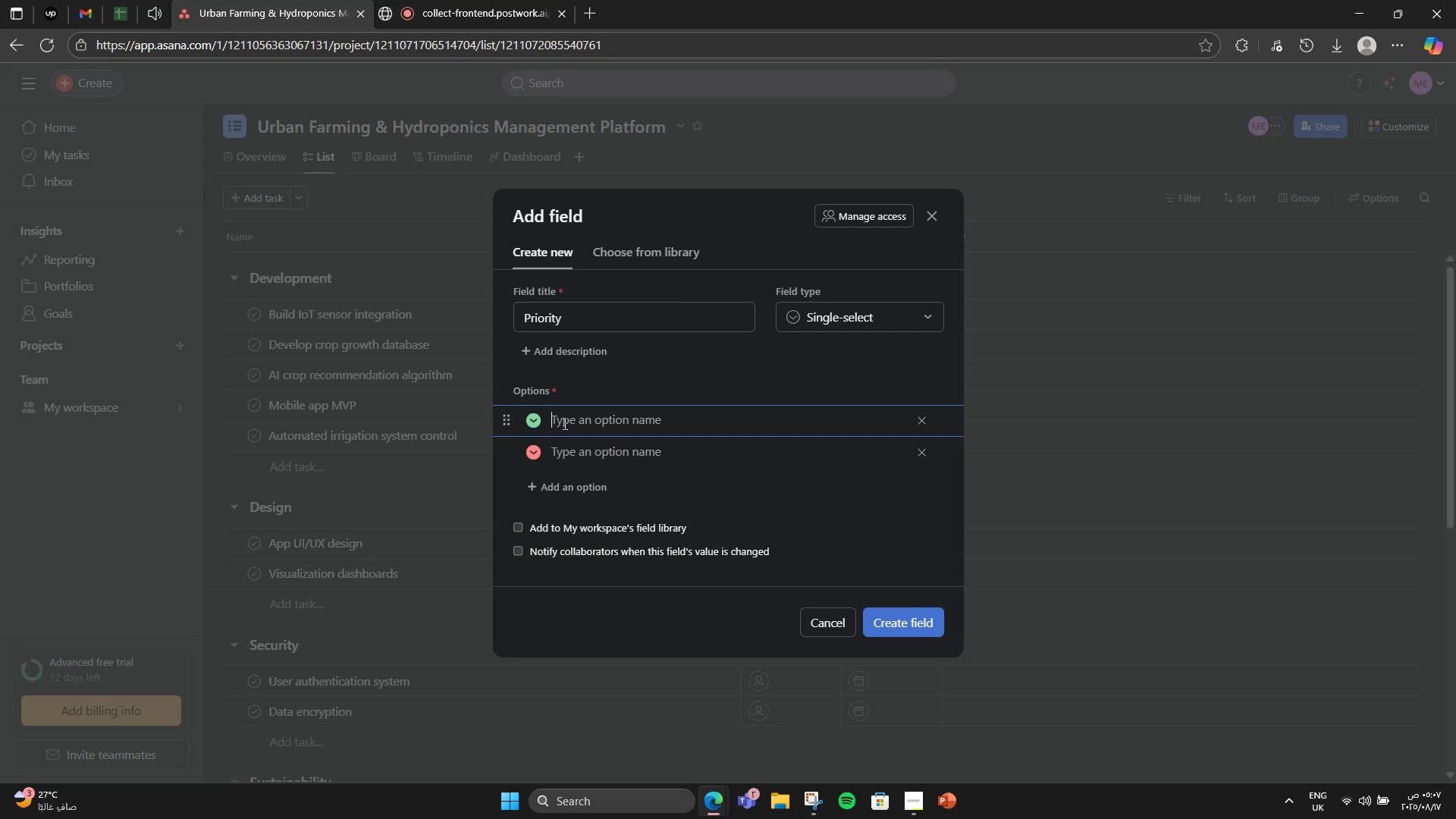 
type(High)
 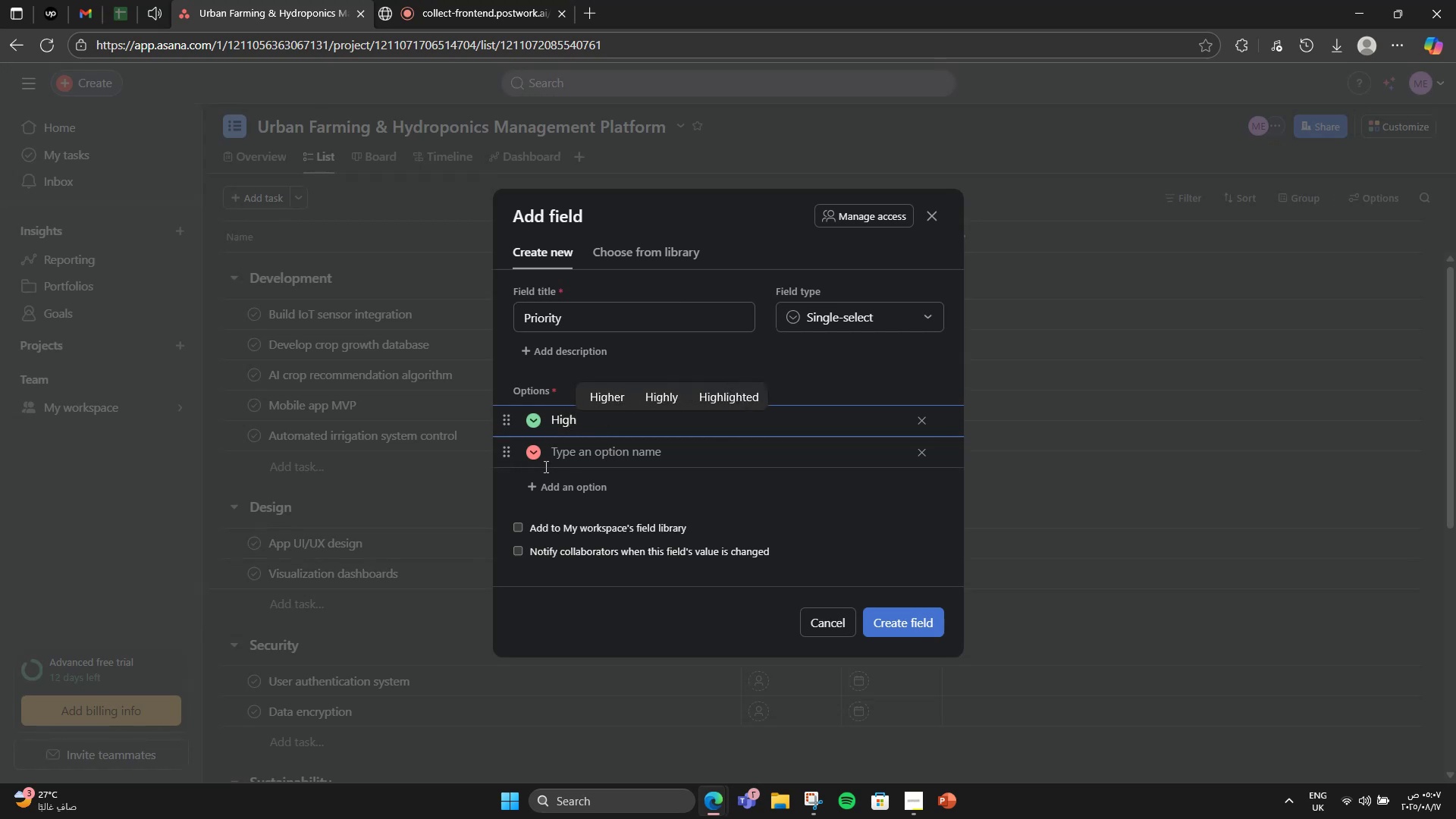 
key(Enter)
 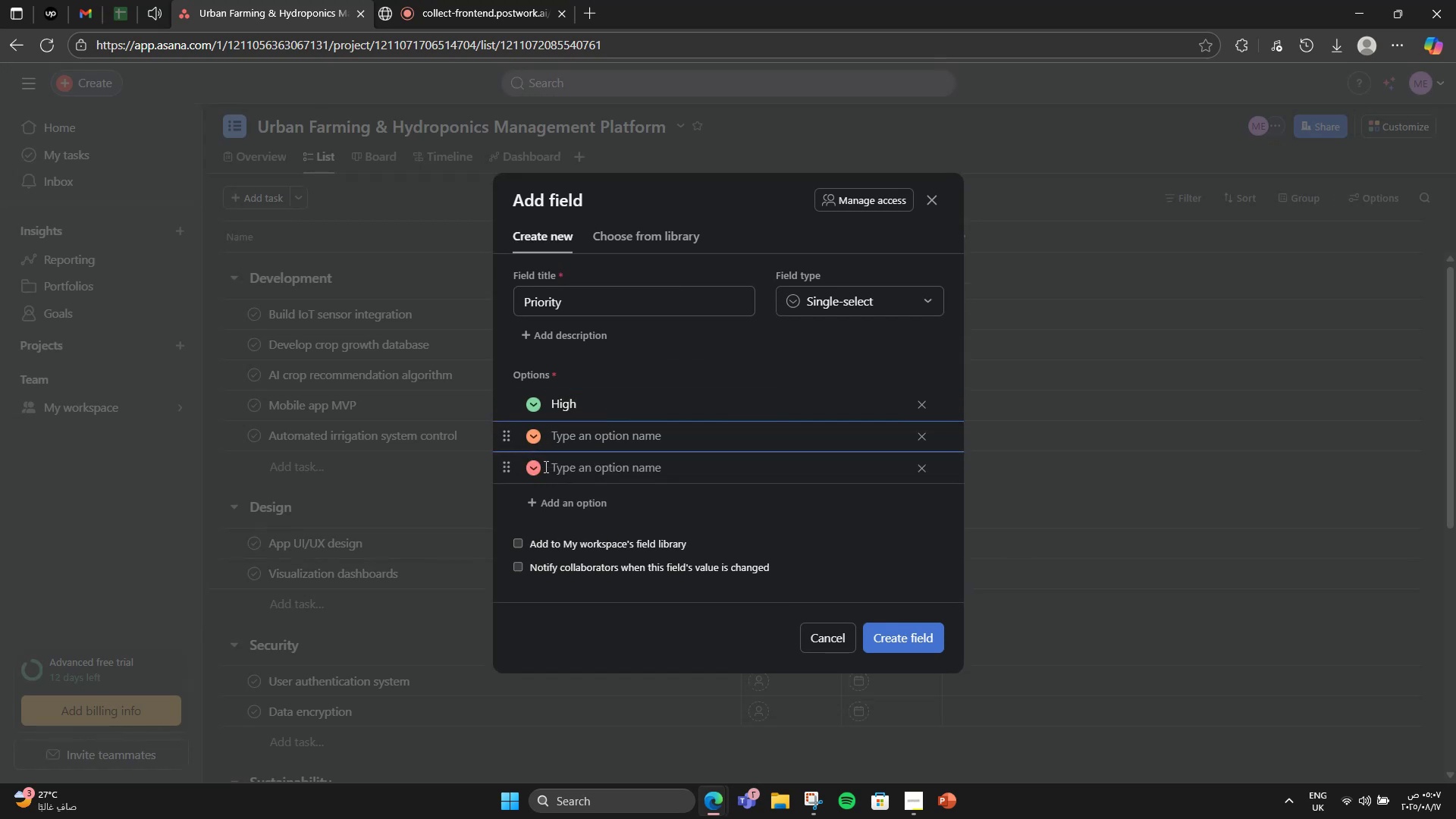 
type(Medium)
 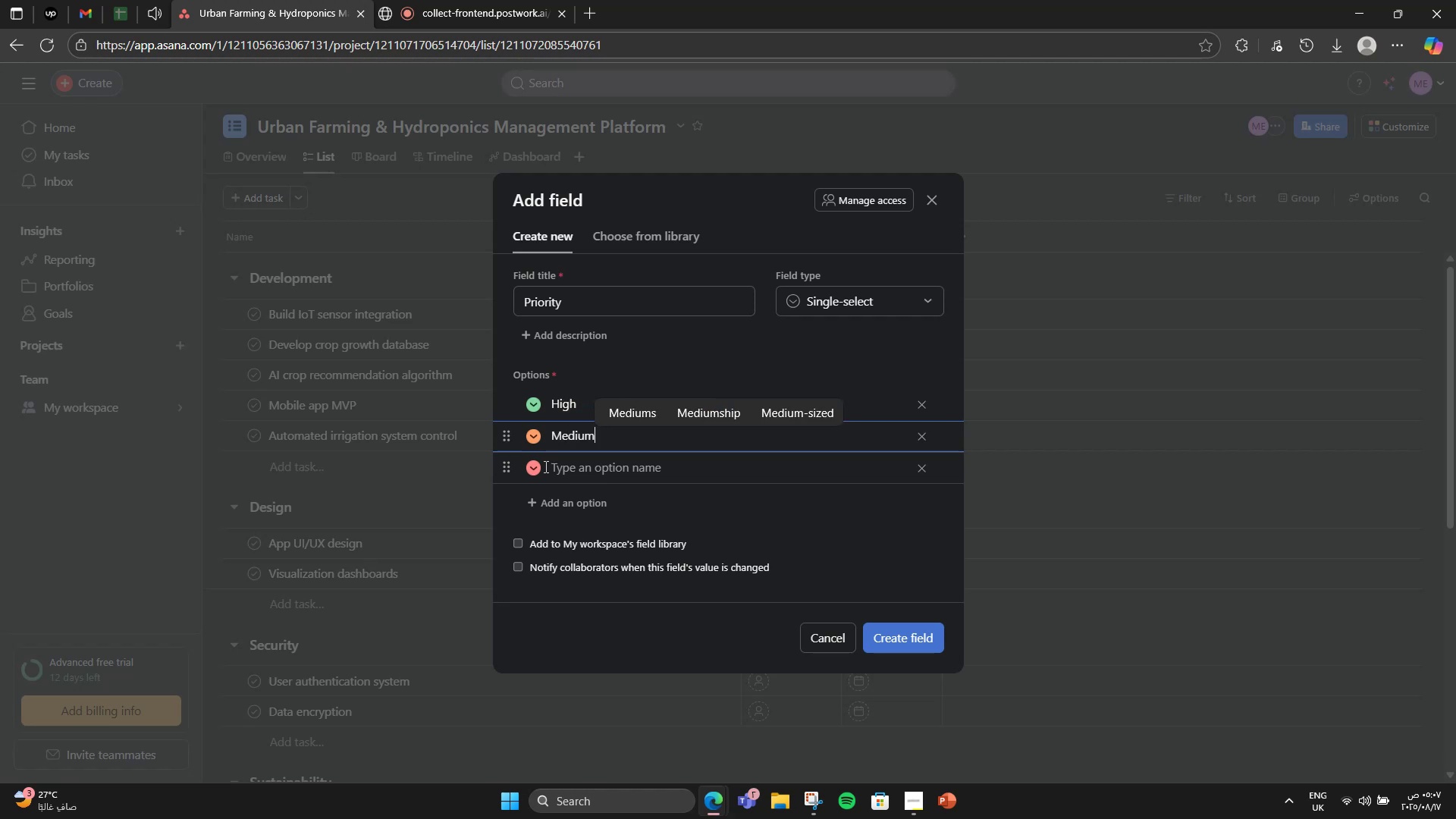 
key(Enter)
 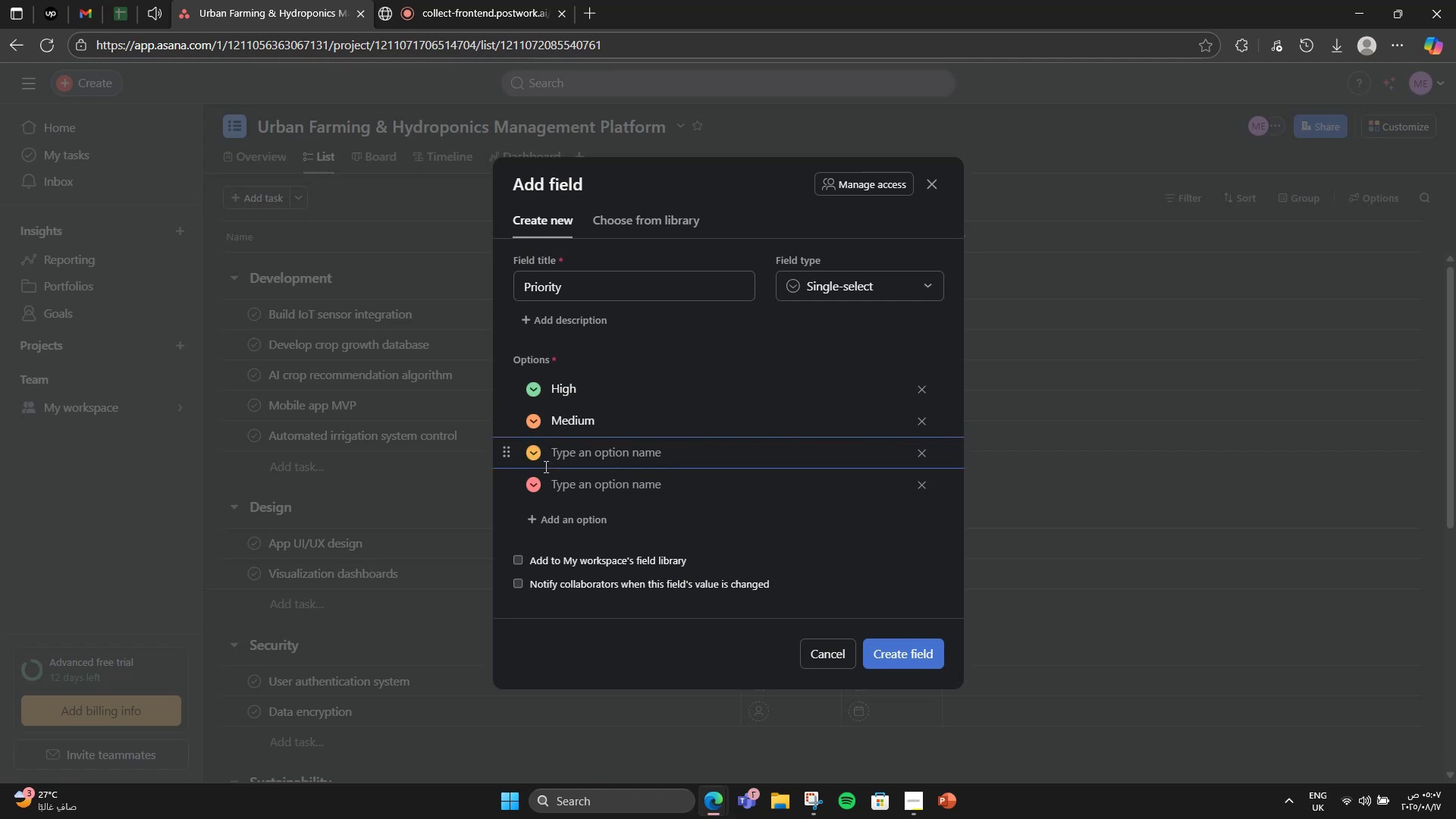 
type(Low)
 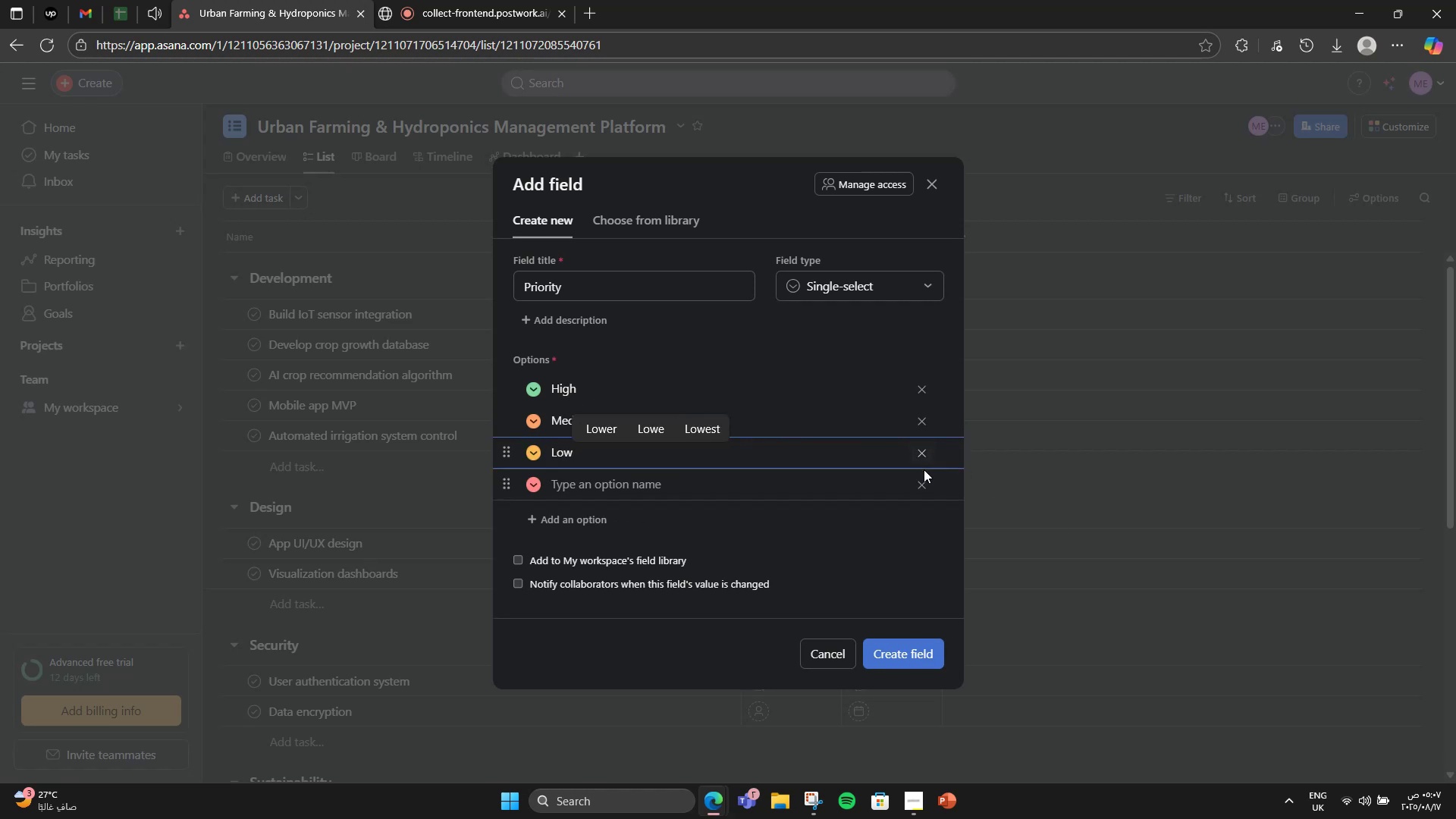 
left_click([927, 475])
 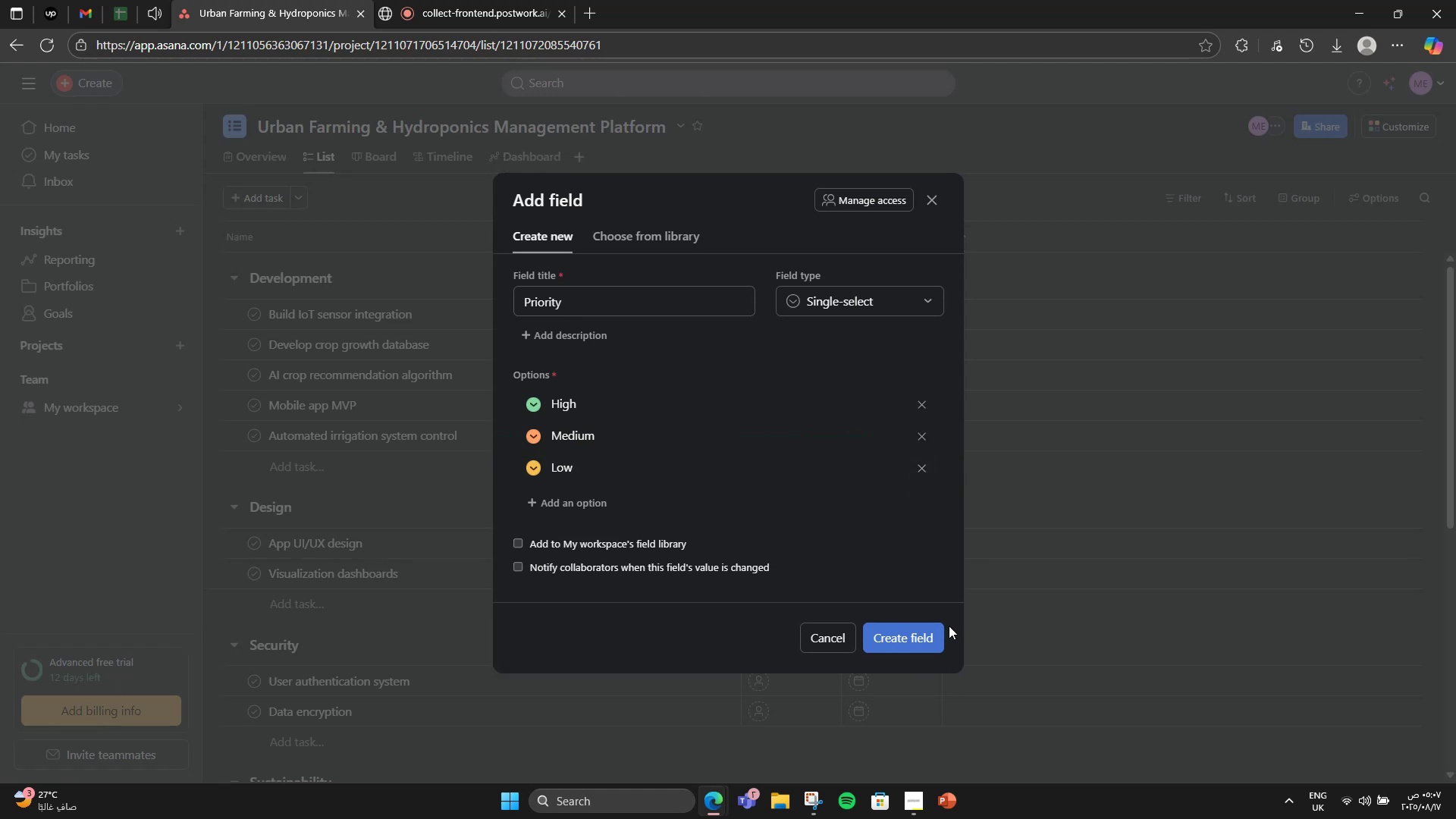 
left_click([925, 632])
 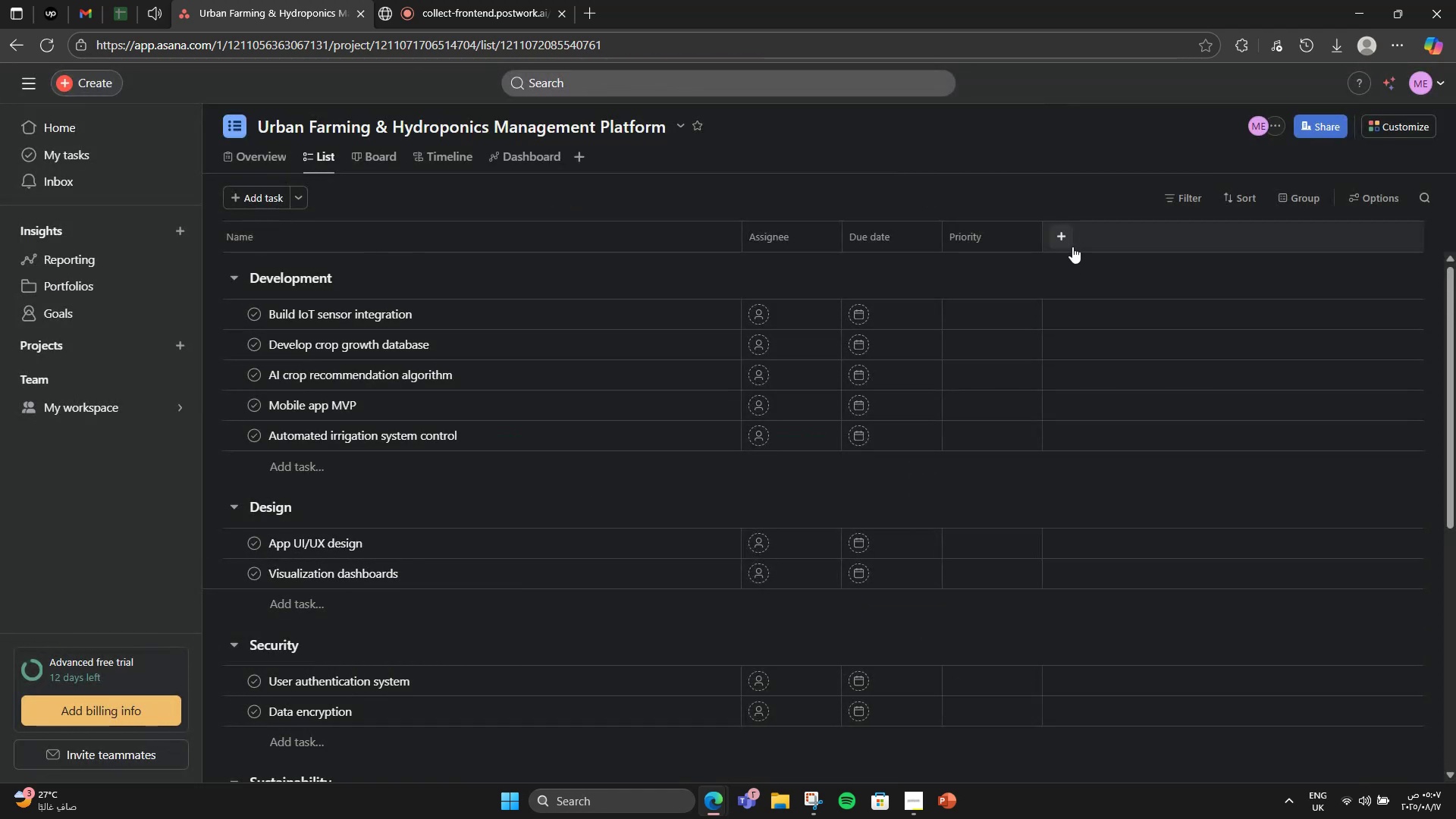 
left_click([1072, 246])
 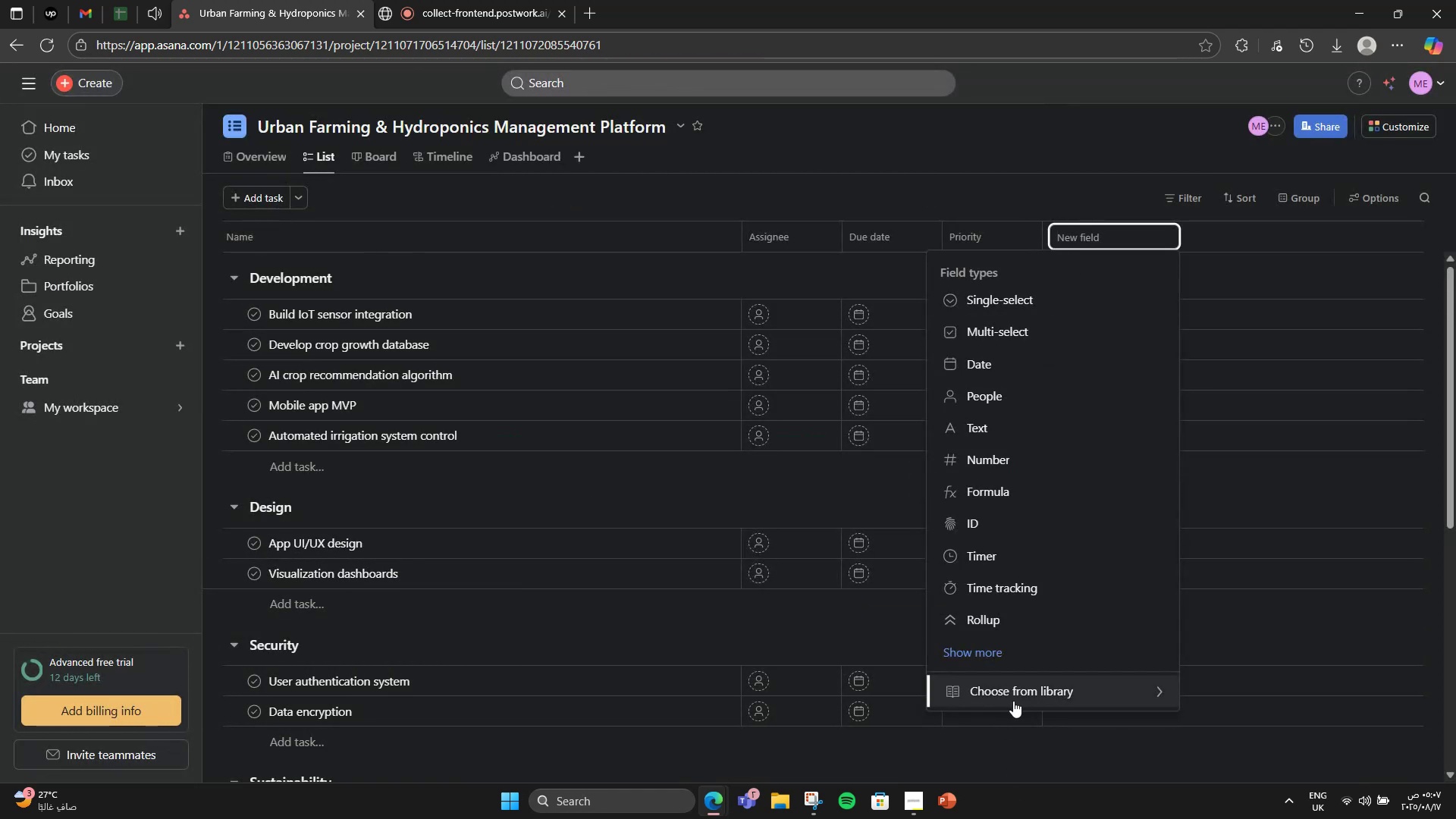 
left_click([1013, 701])
 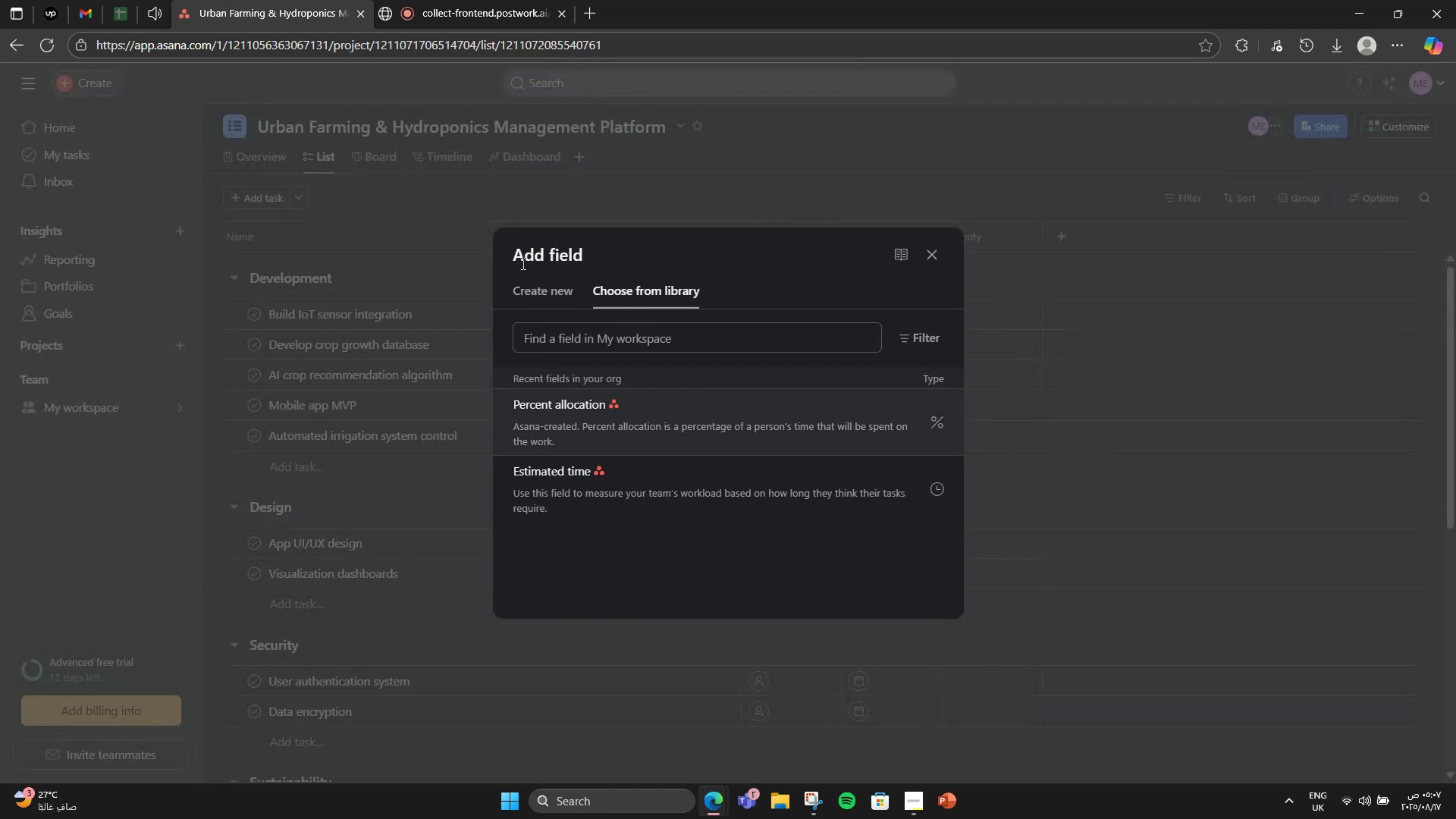 
left_click([563, 282])
 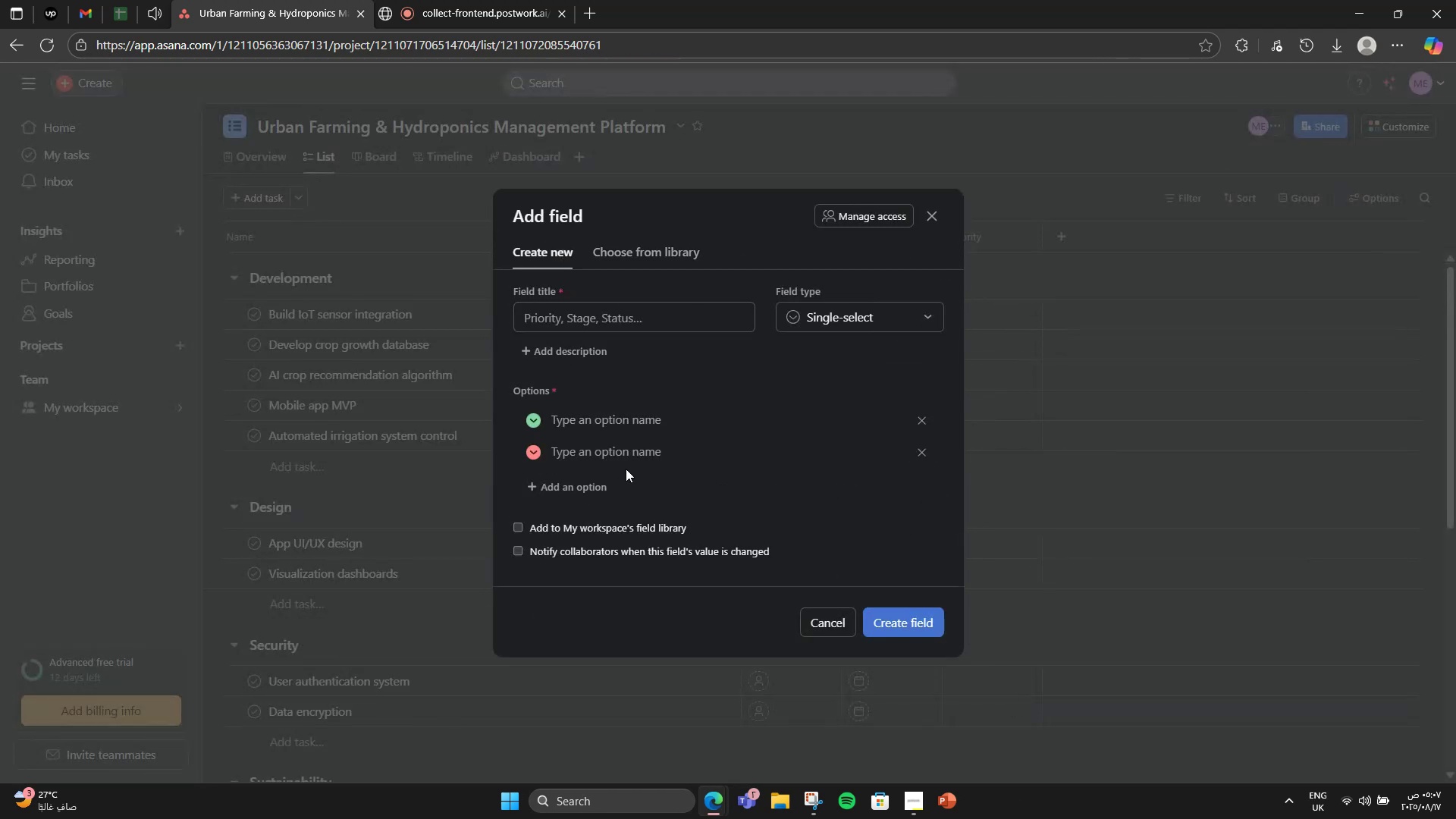 
left_click([622, 309])
 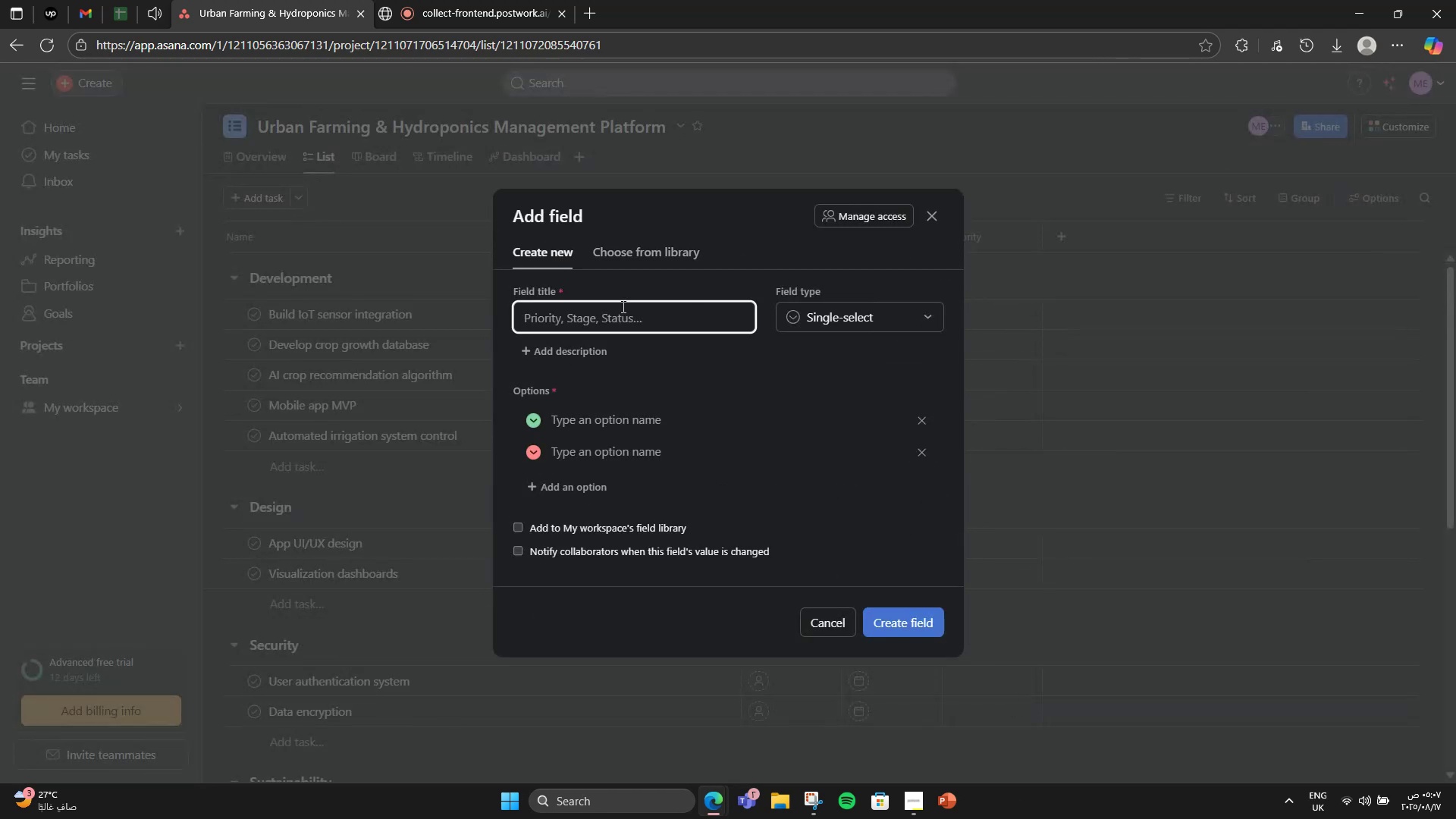 
type(Complexity)
 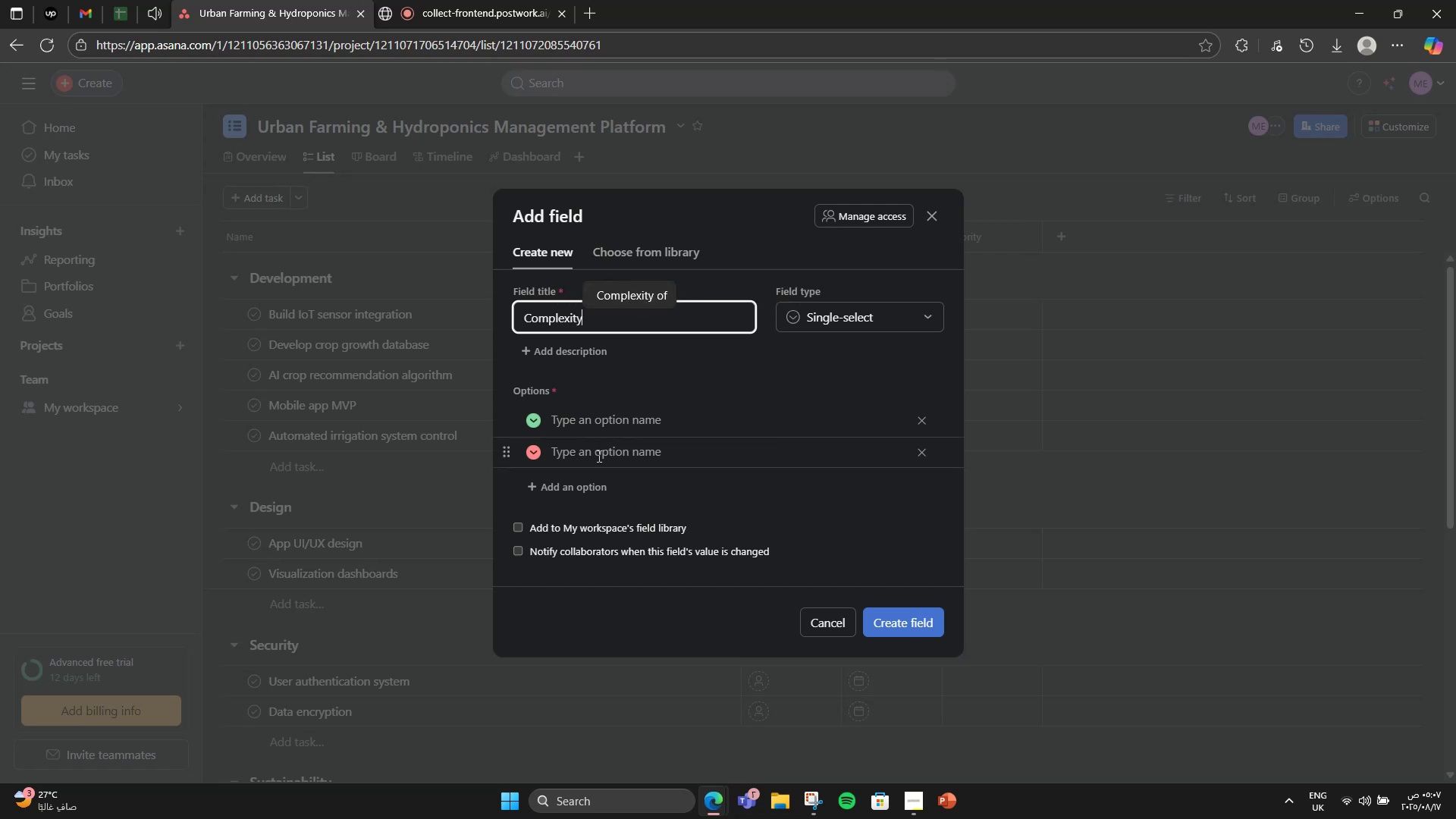 
left_click([607, 432])
 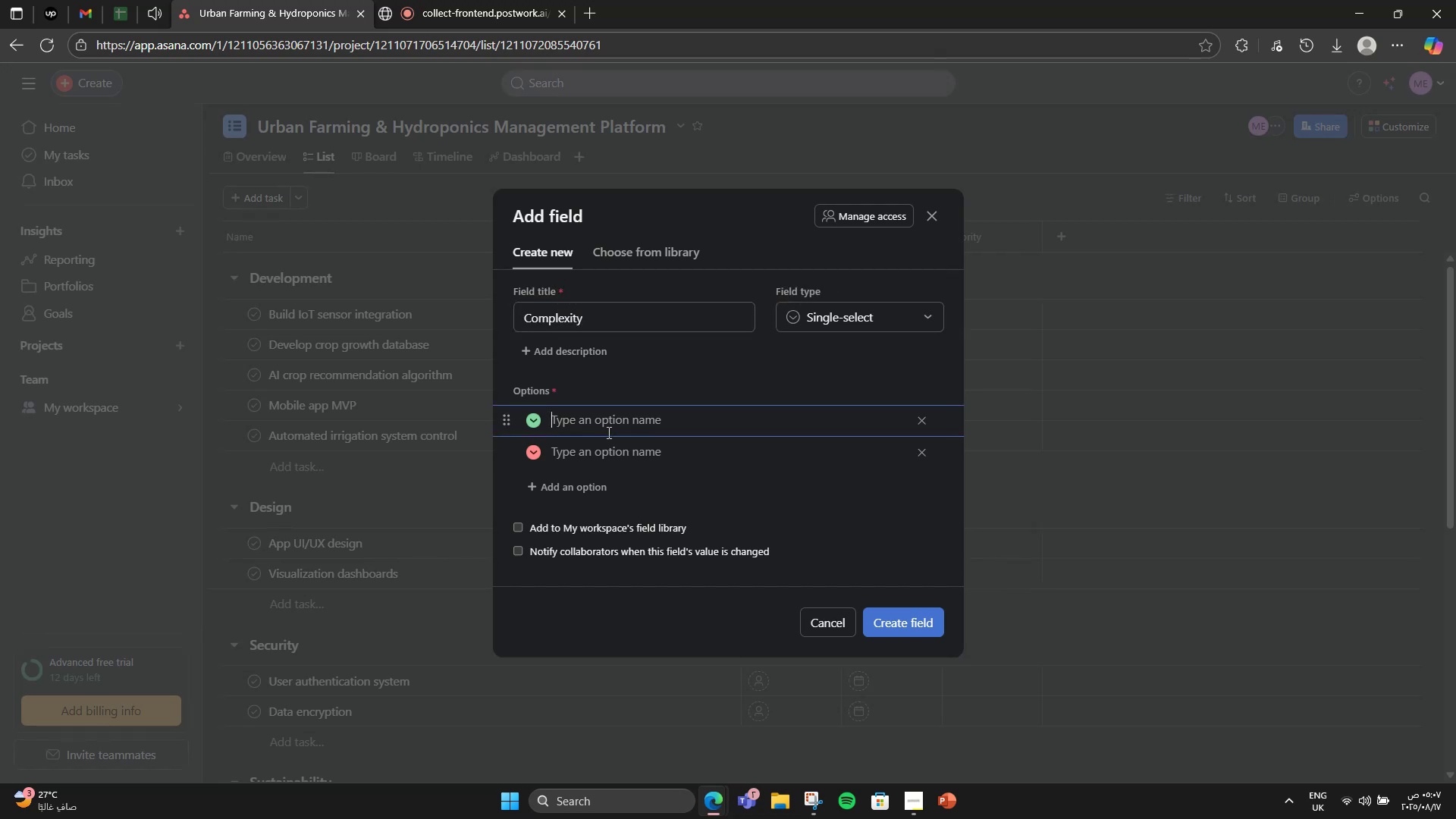 
type(High)
 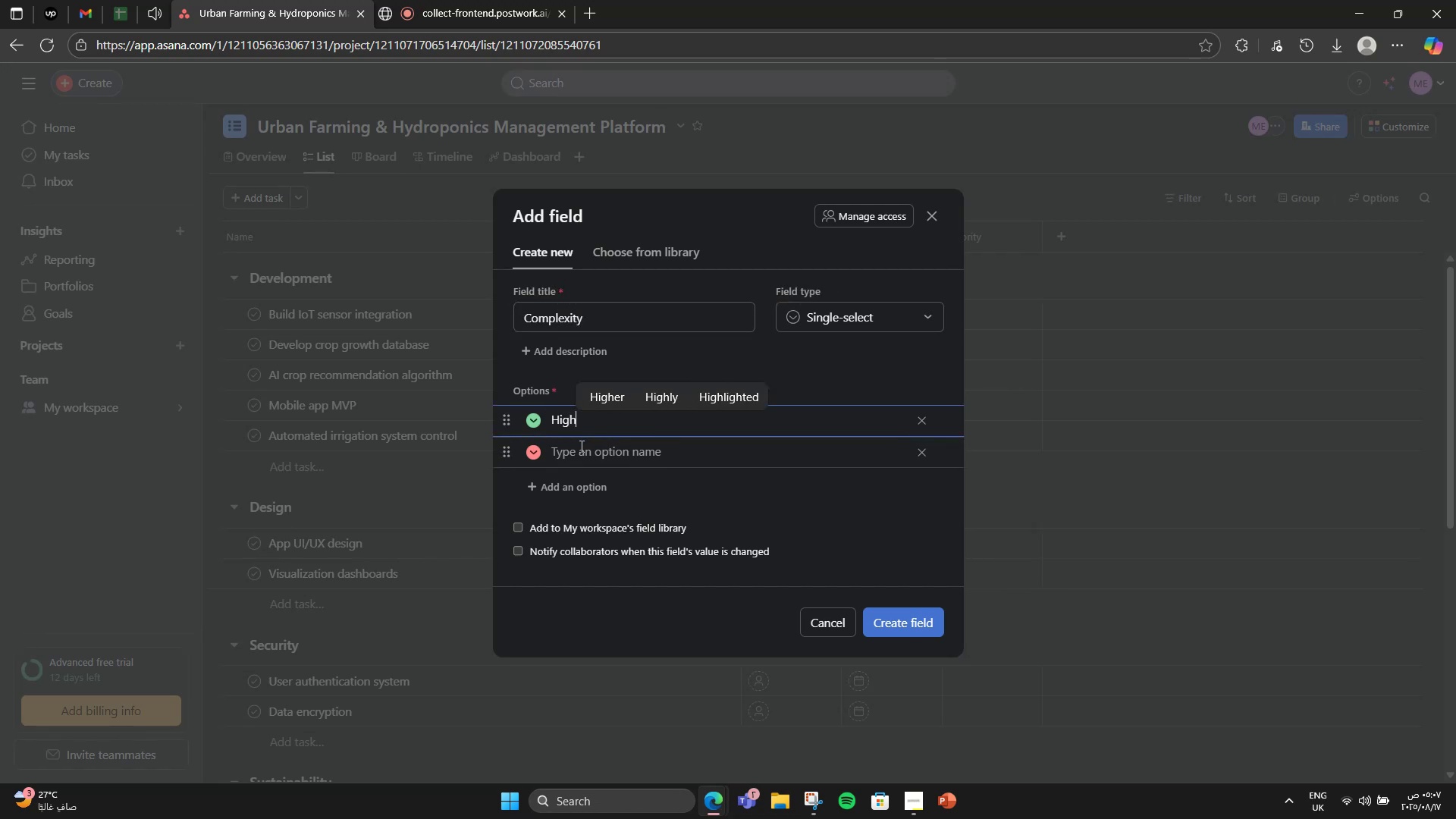 
key(Enter)
 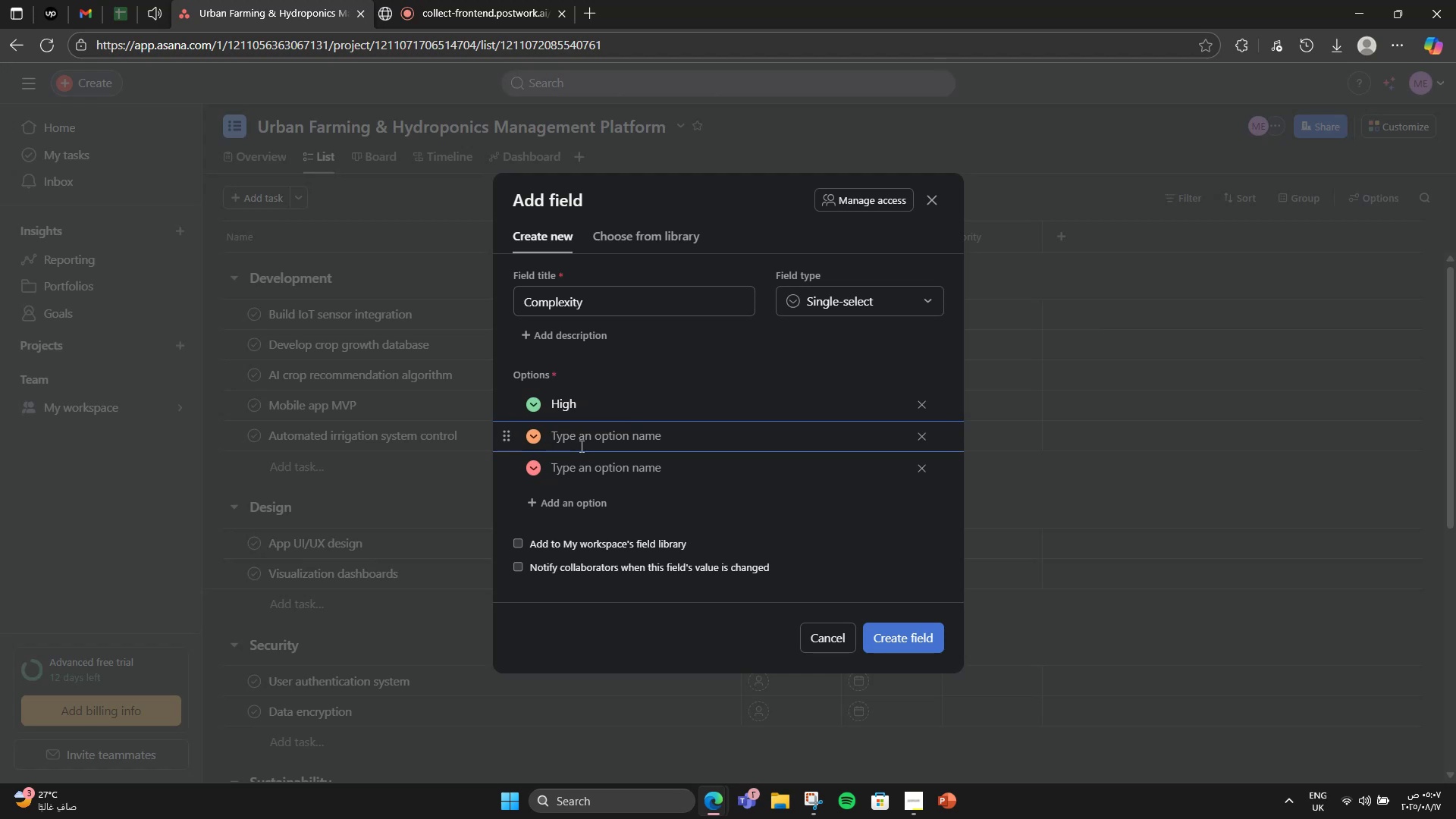 
type(Low)
 